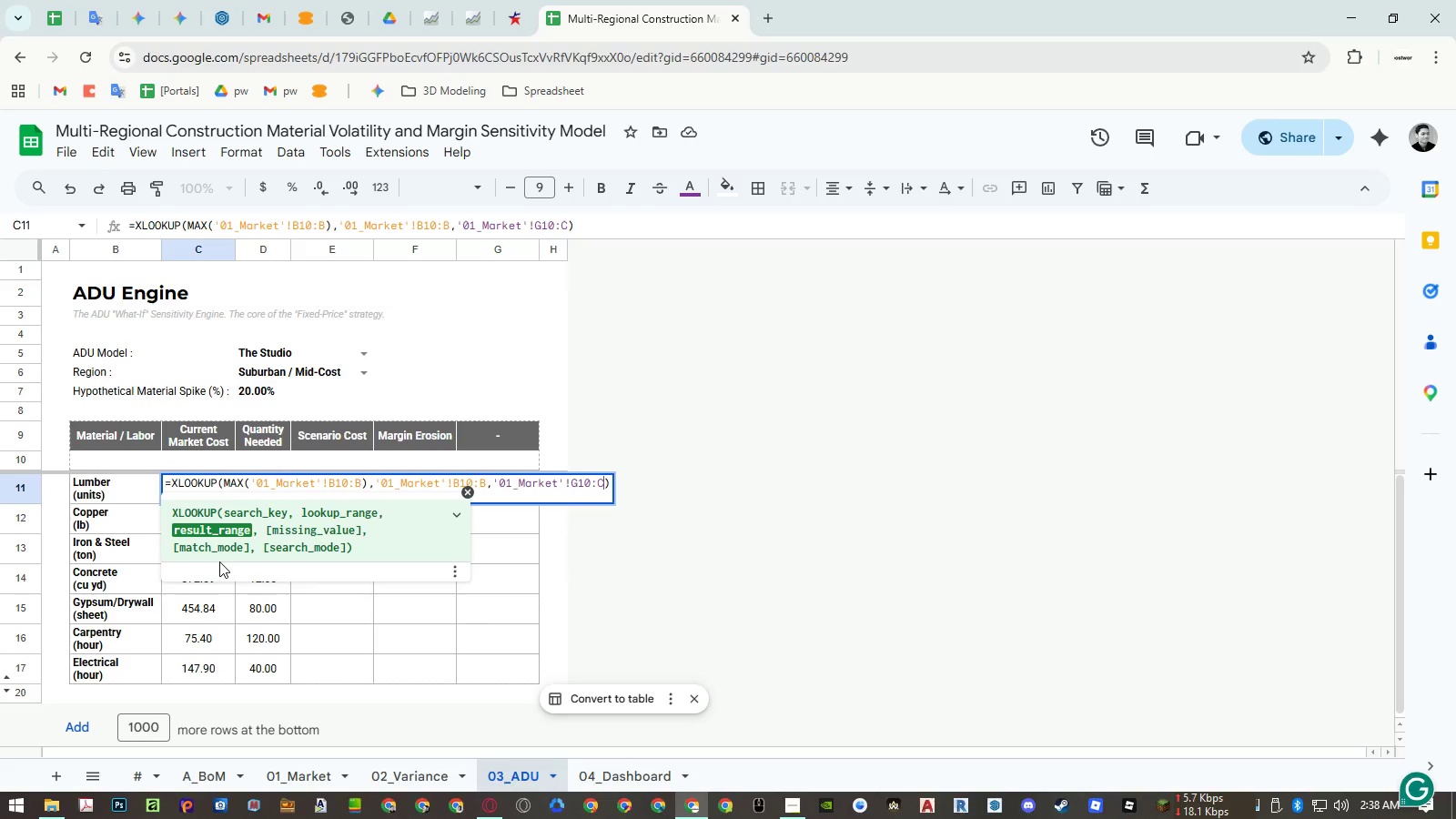 
key(Control+ArrowLeft)
 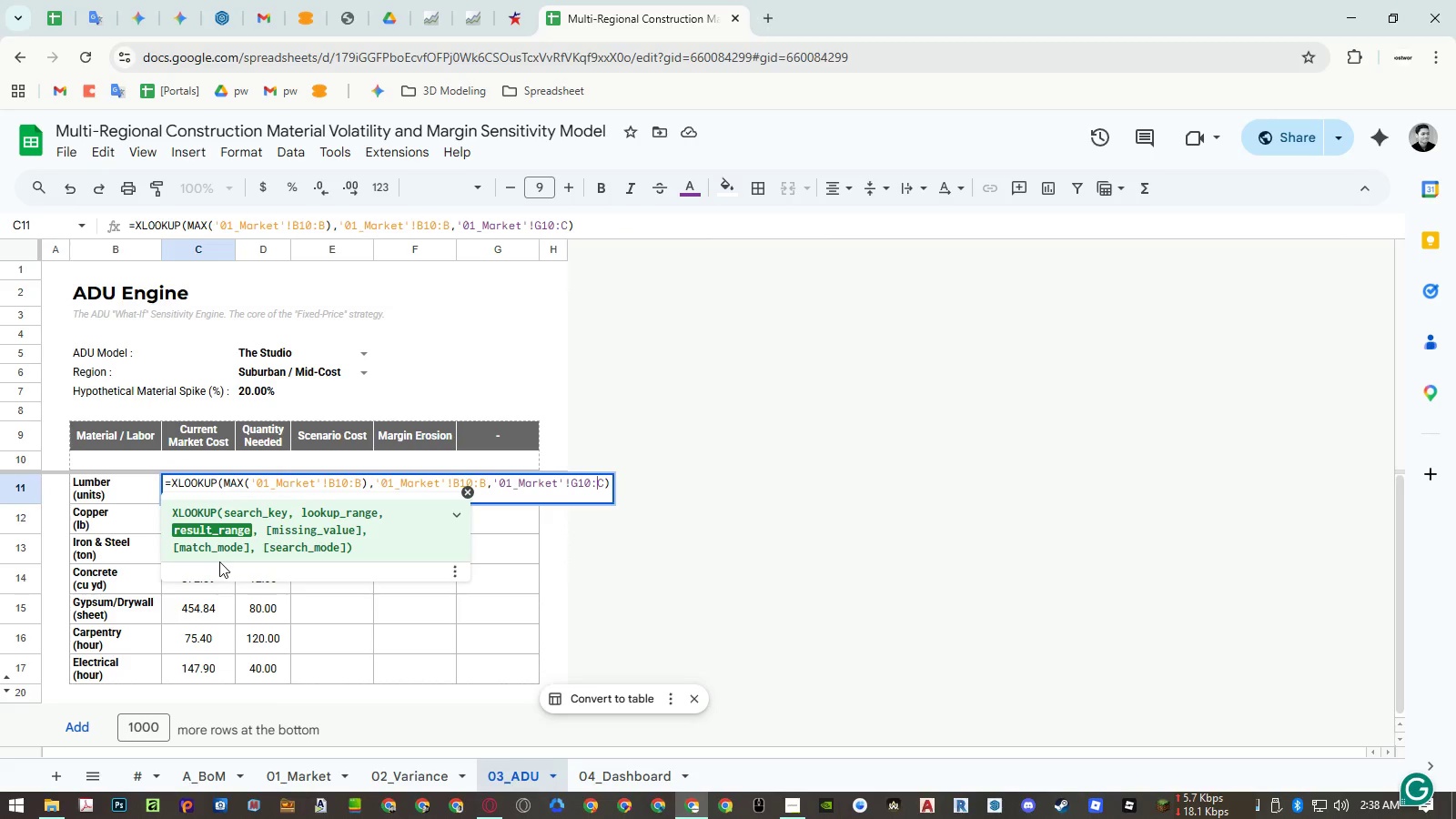 
key(Control+ArrowLeft)
 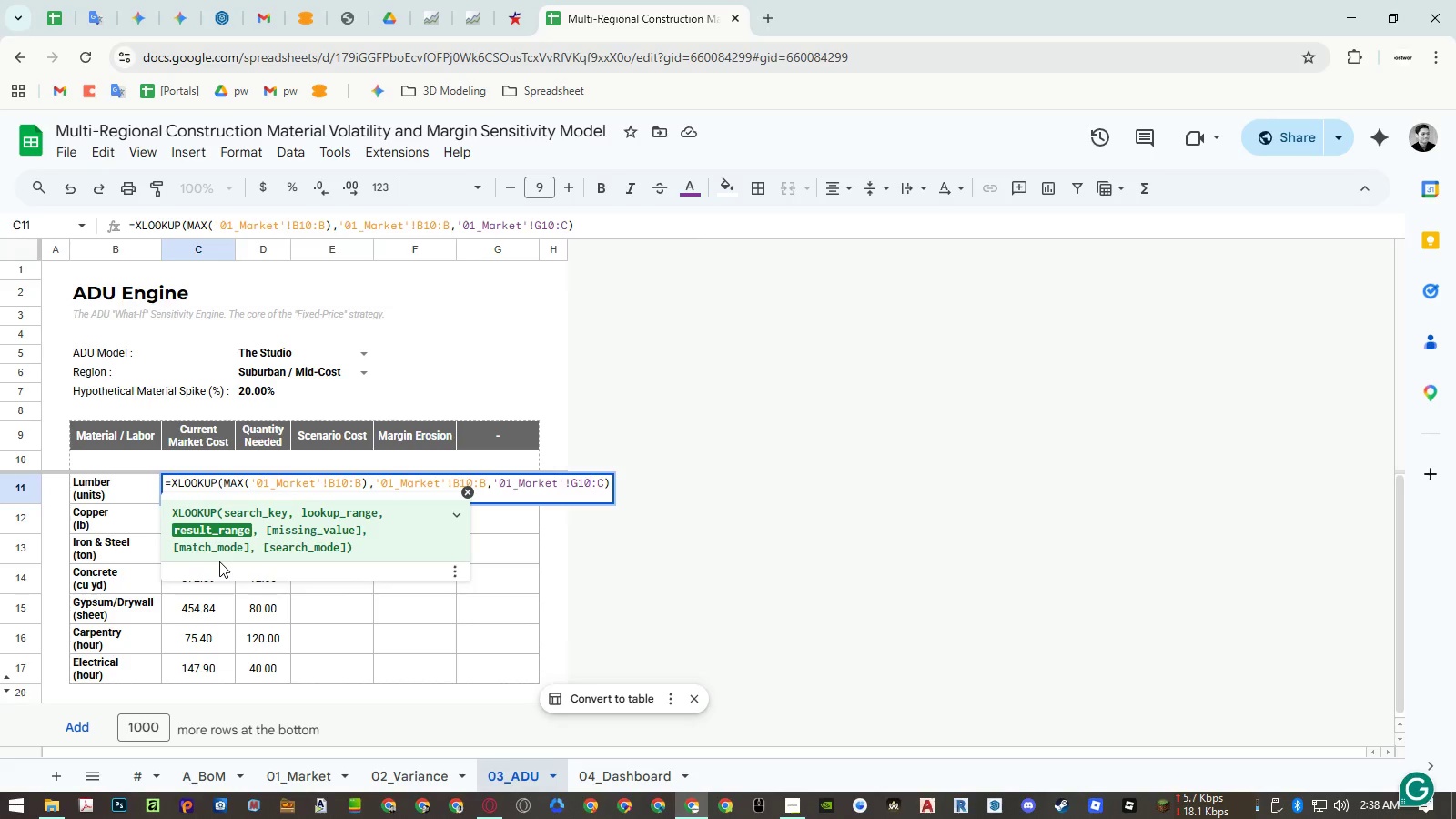 
key(Control+ArrowLeft)
 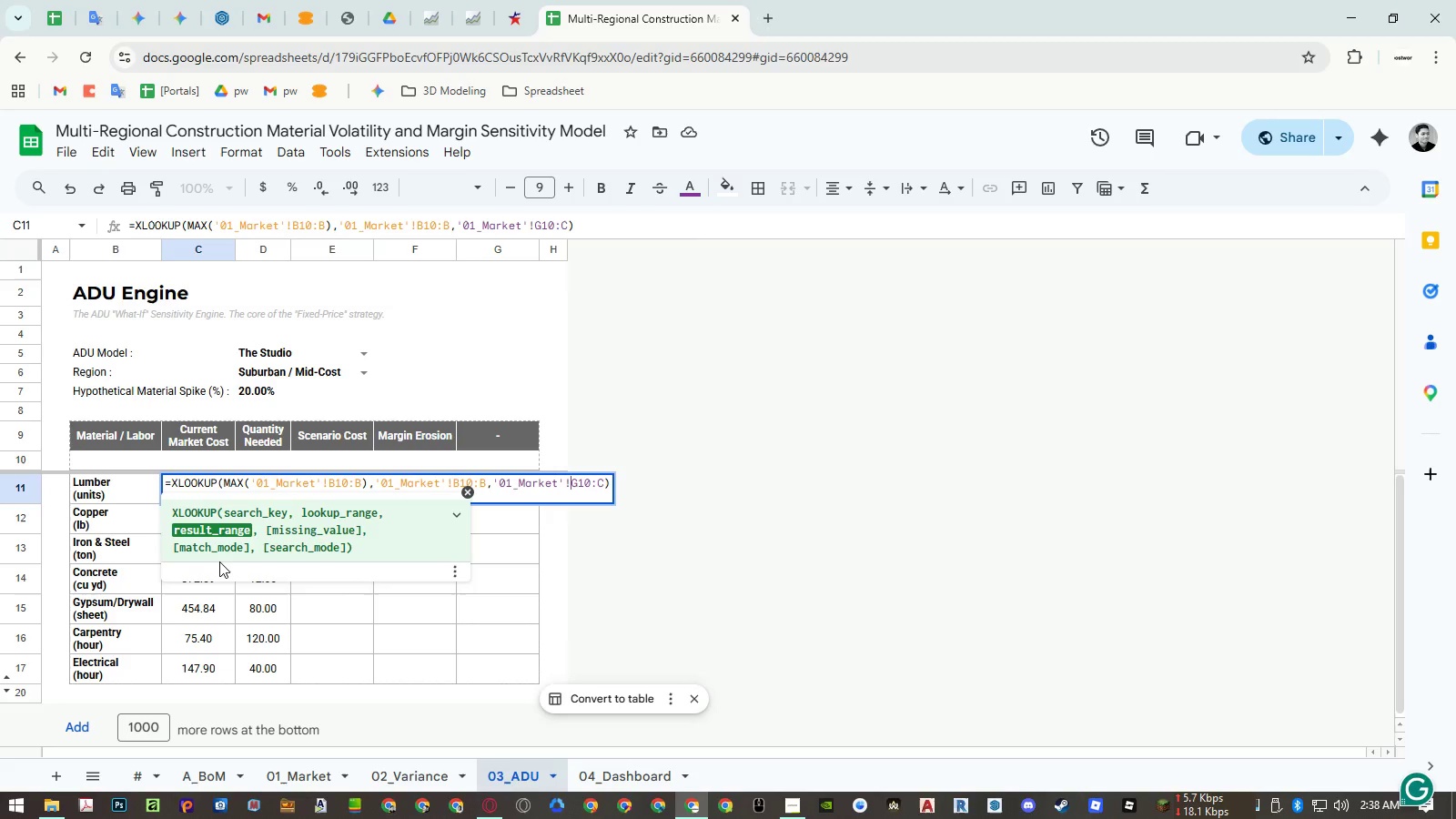 
key(Shift+ArrowRight)
 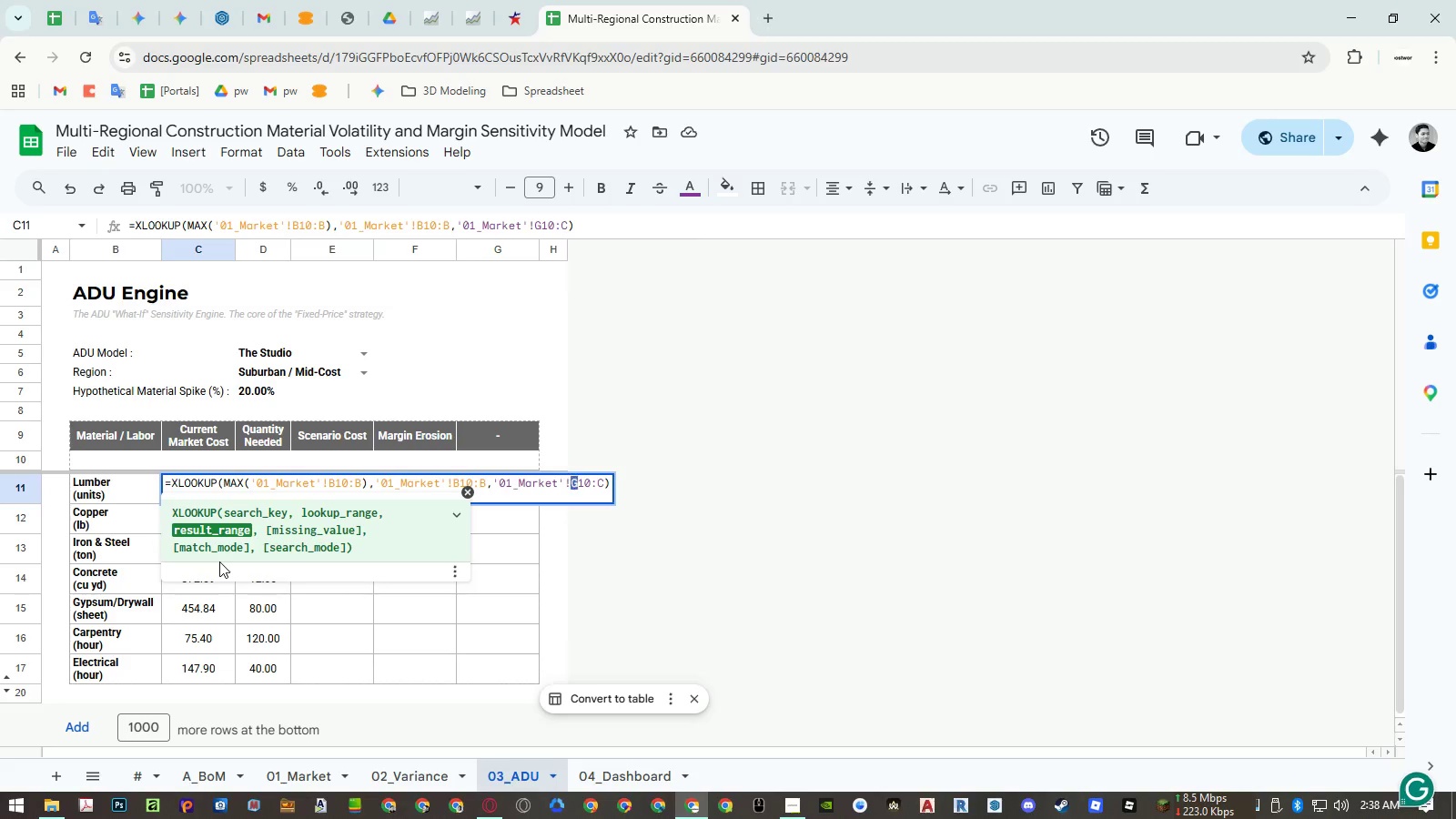 
key(Shift+C)
 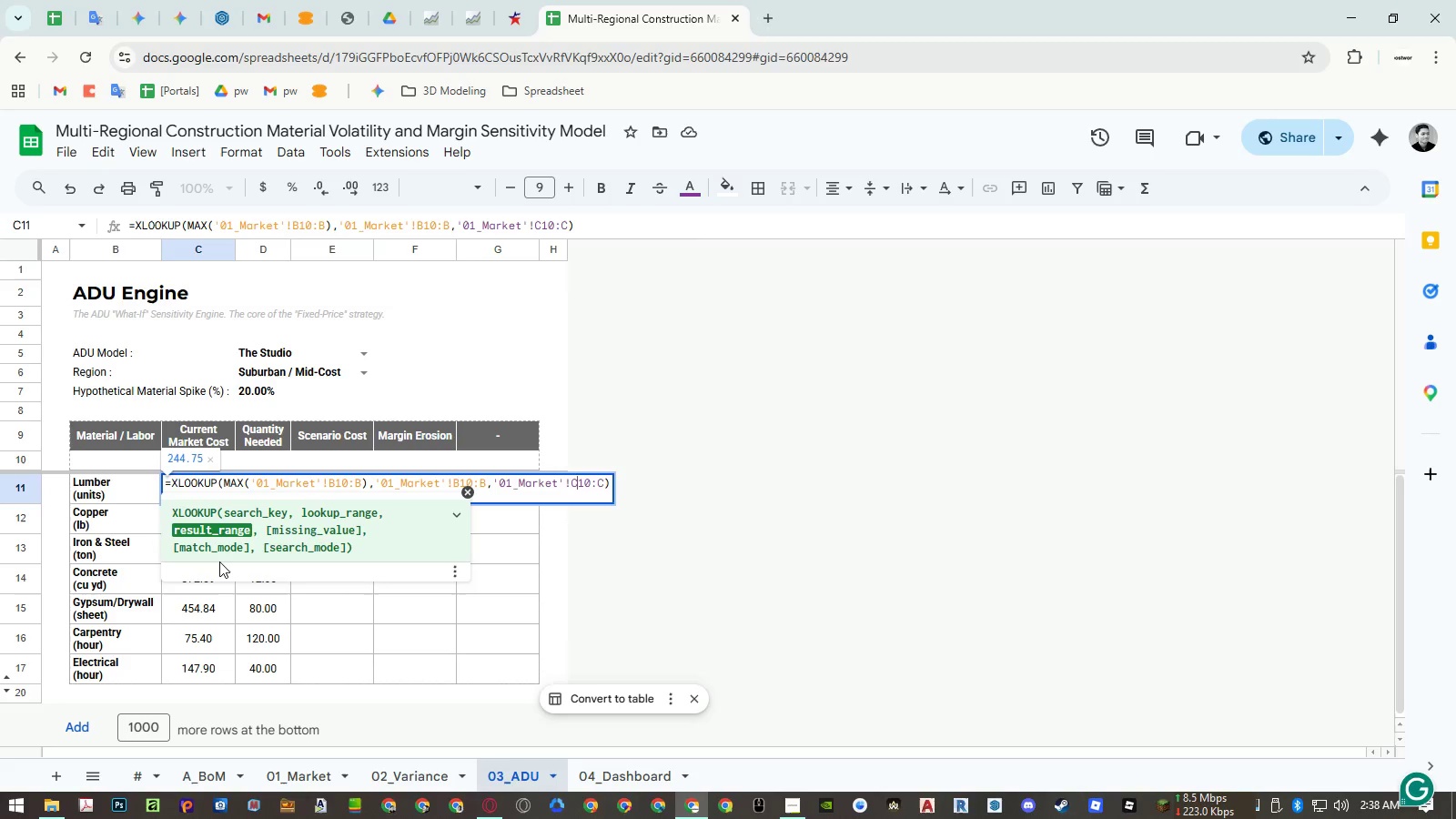 
key(Enter)
 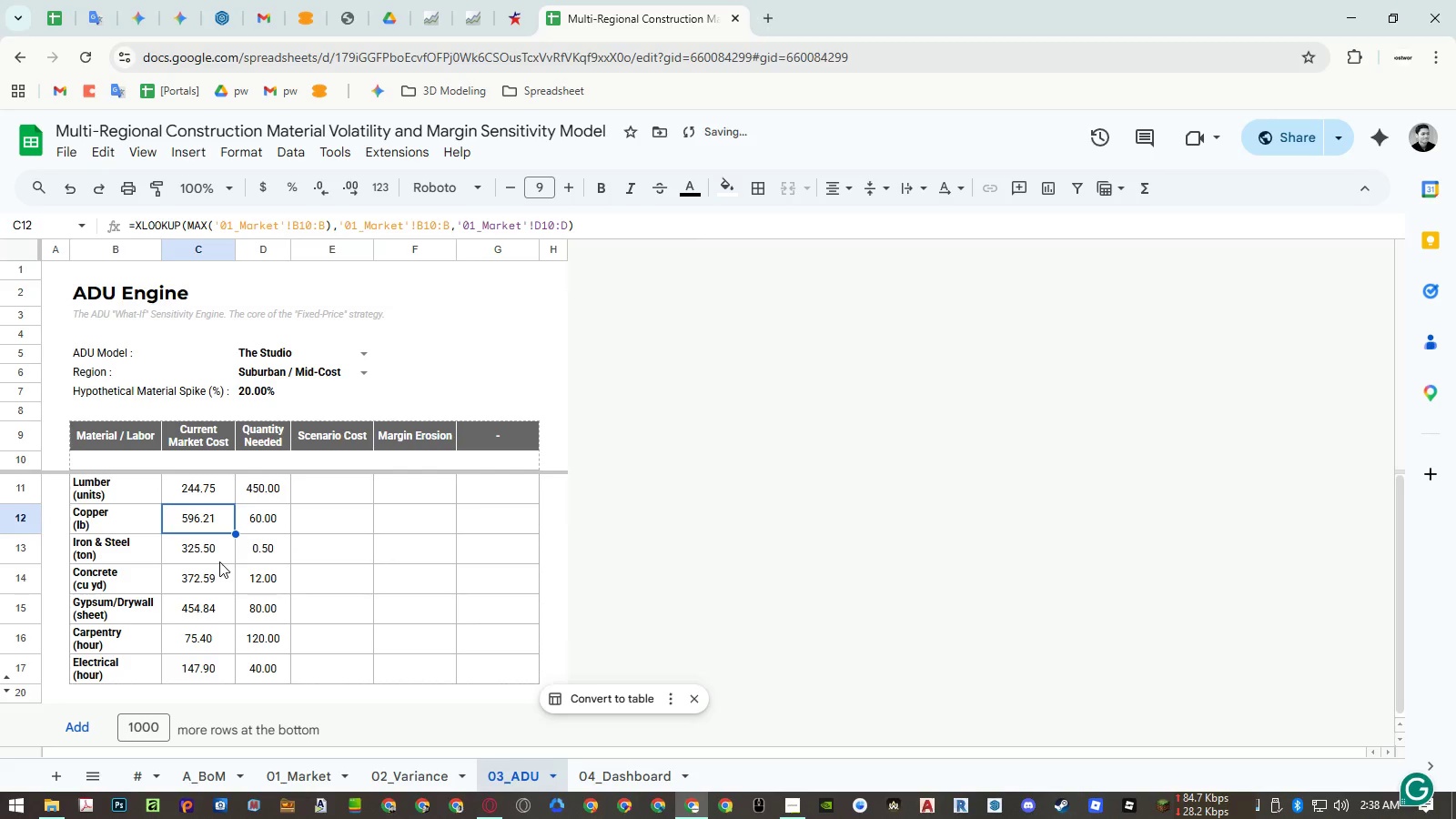 
key(Control+ControlLeft)
 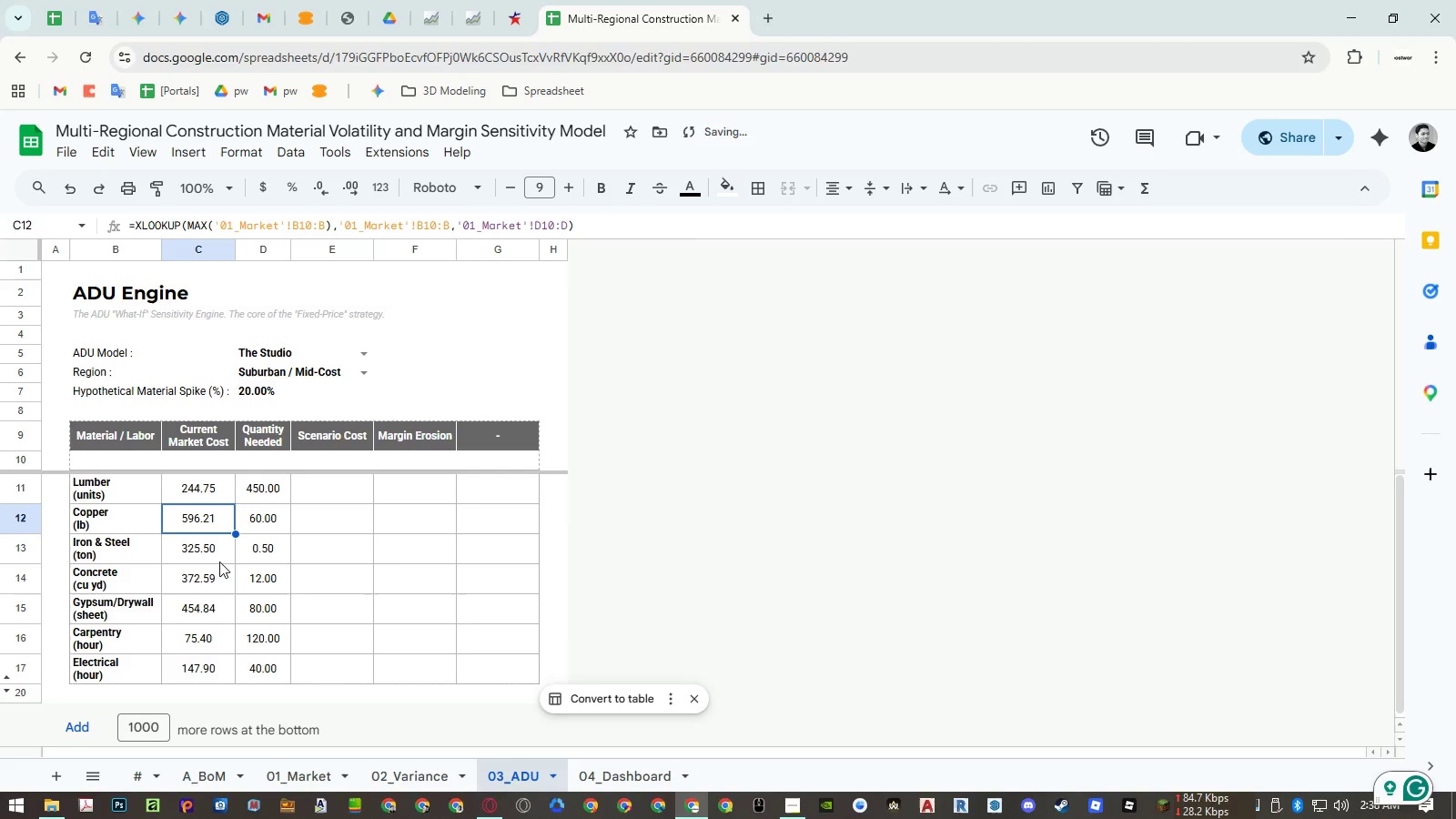 
key(ArrowUp)
 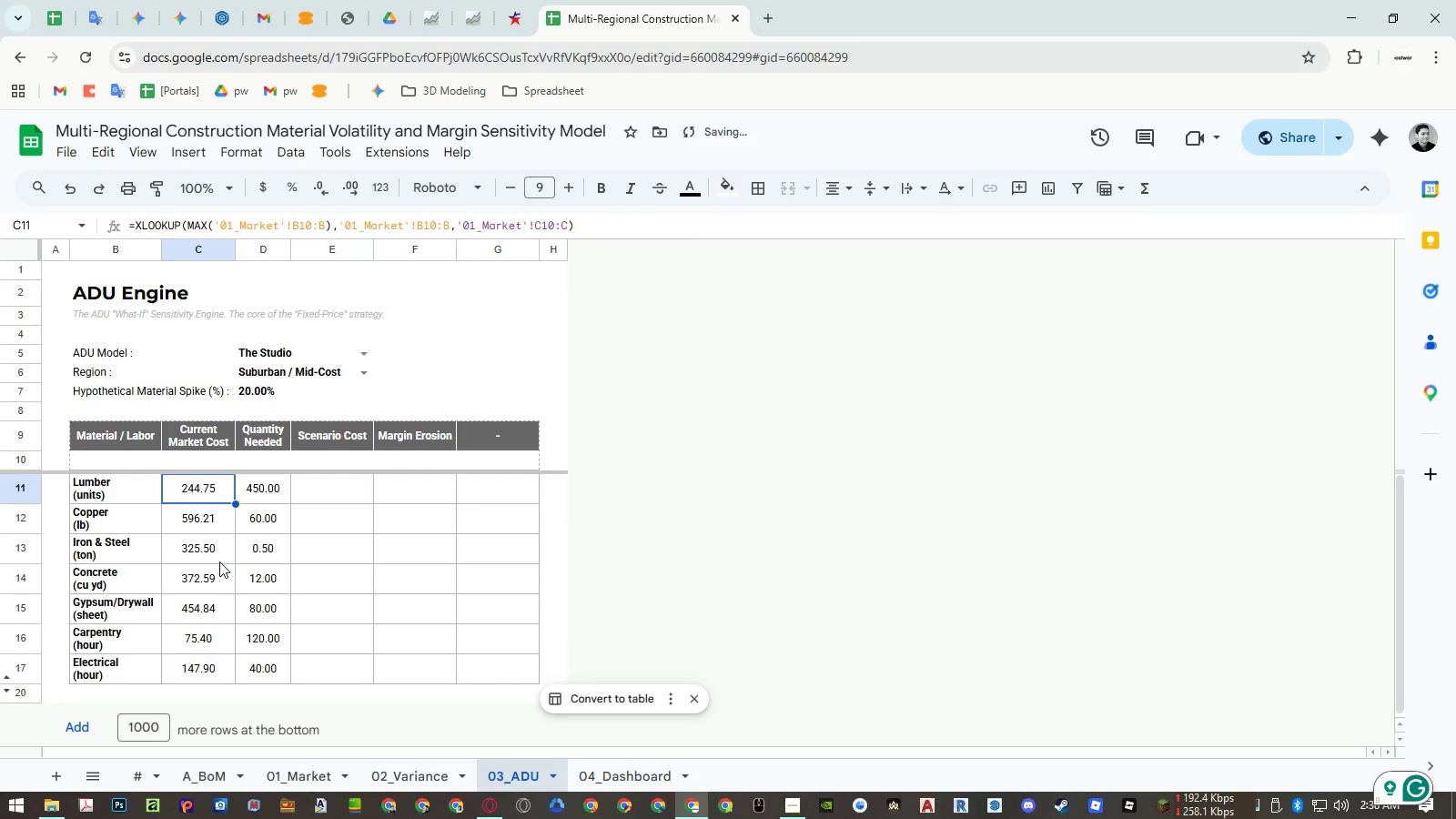 
key(Control+Z)
 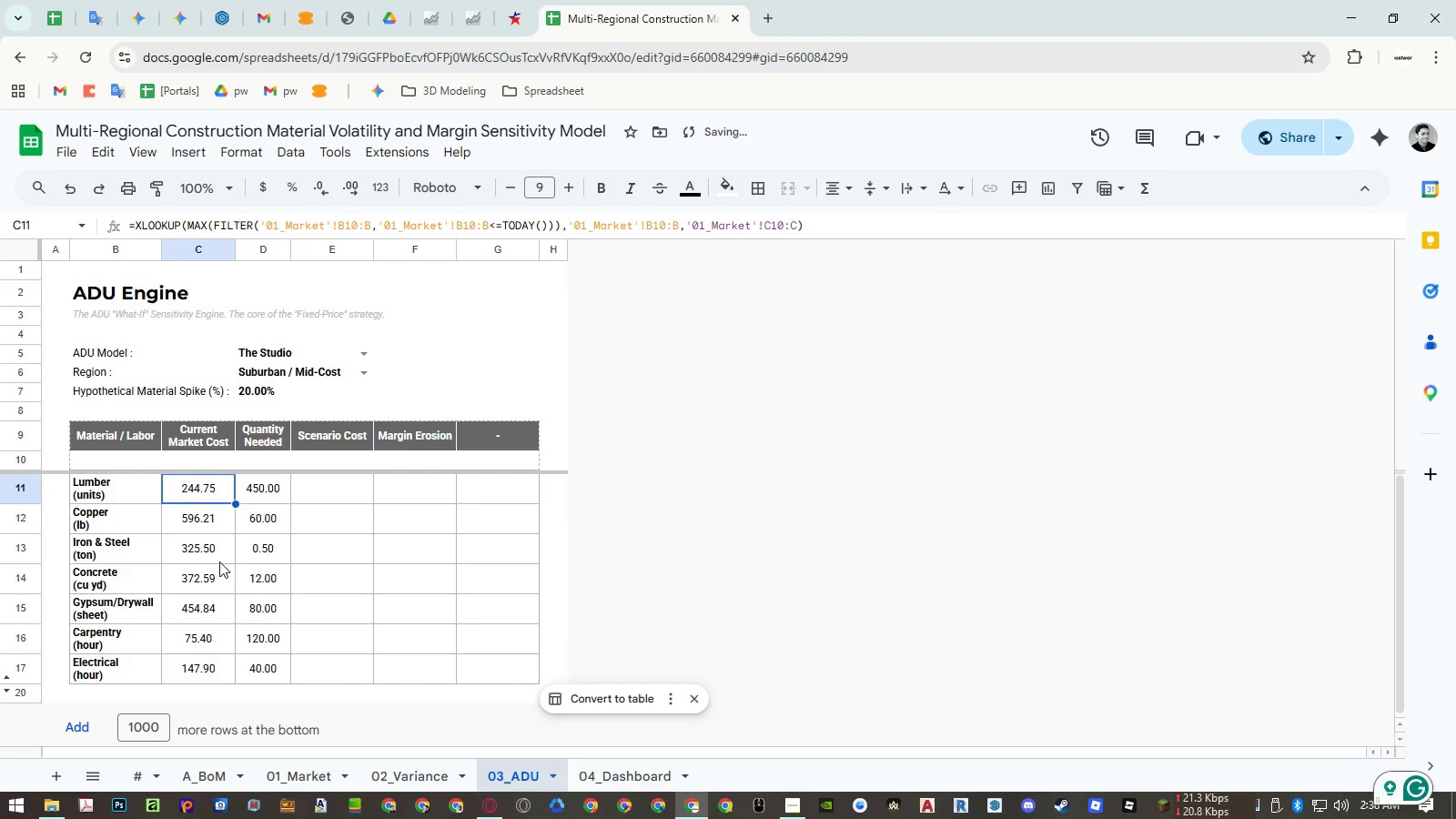 
key(Control+Y)
 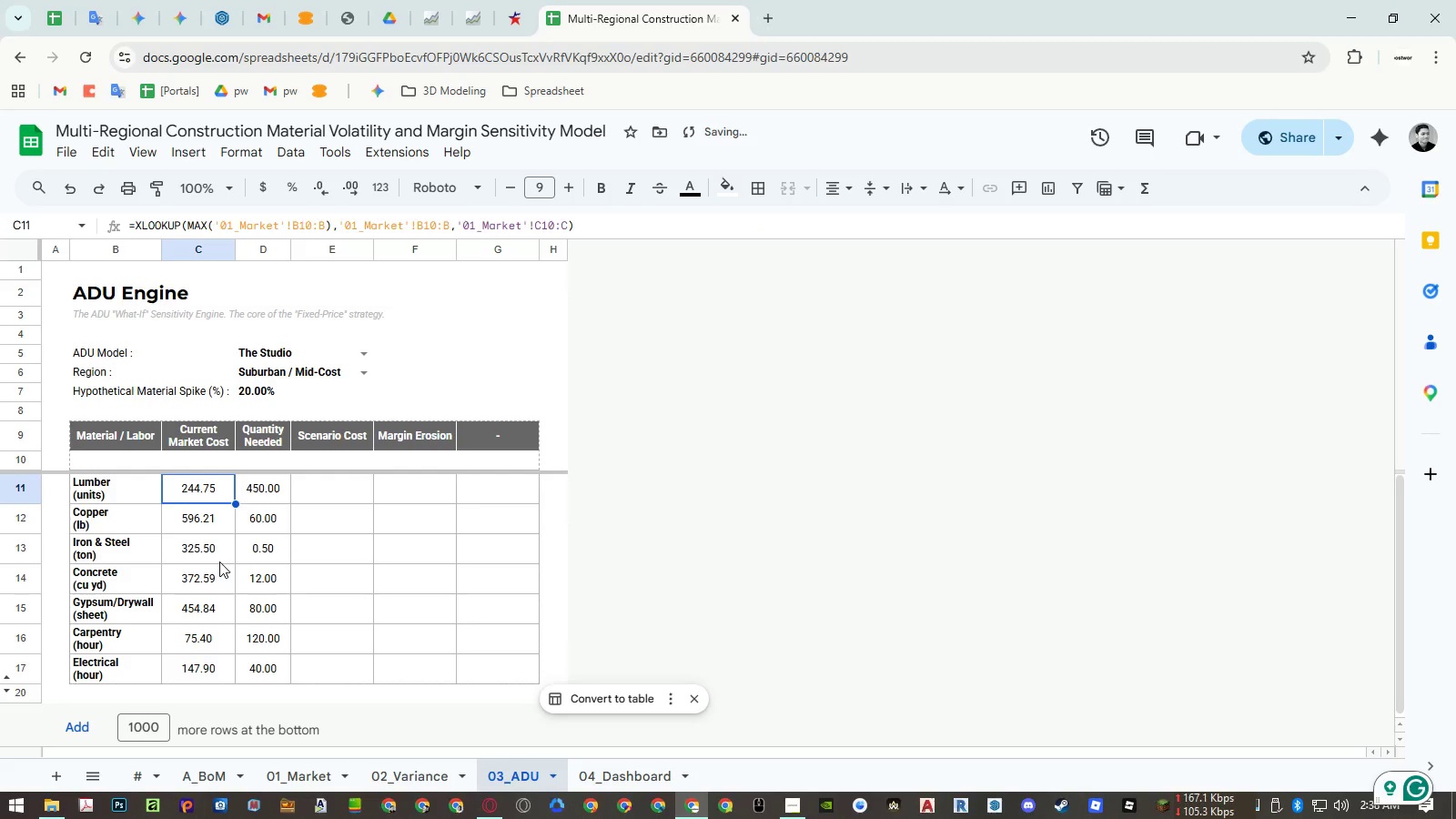 
key(Control+Z)
 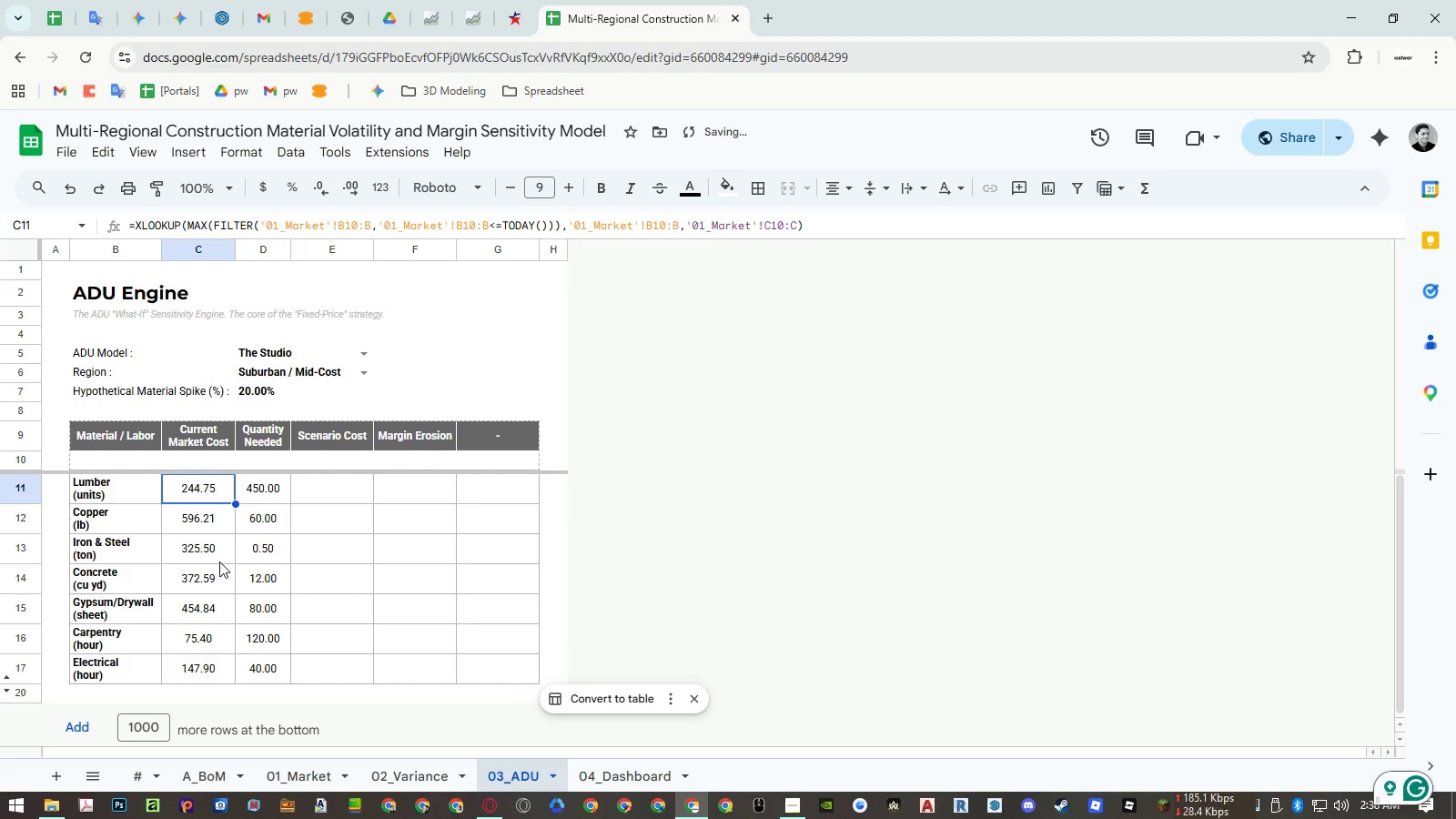 
key(Control+Y)
 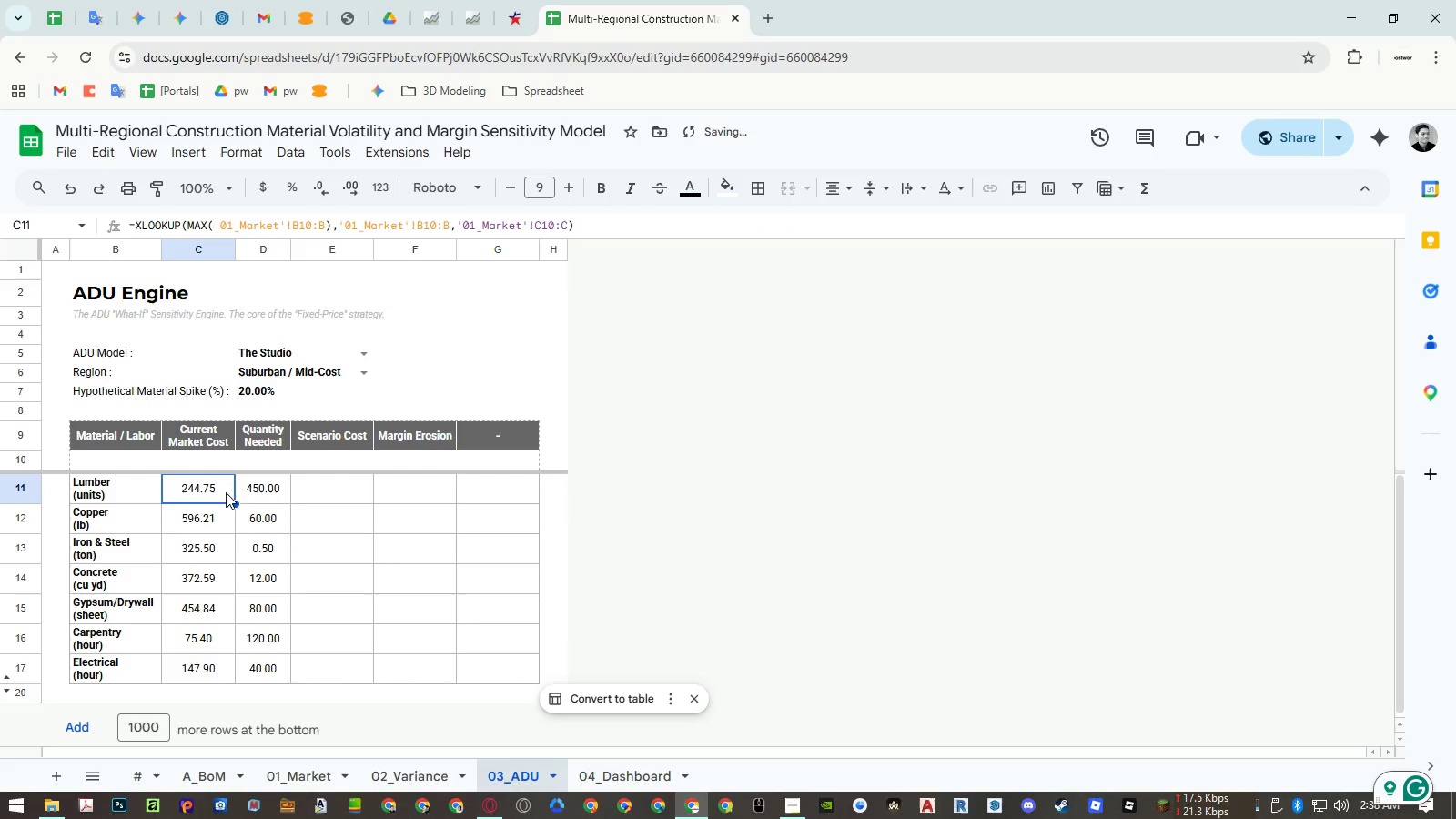 
left_click([272, 494])
 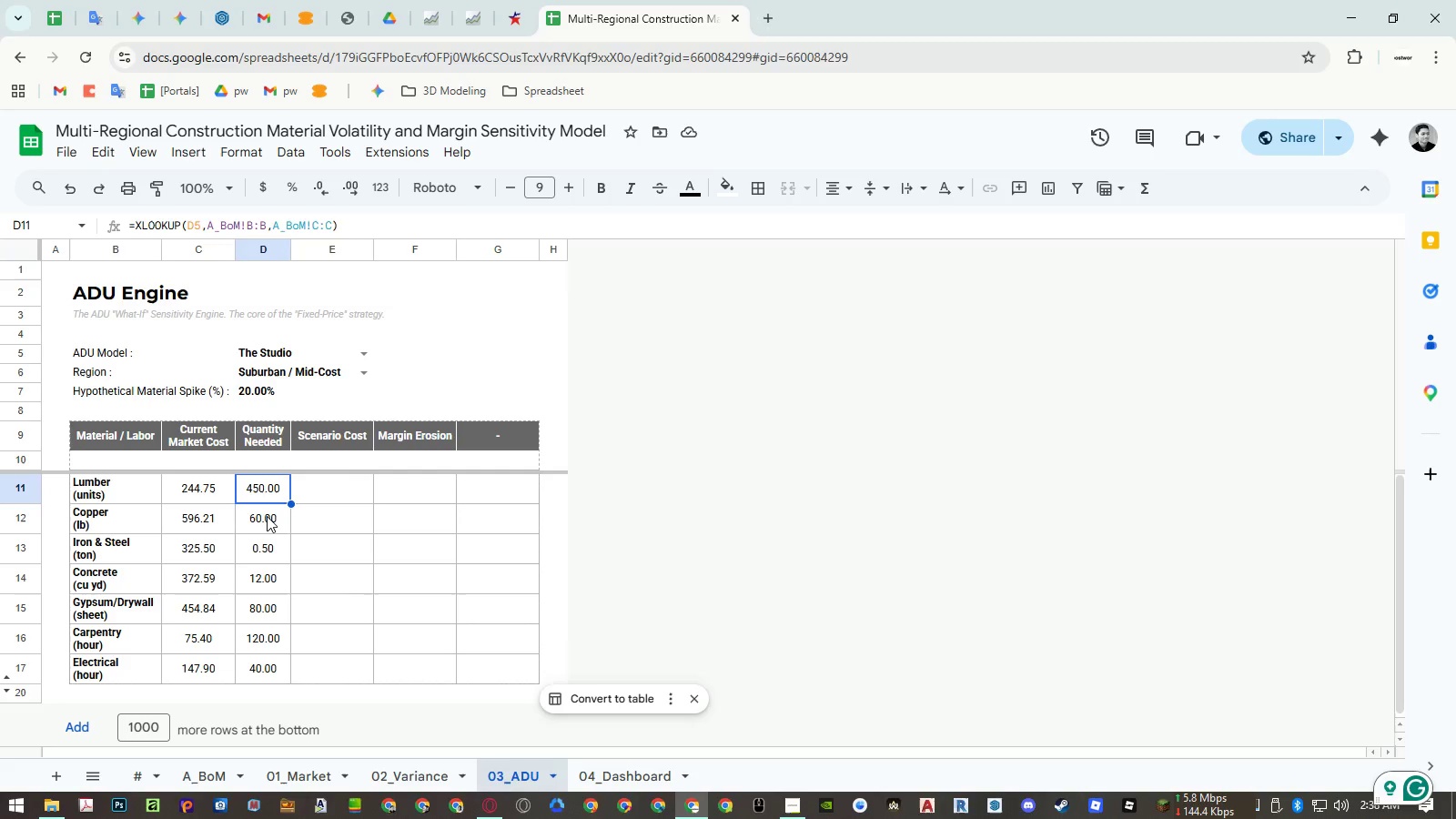 
wait(5.47)
 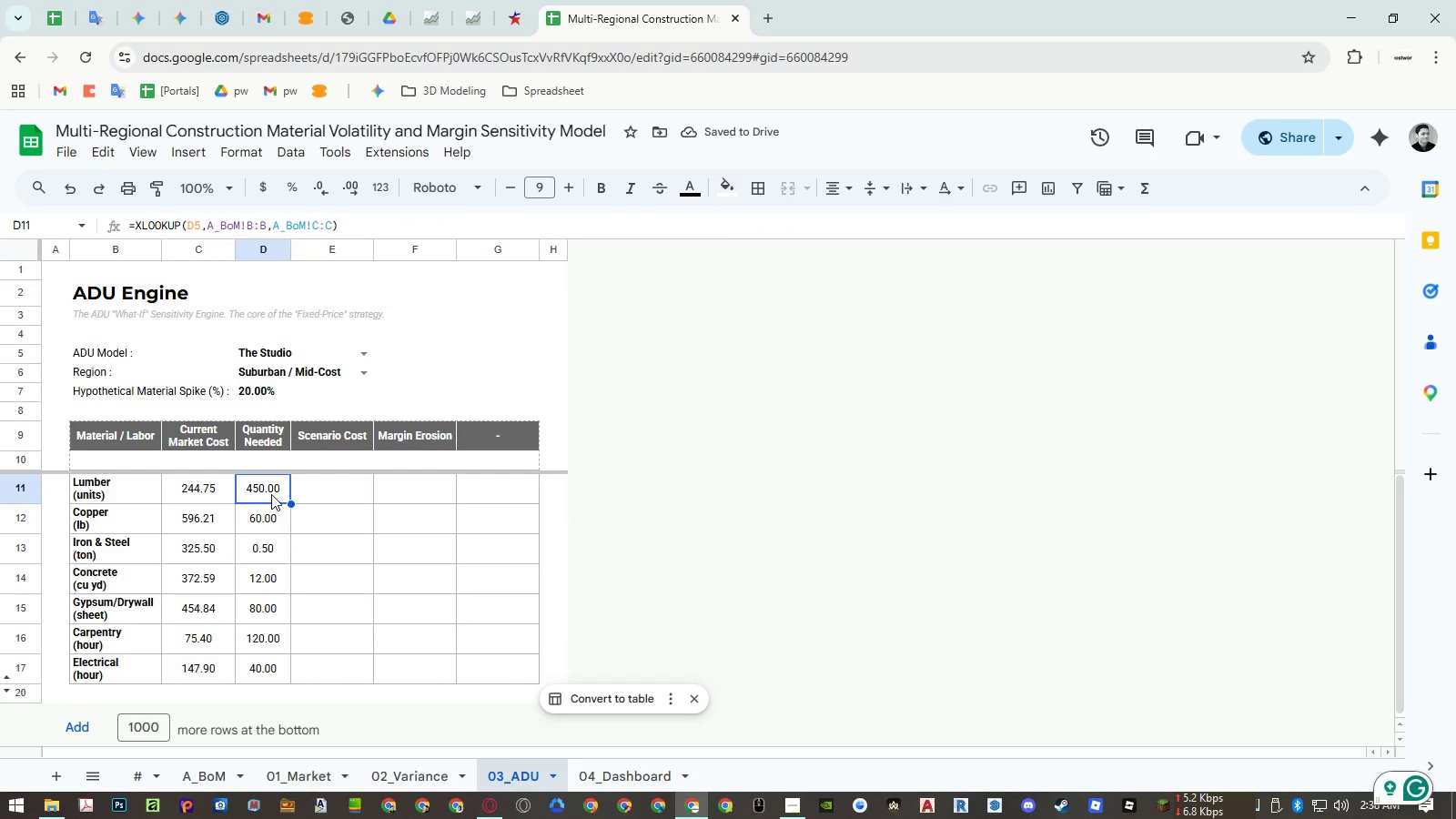 
left_click([359, 352])
 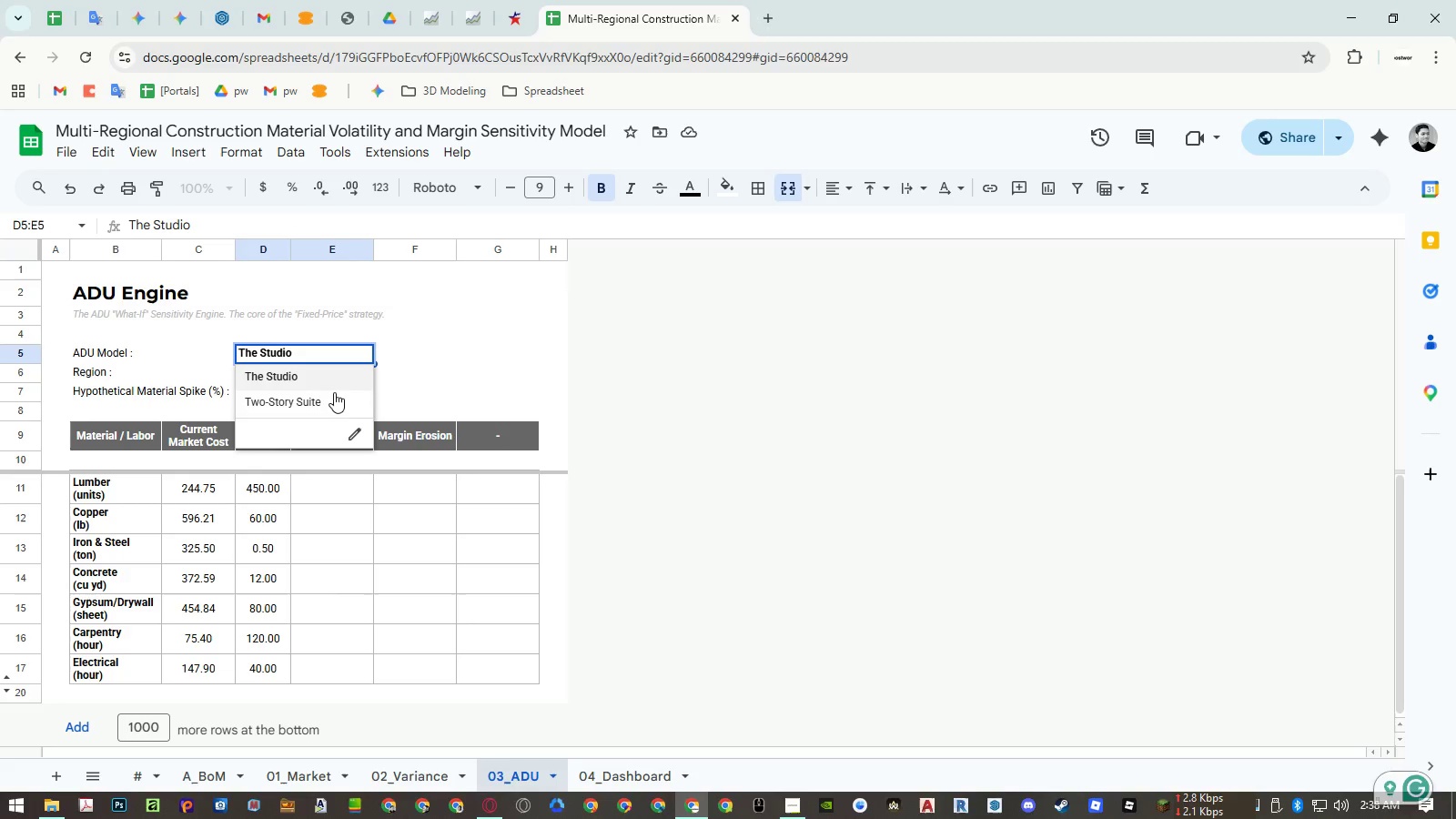 
left_click([333, 393])
 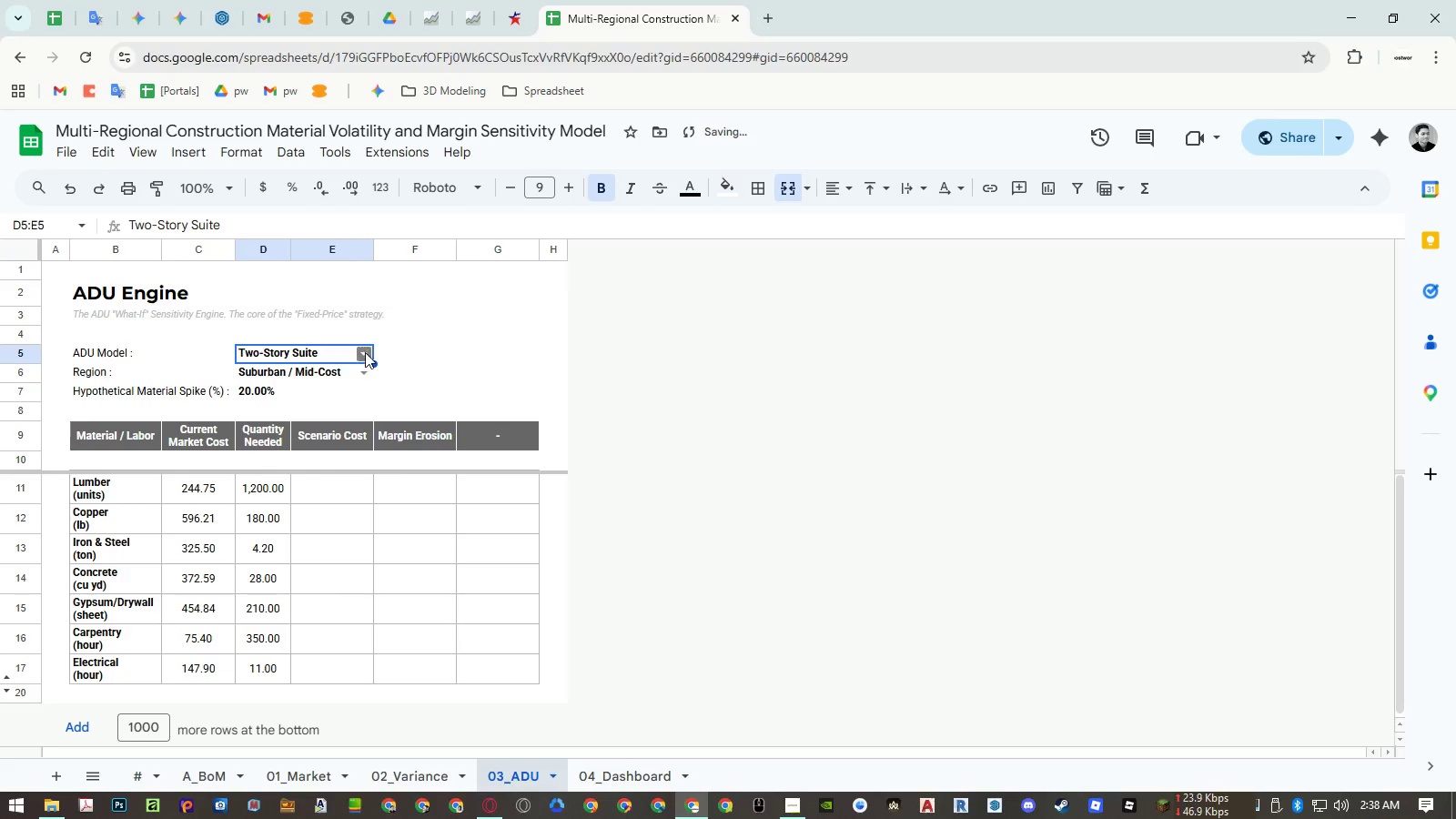 
left_click([365, 352])
 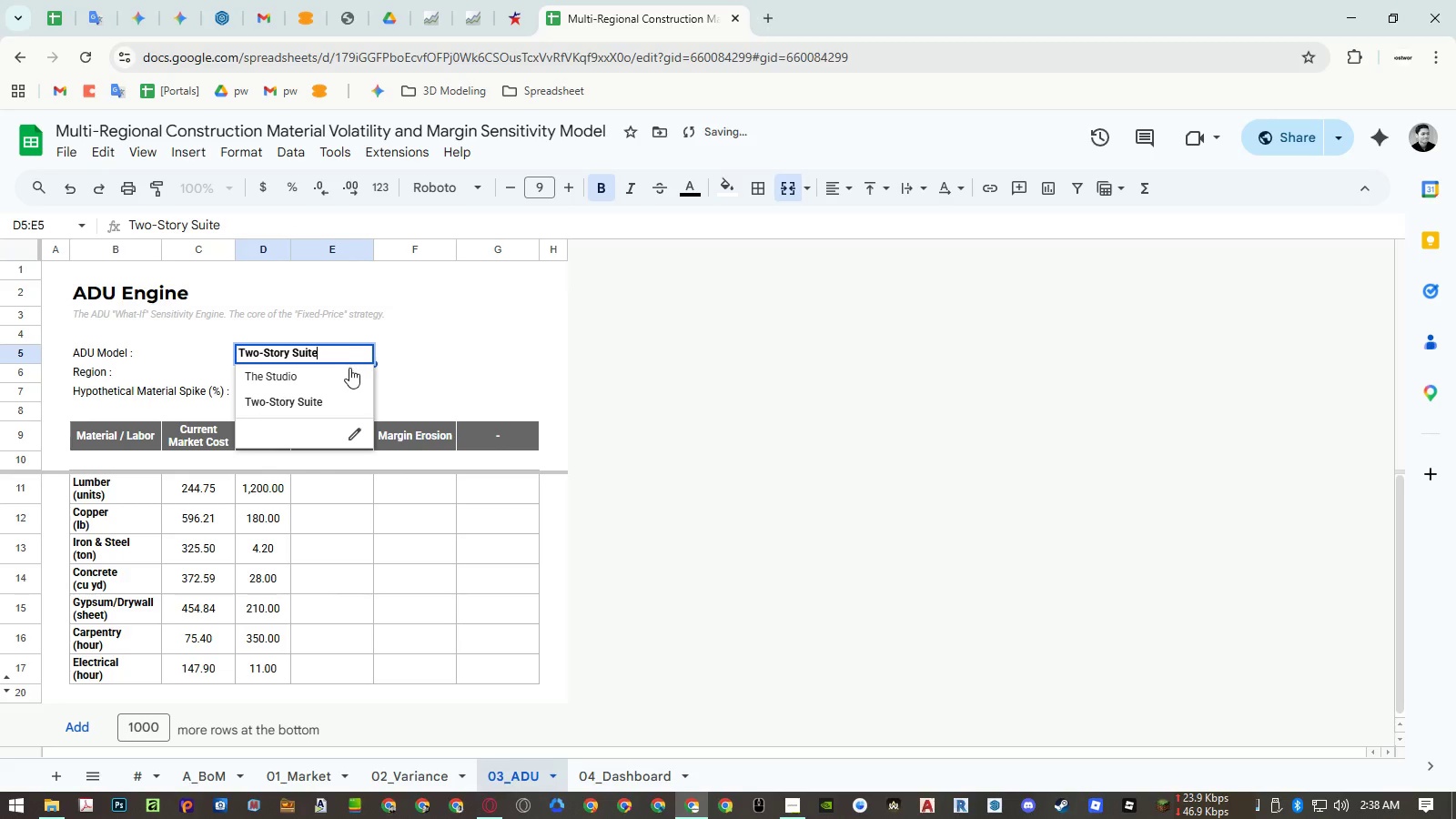 
double_click([344, 370])
 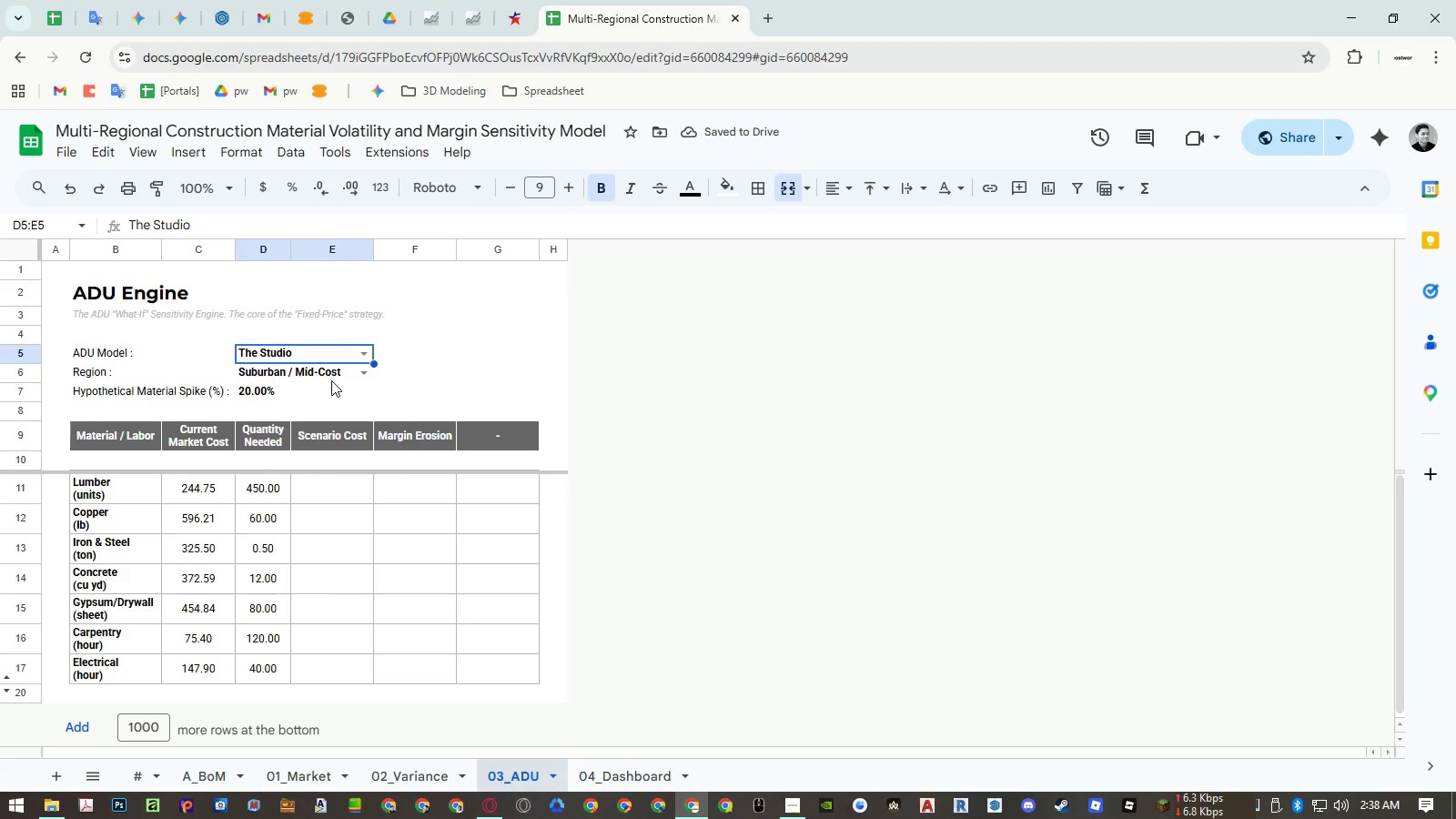 
wait(8.06)
 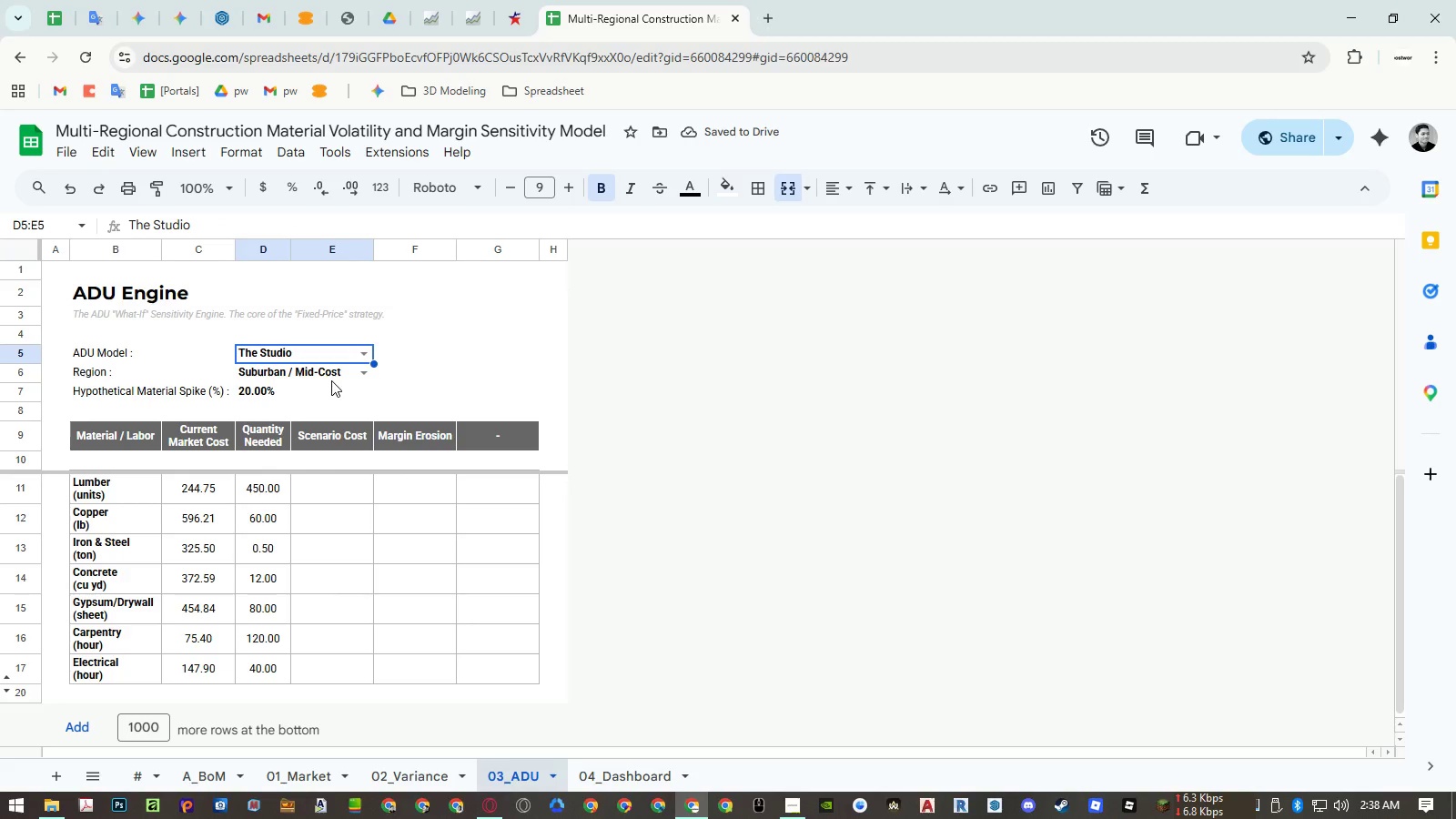 
left_click_drag(start_coordinate=[193, 498], to_coordinate=[200, 666])
 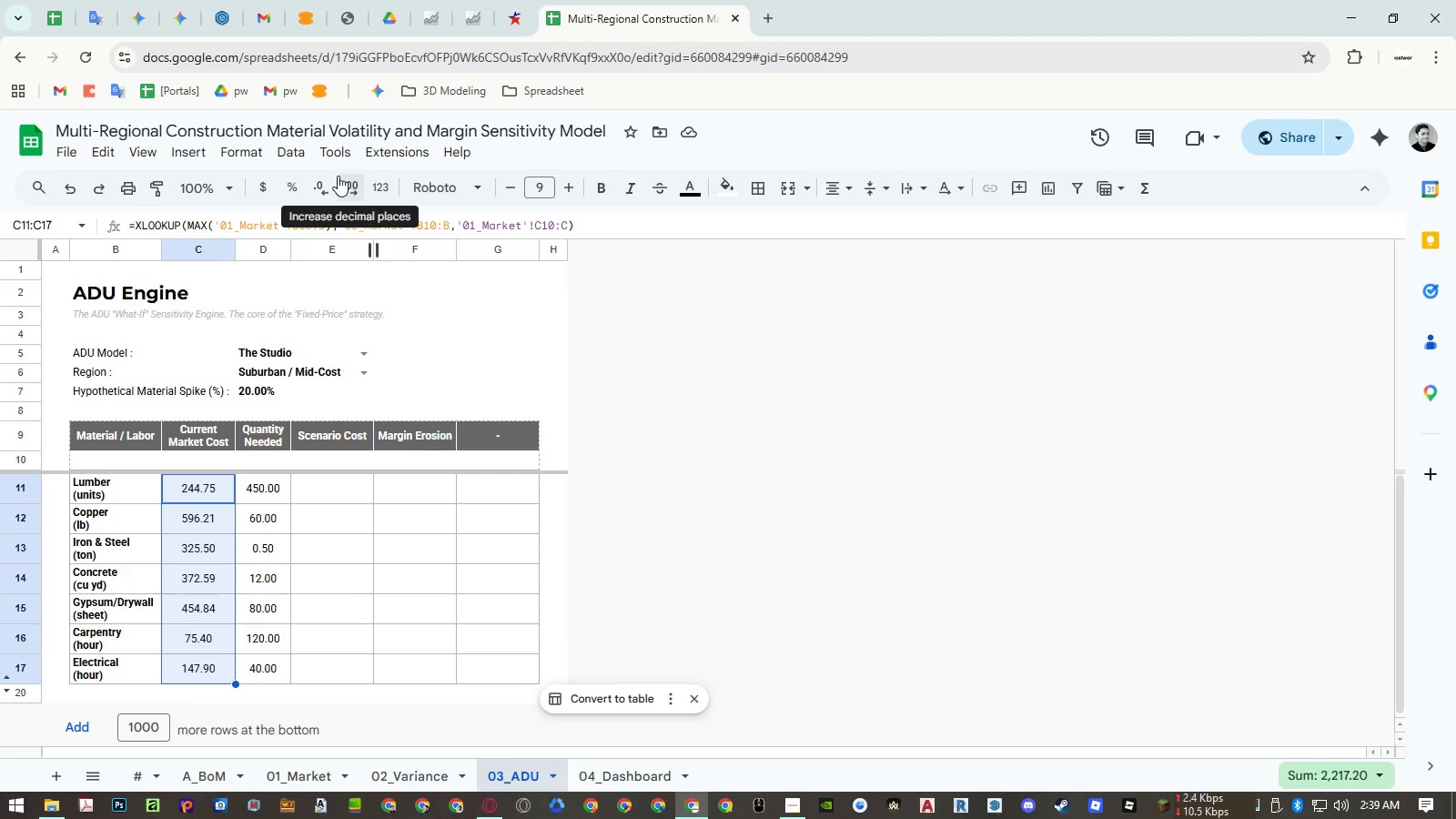 
left_click([241, 150])
 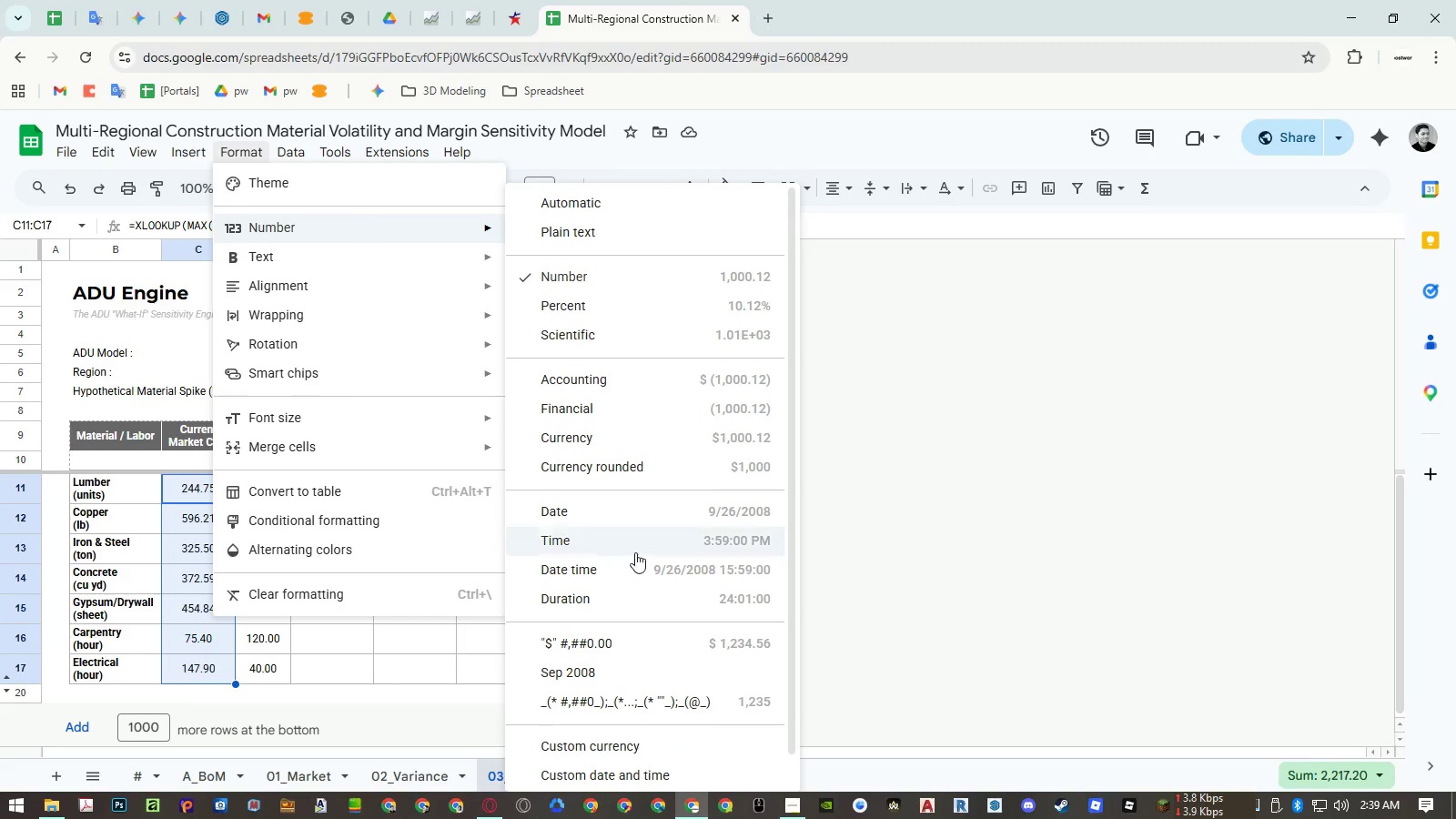 
left_click([642, 634])
 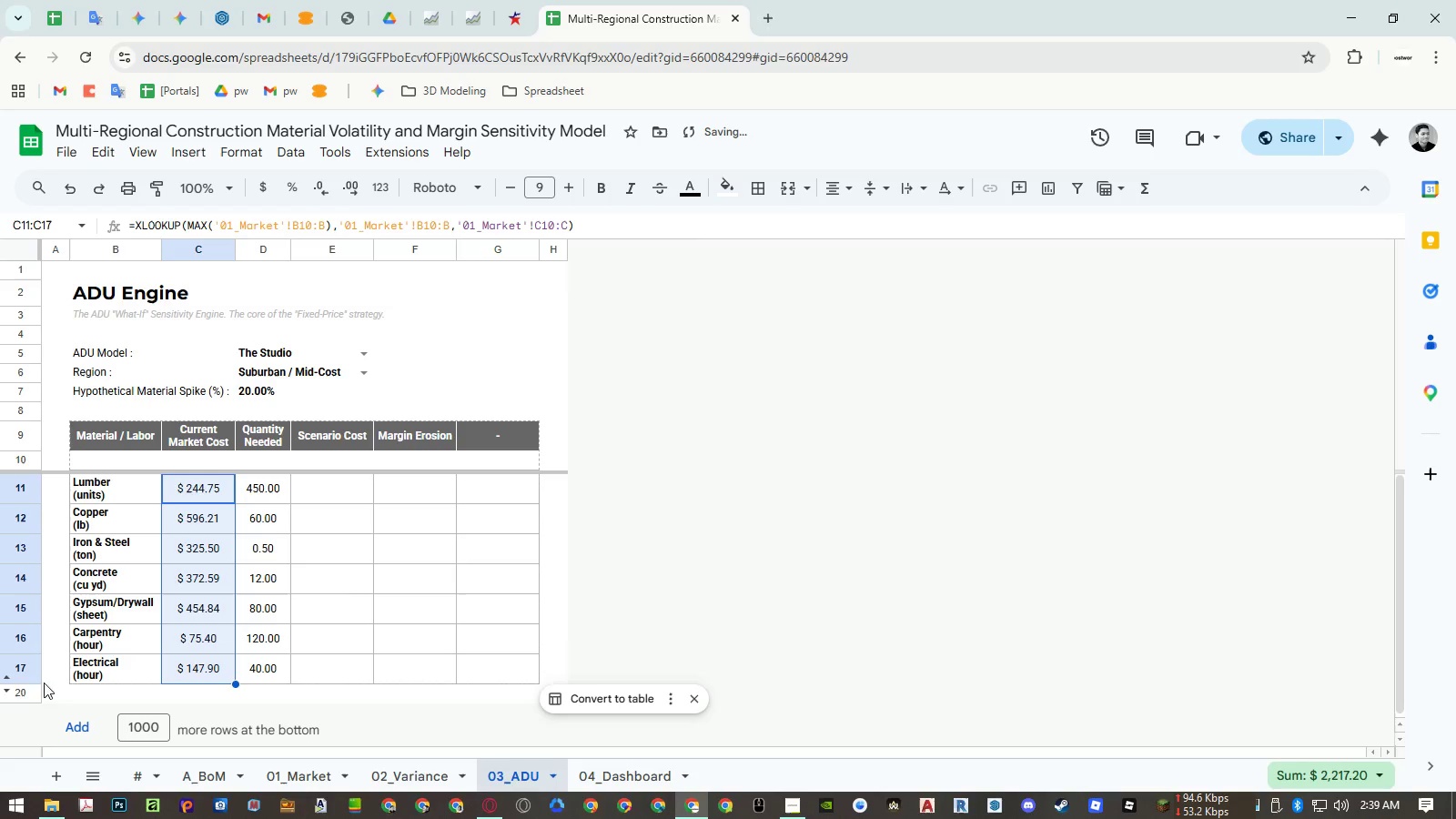 
left_click([10, 695])
 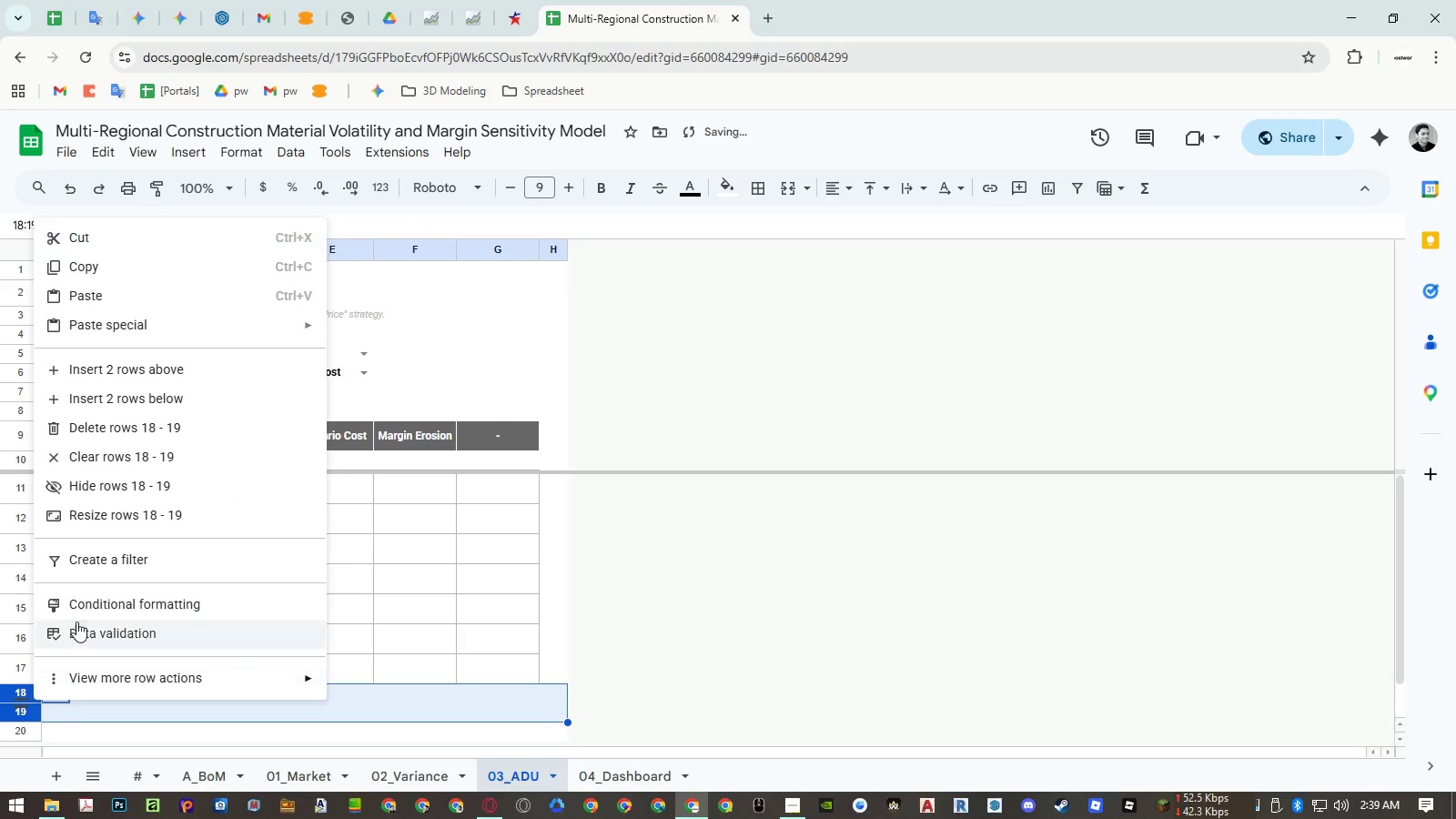 
left_click([125, 425])
 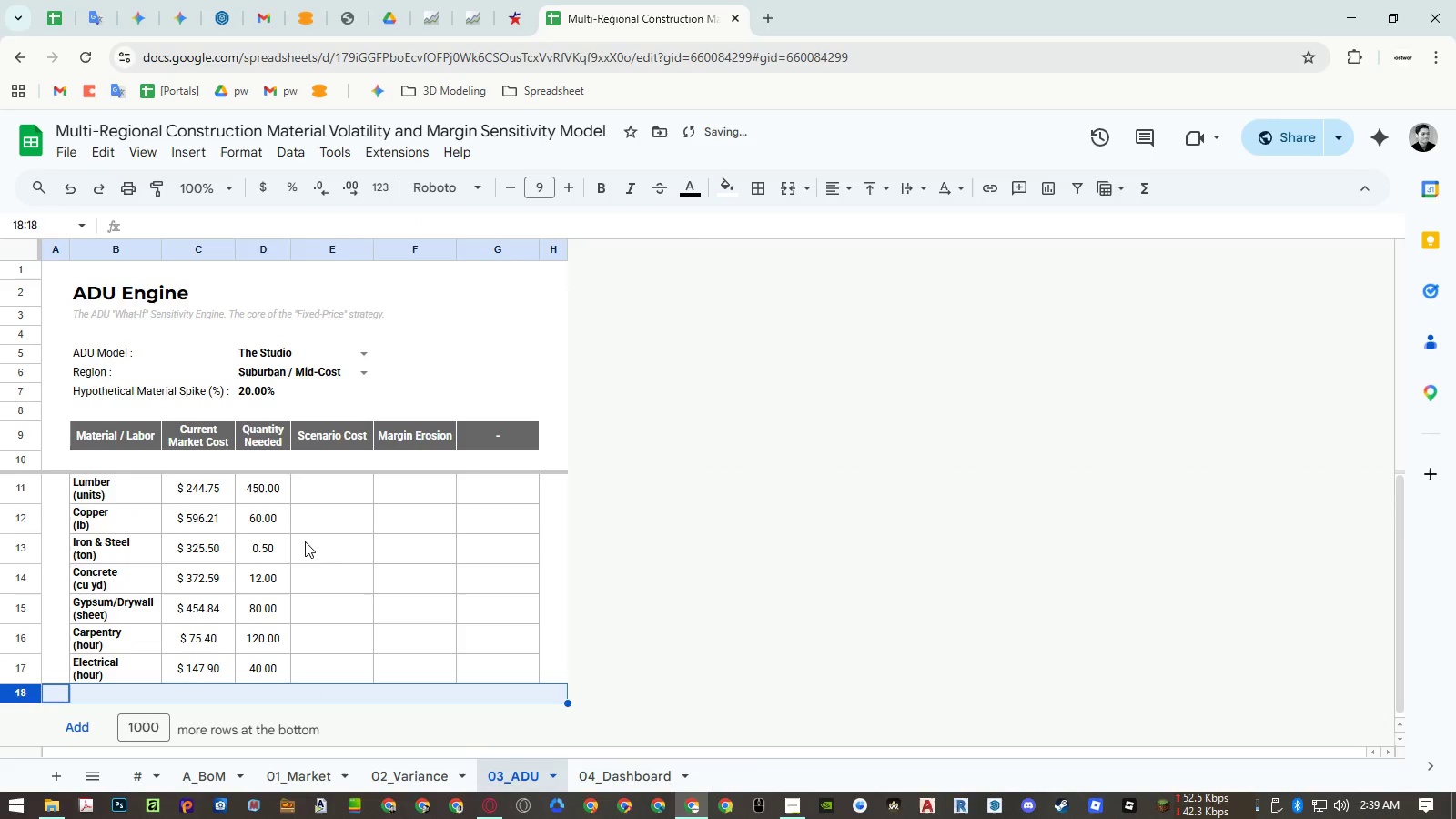 
left_click([323, 545])
 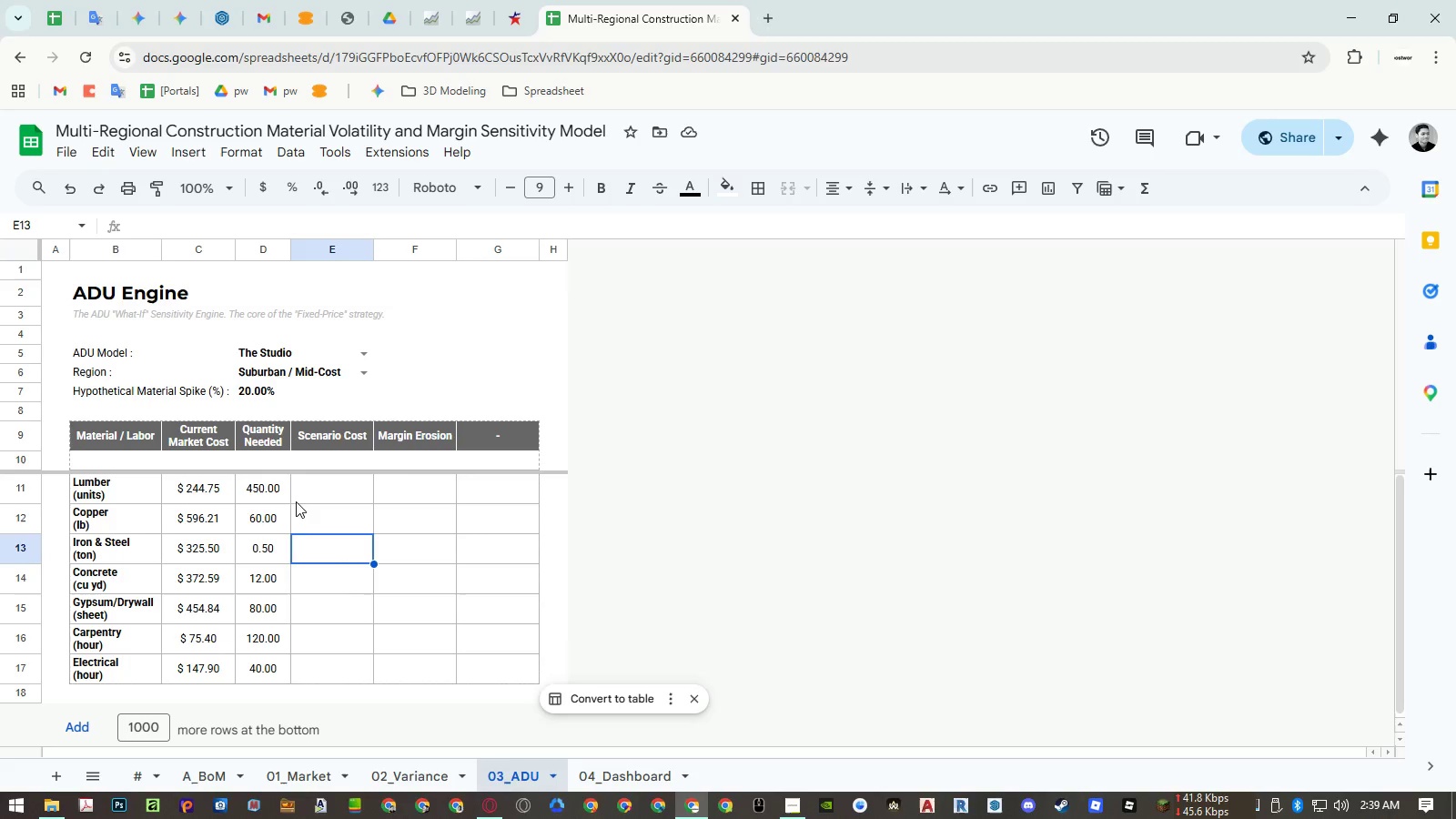 
wait(23.25)
 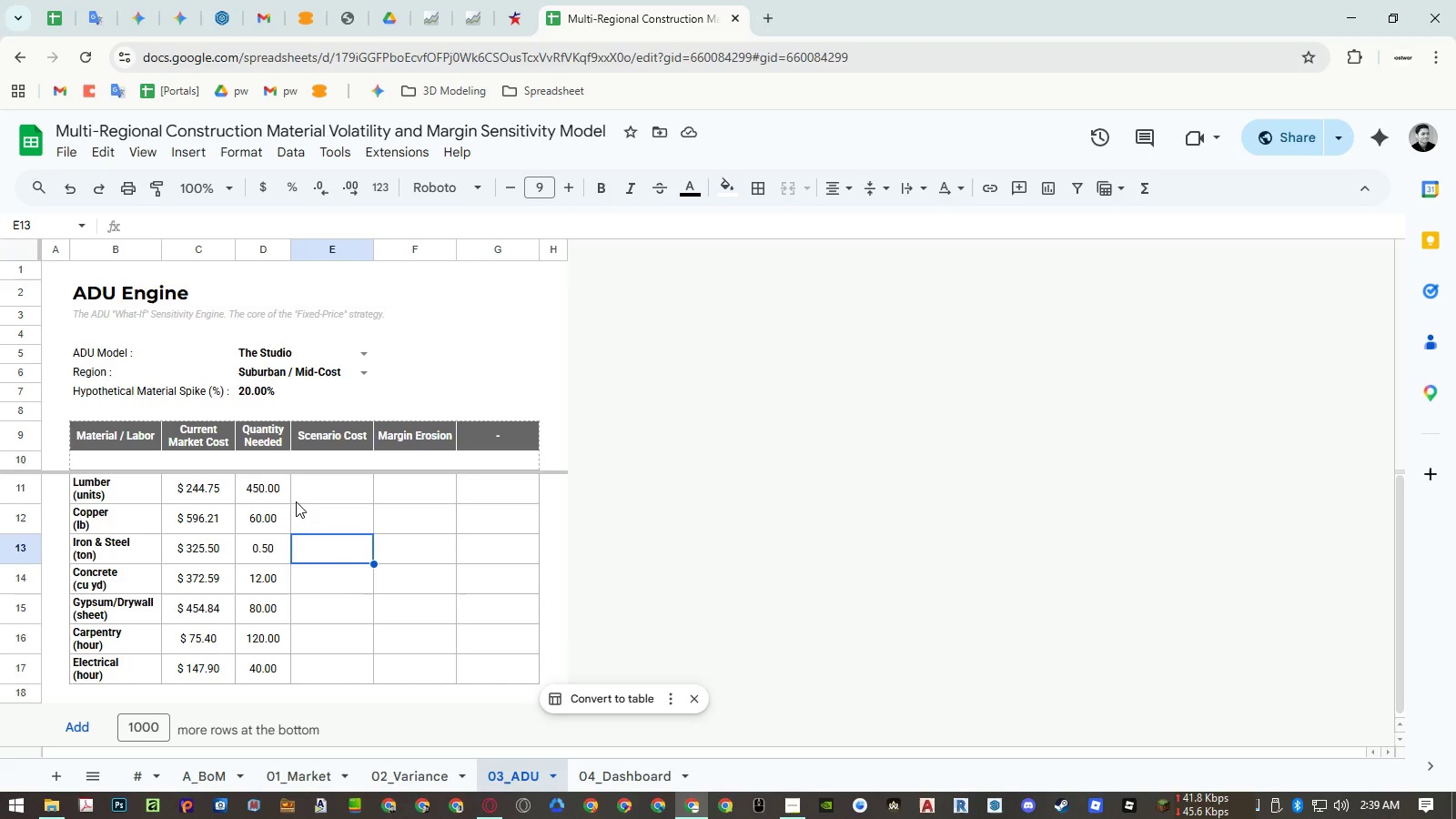 
left_click([207, 514])
 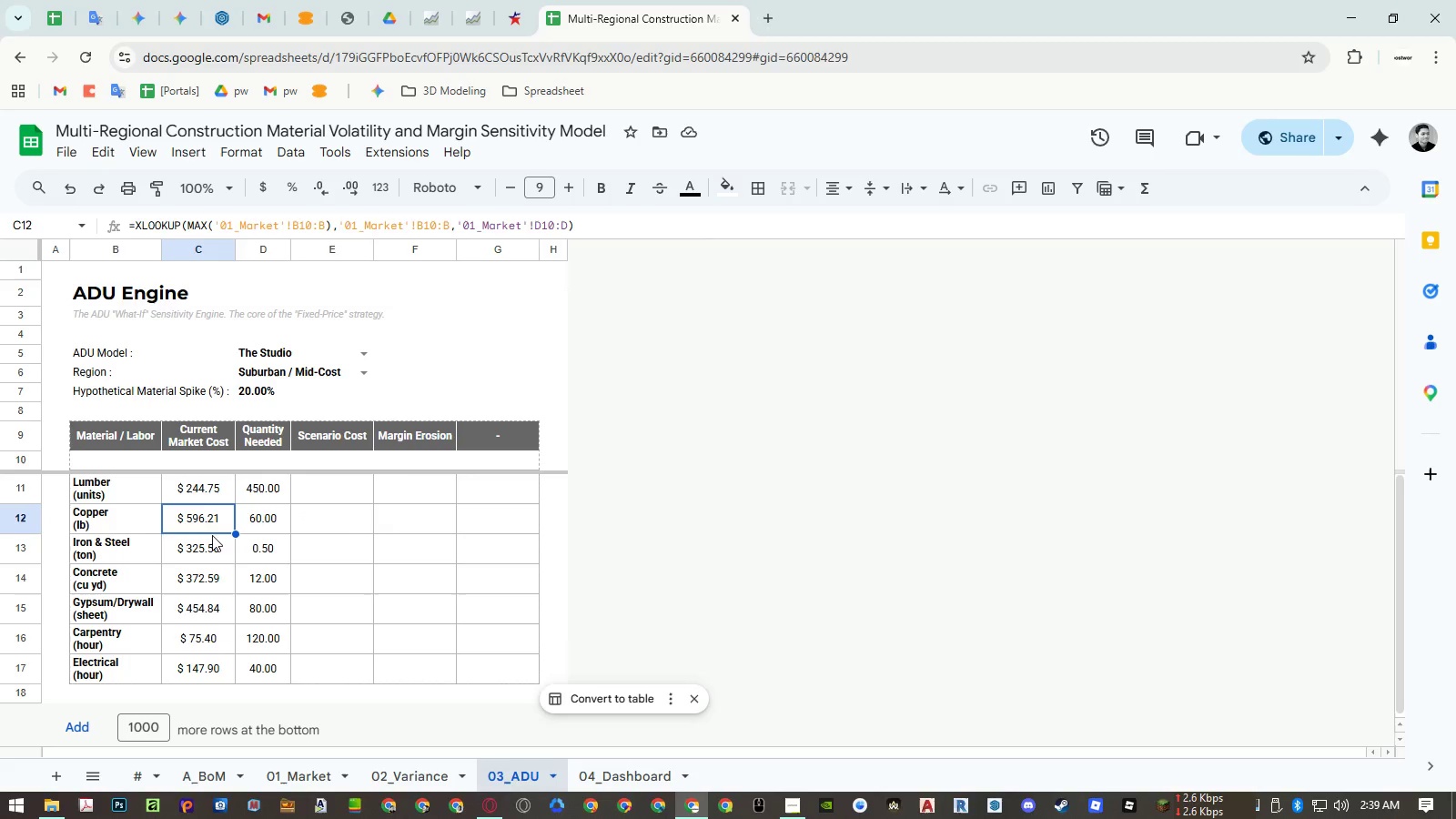 
key(Control+ControlLeft)
 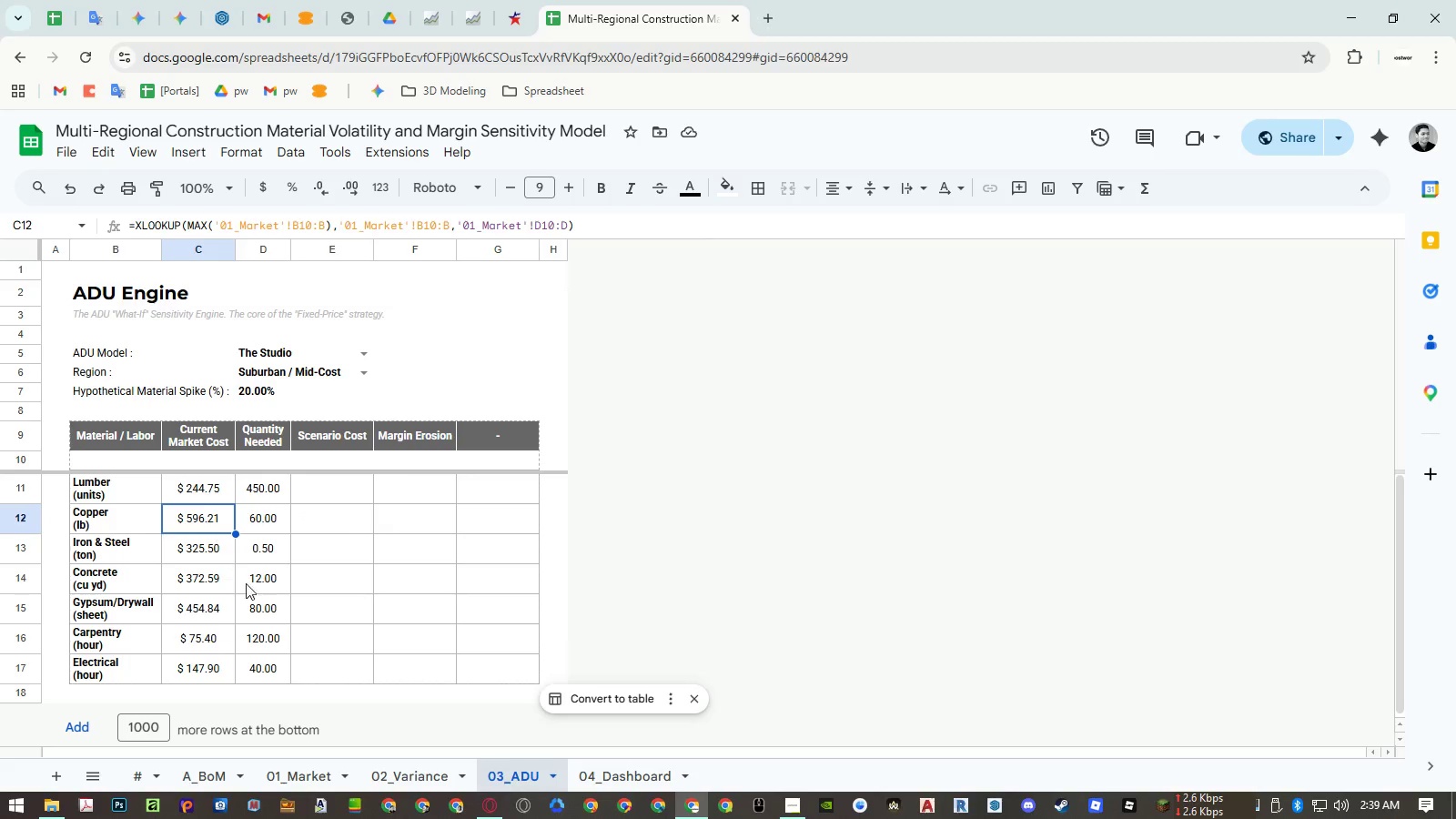 
key(Control+C)
 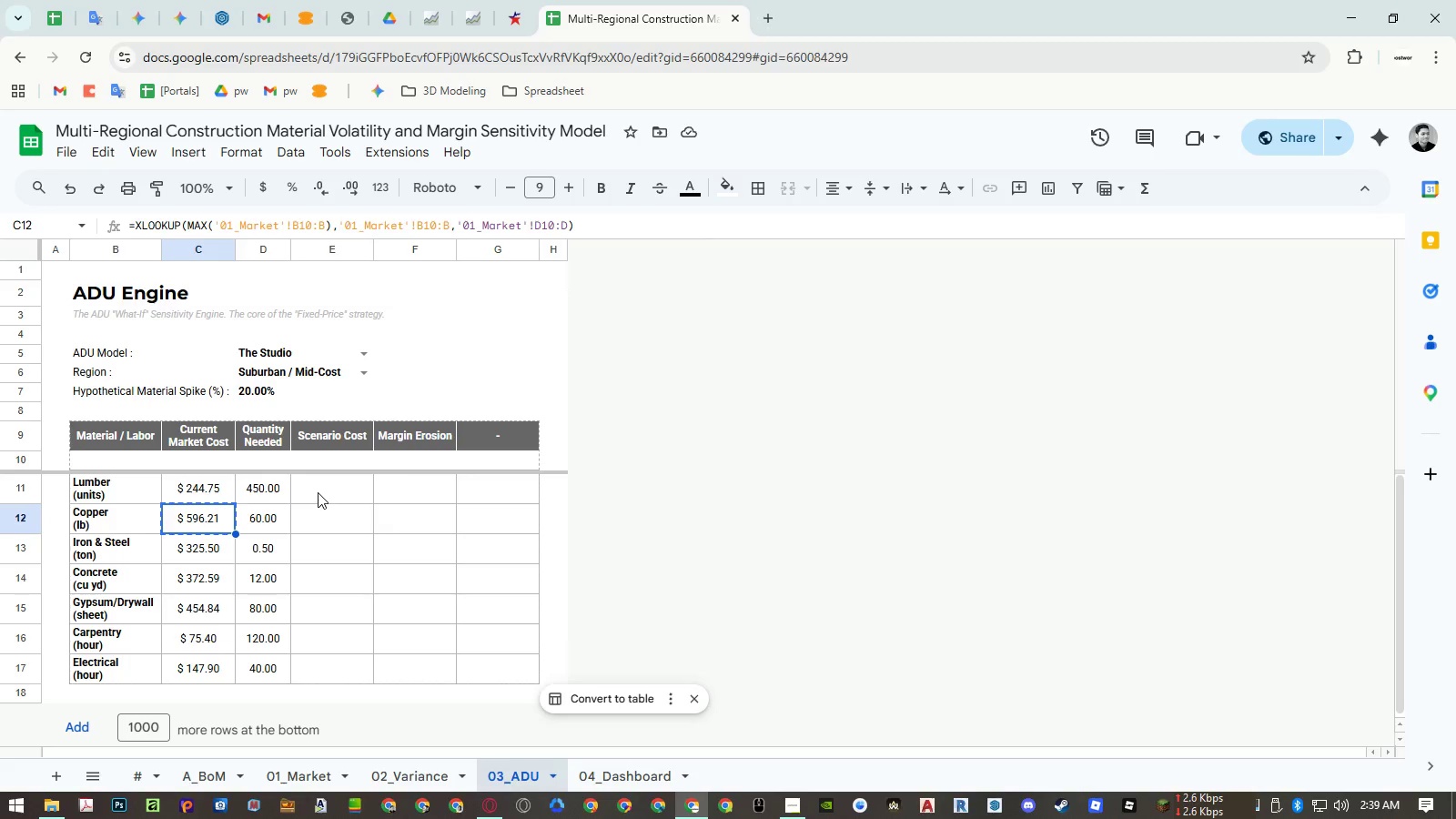 
left_click_drag(start_coordinate=[318, 492], to_coordinate=[327, 672])
 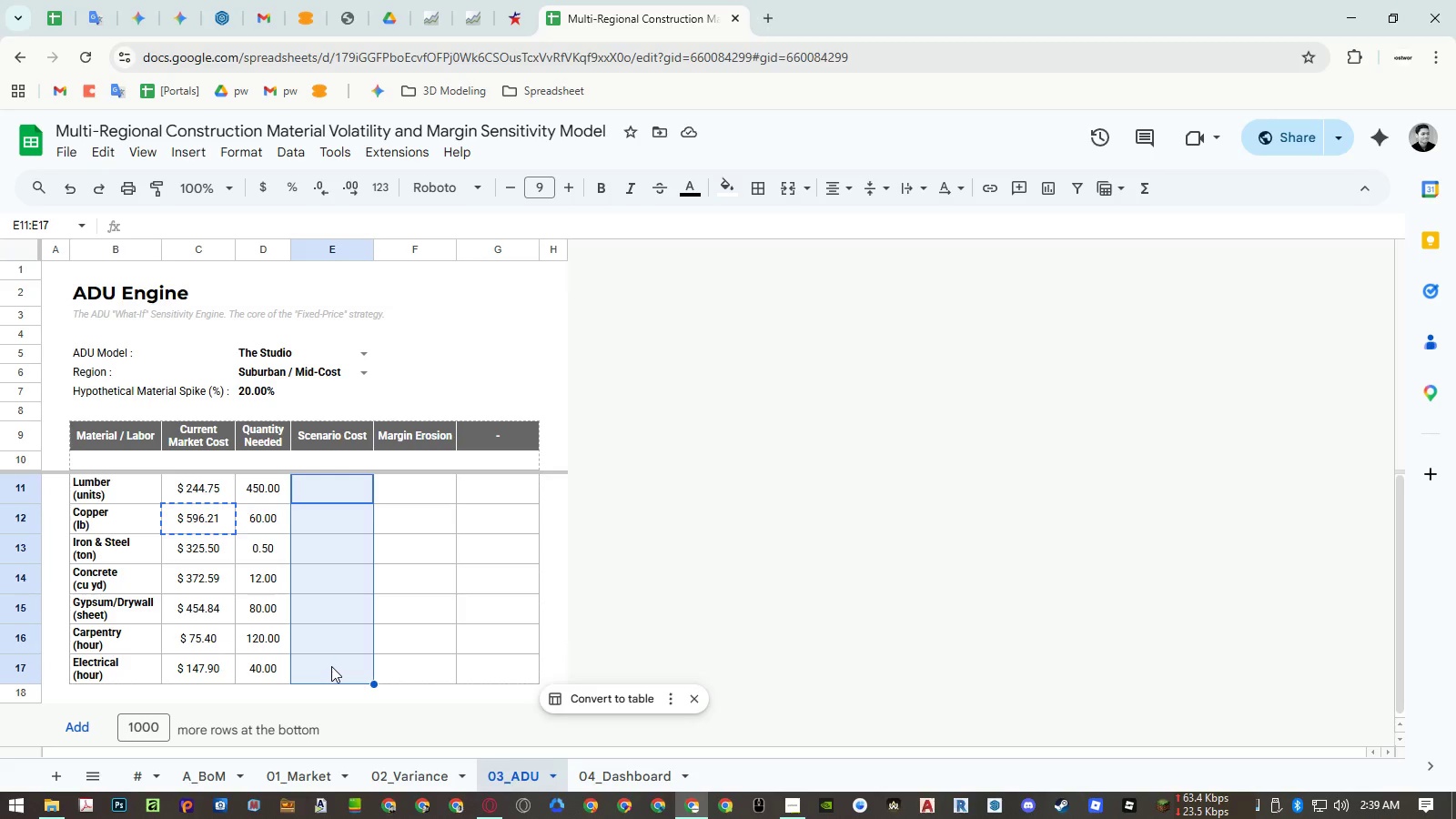 
wait(7.06)
 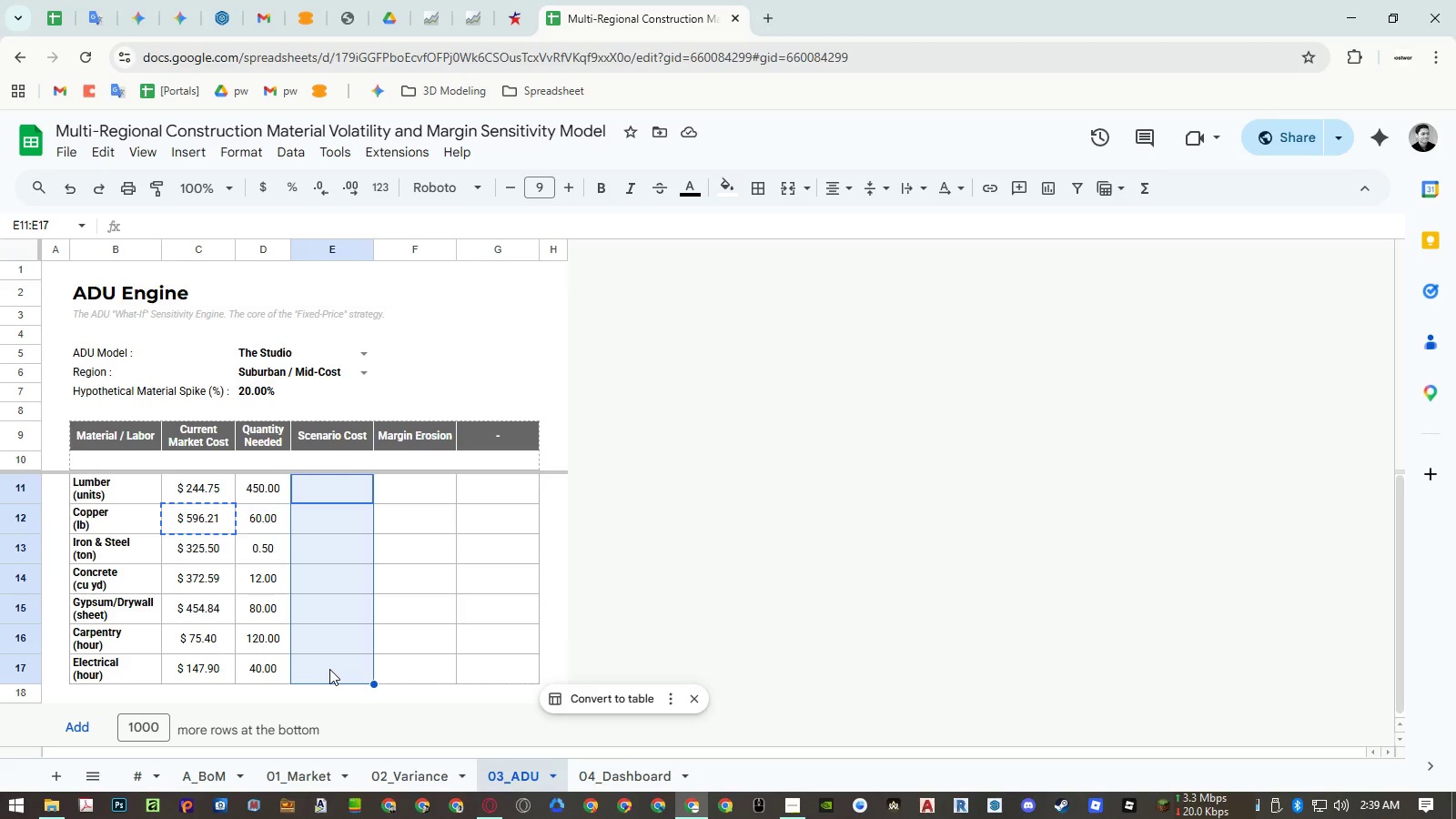 
key(Control+ControlLeft)
 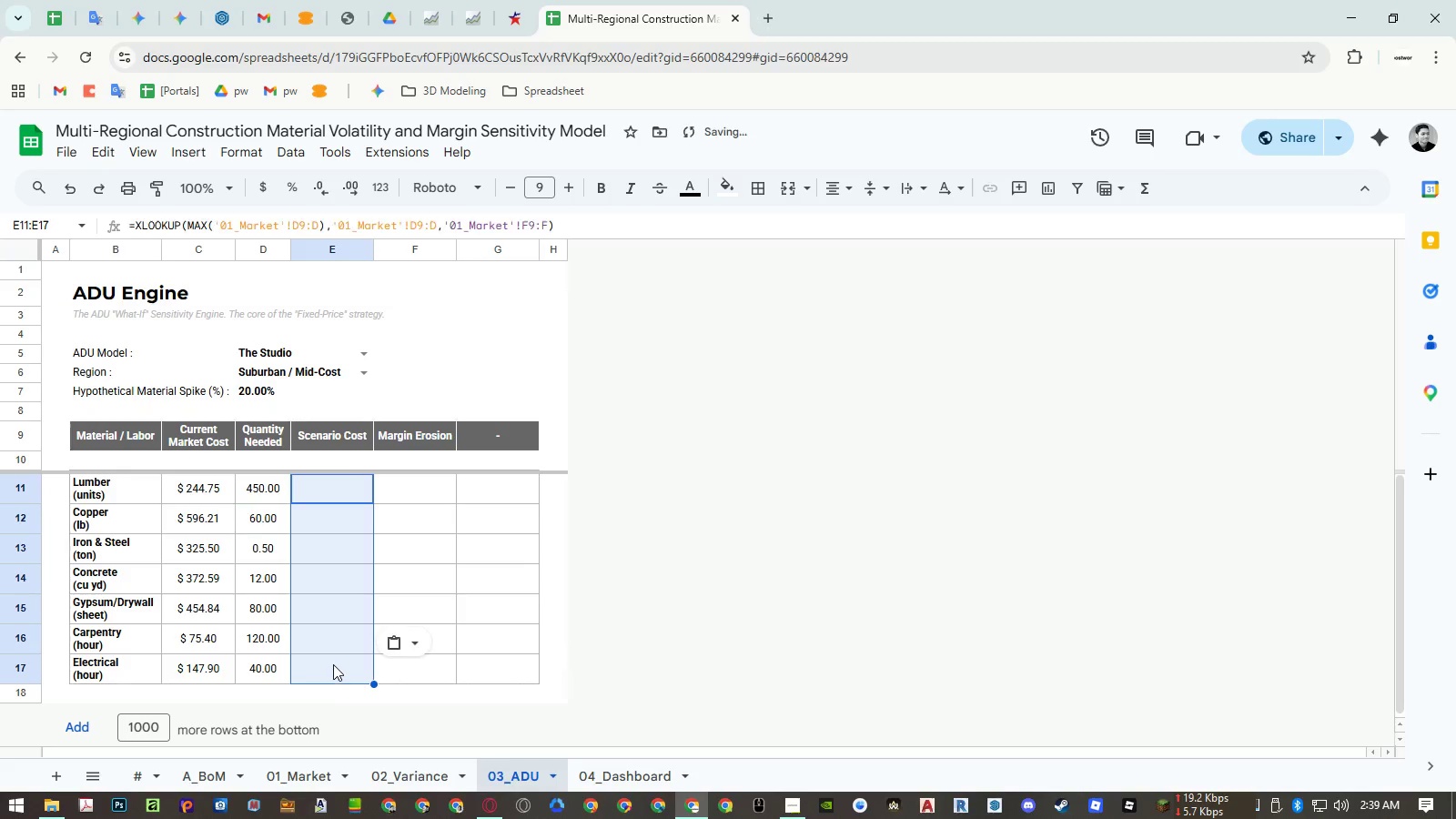 
key(Control+V)
 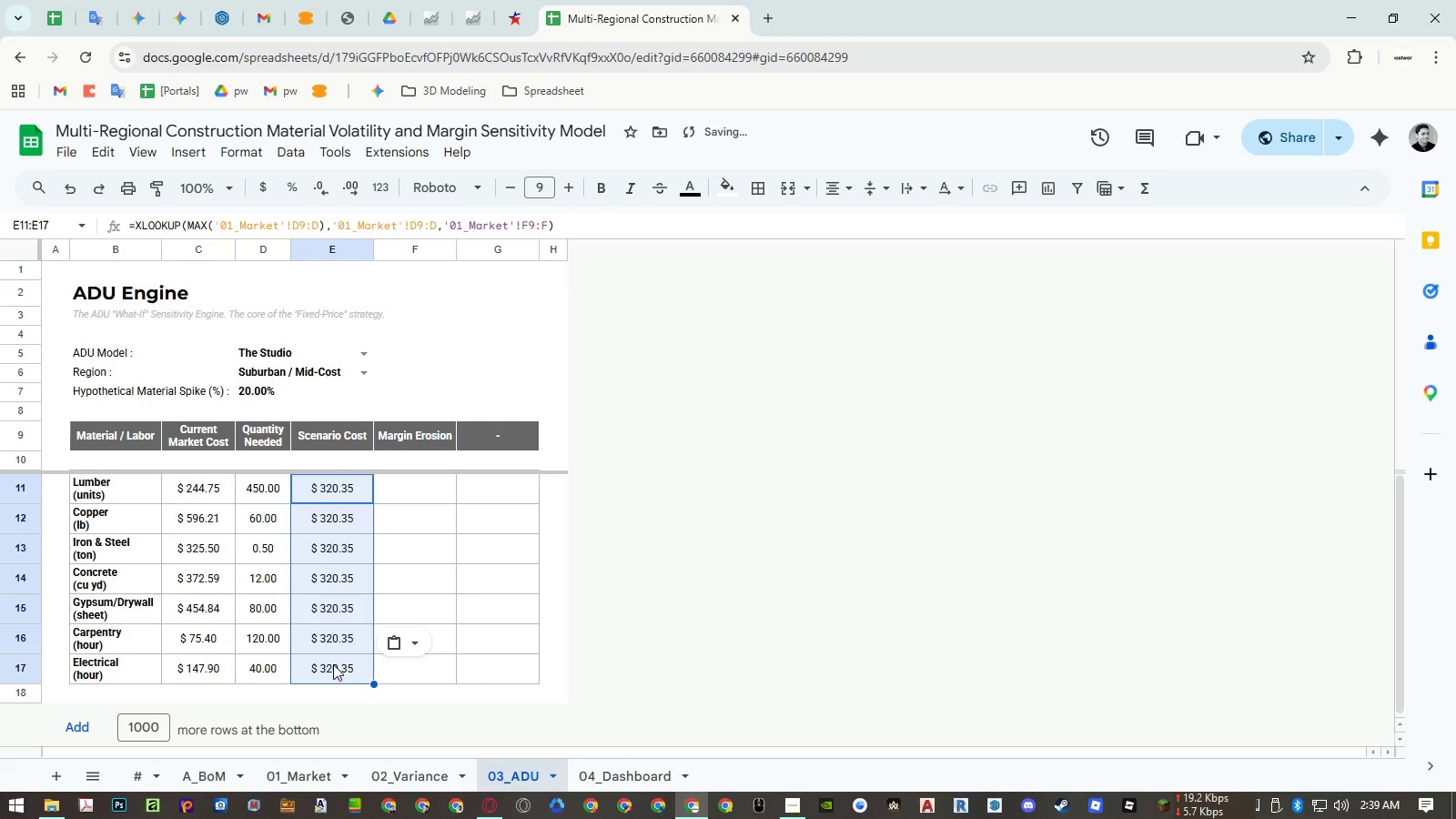 
key(Delete)
 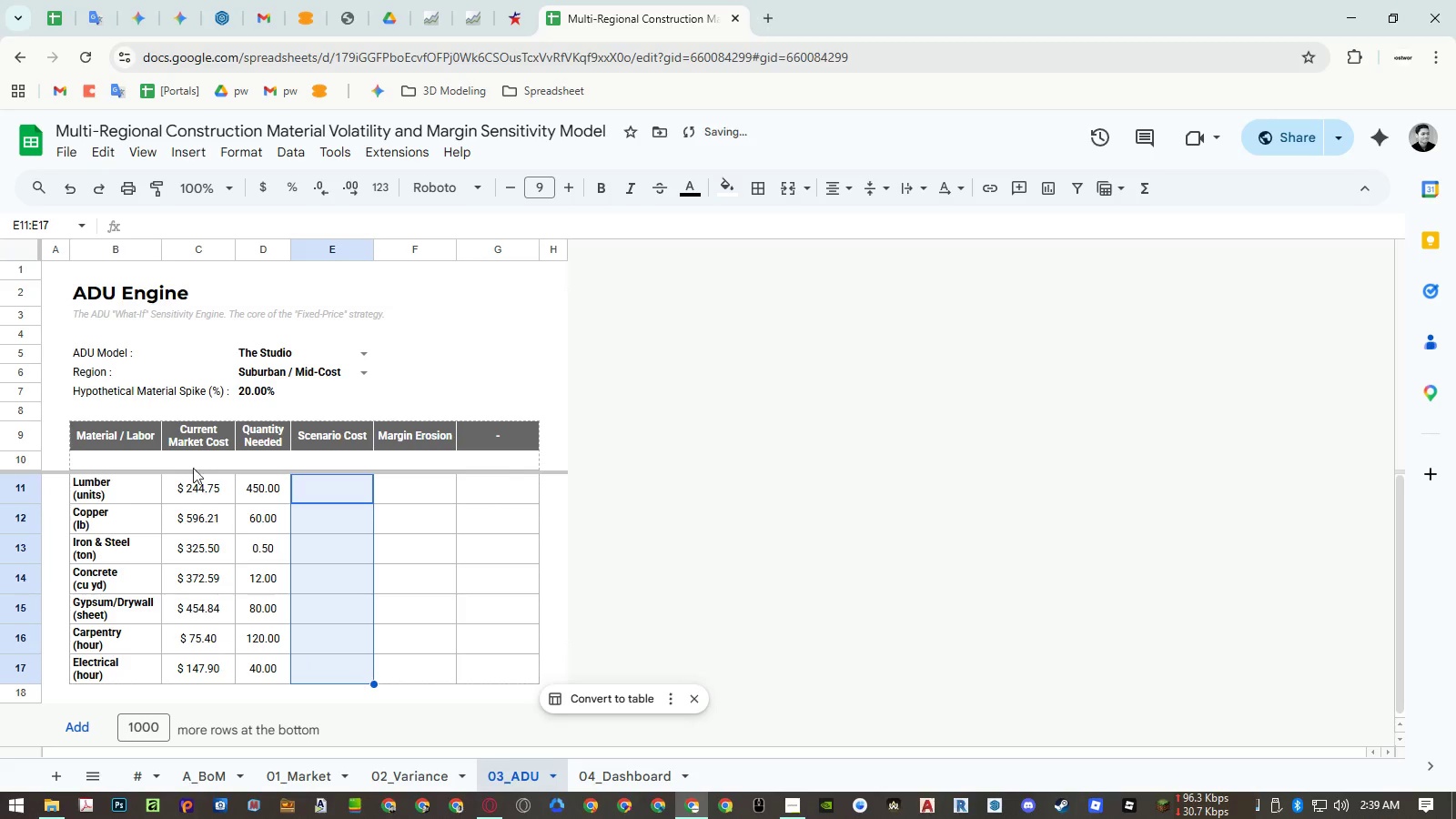 
right_click([199, 248])
 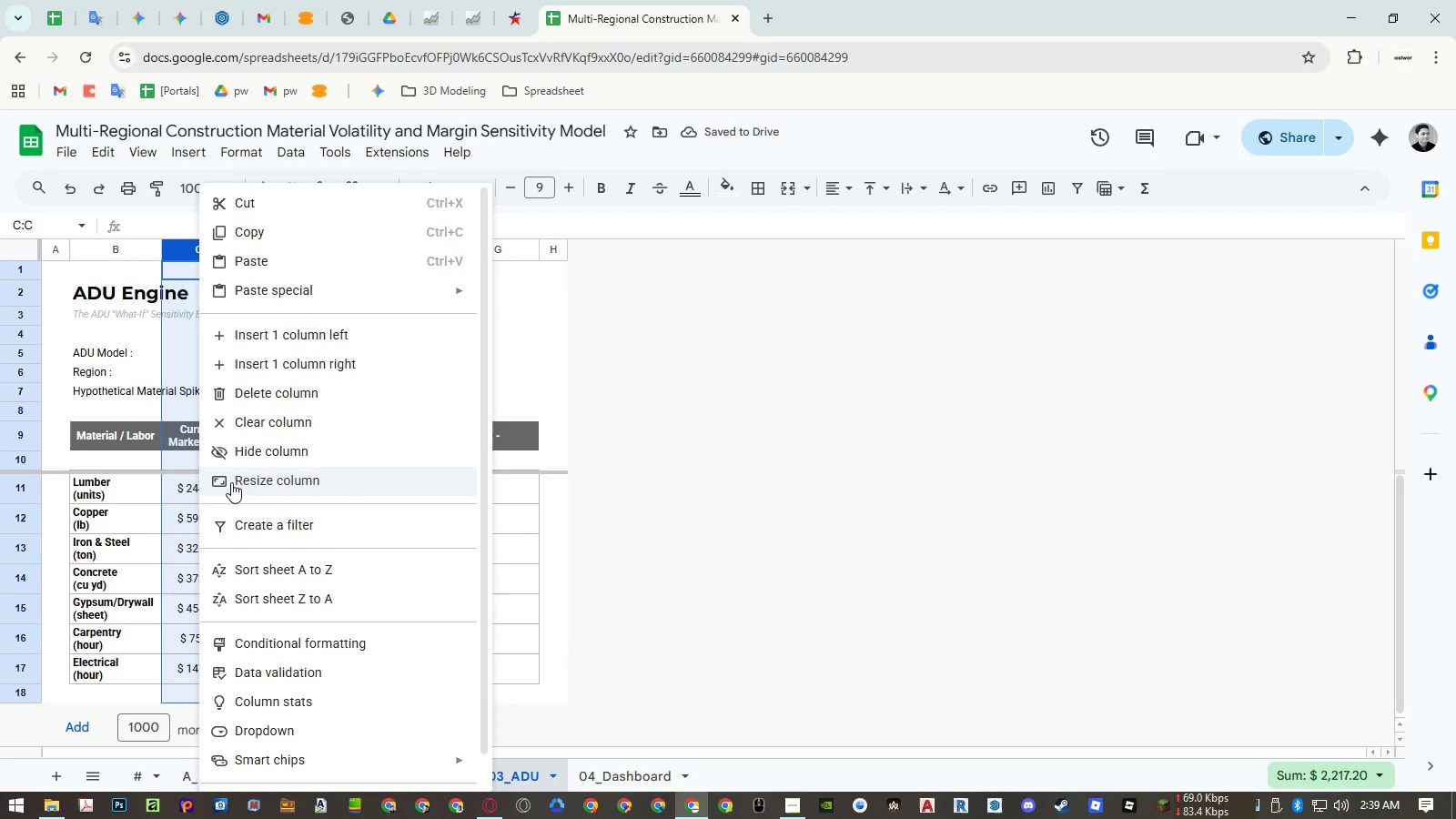 
left_click([231, 482])
 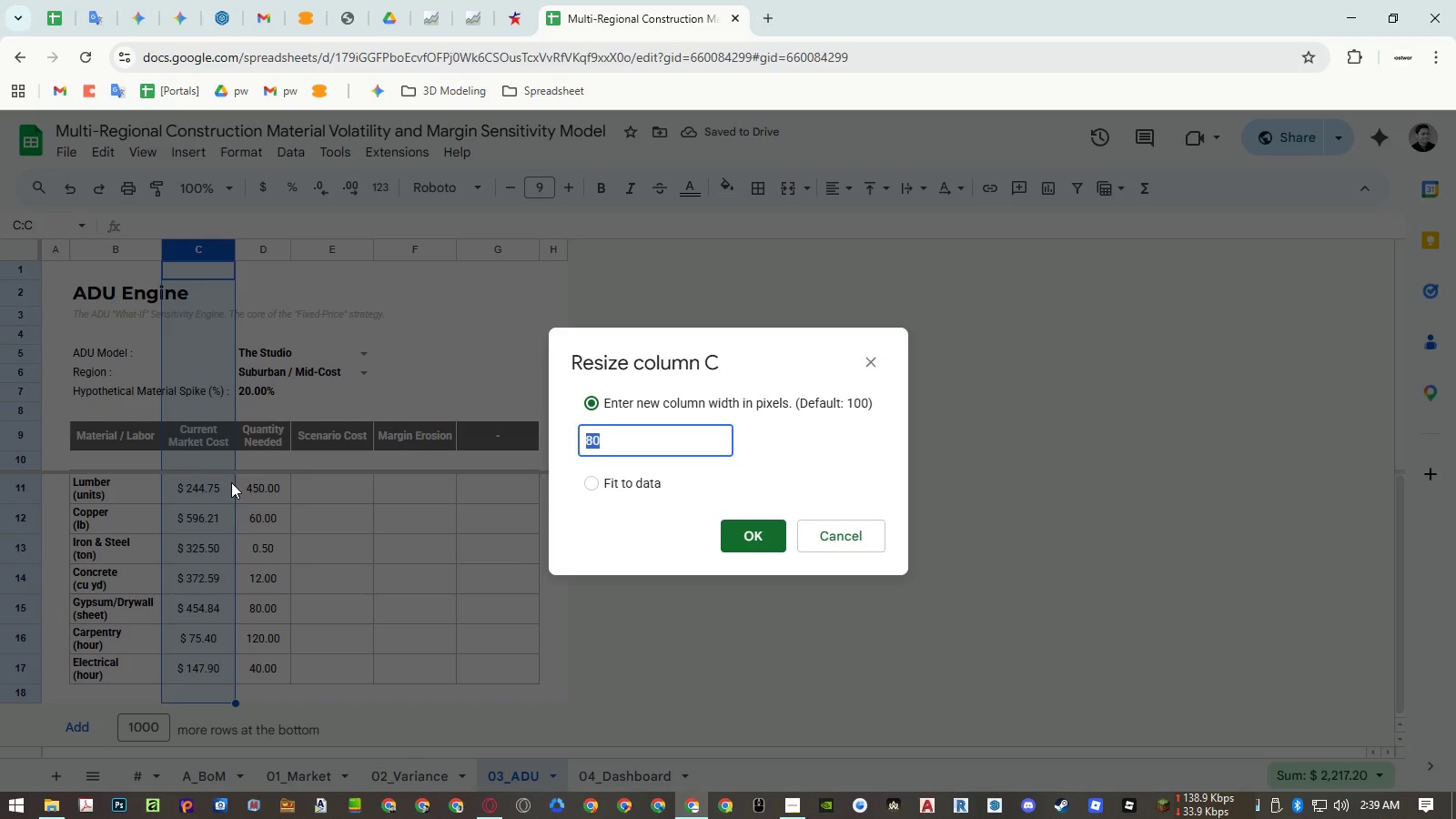 
key(Escape)
 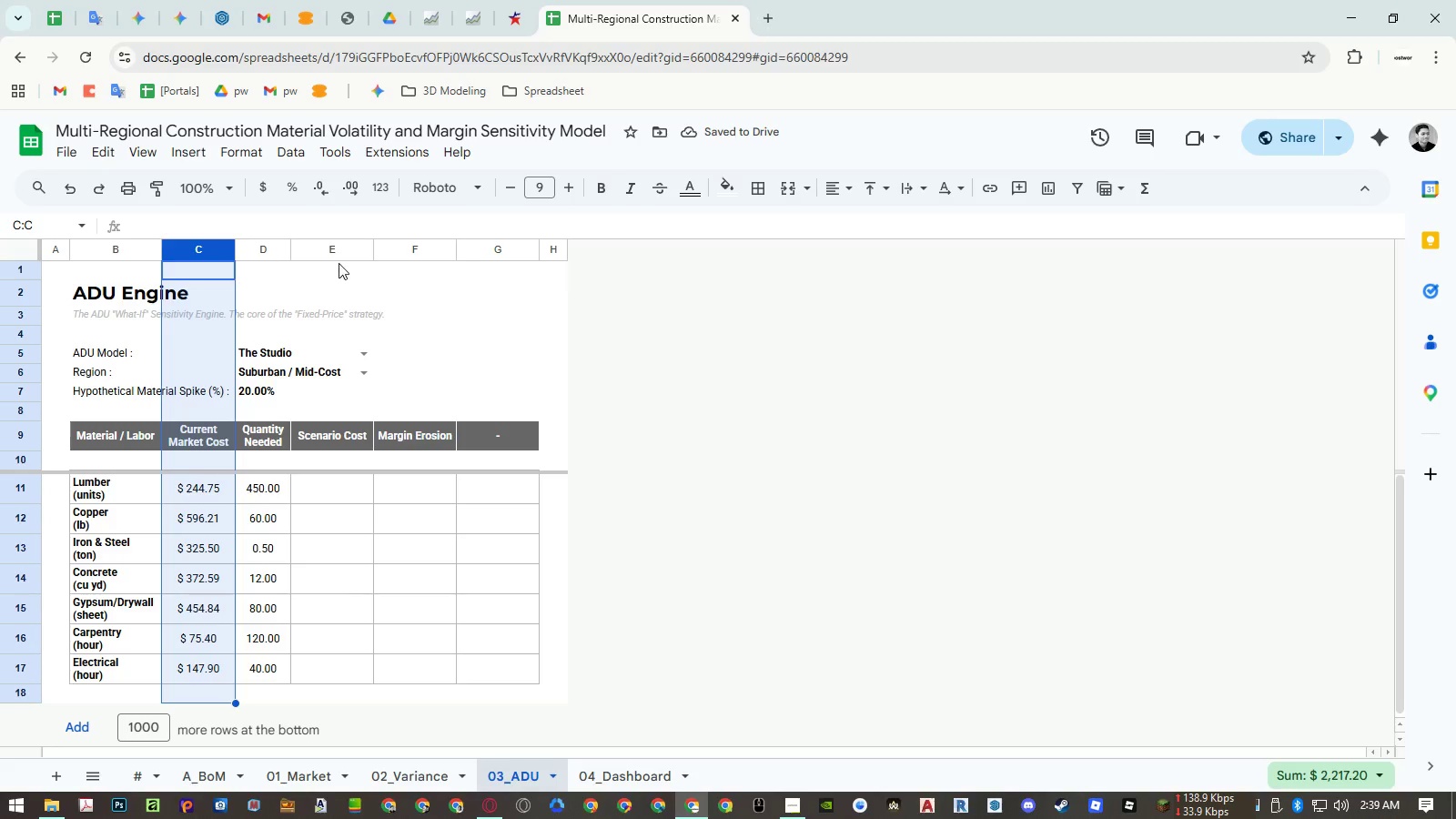 
right_click([331, 245])
 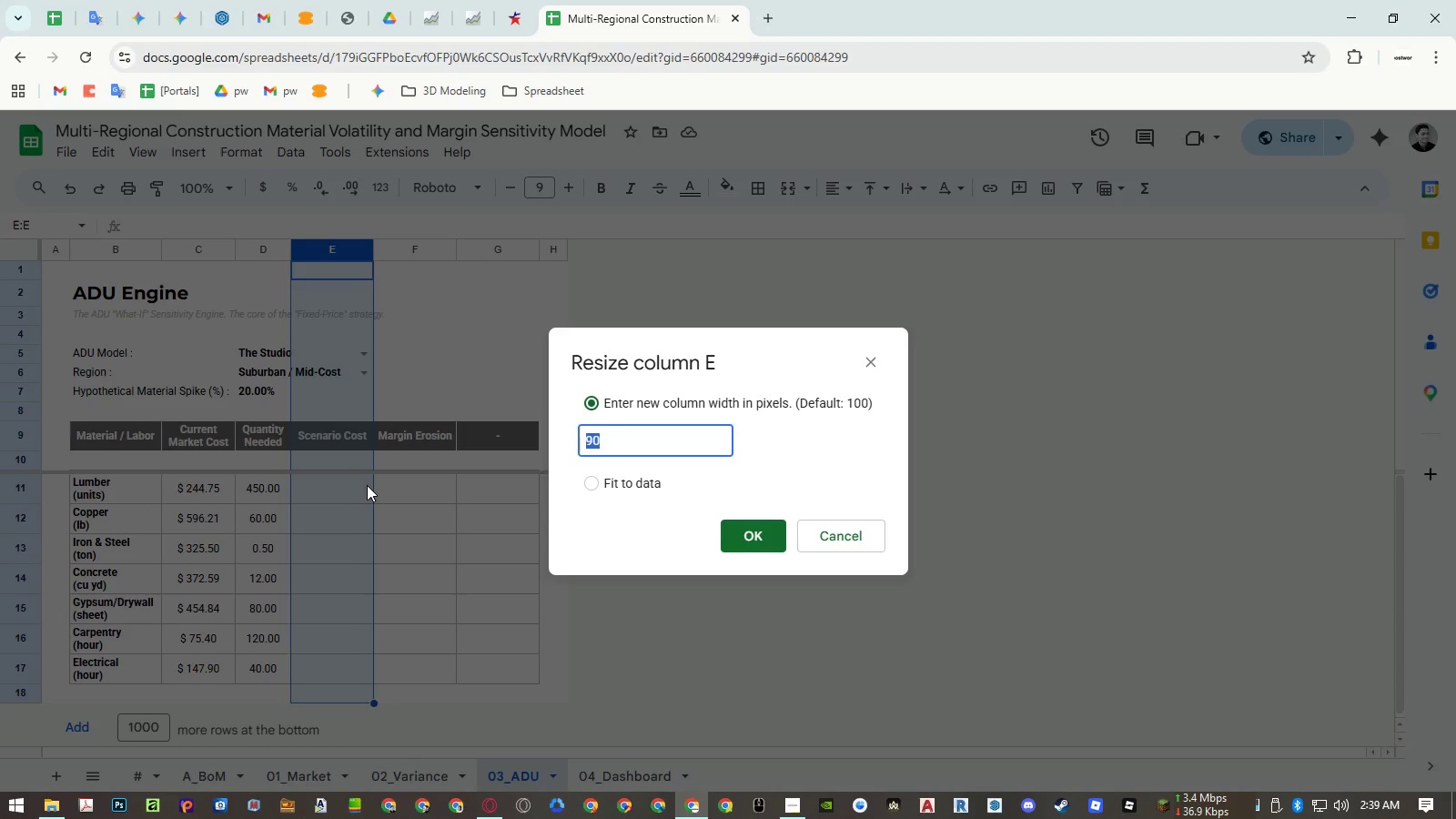 
key(Escape)
 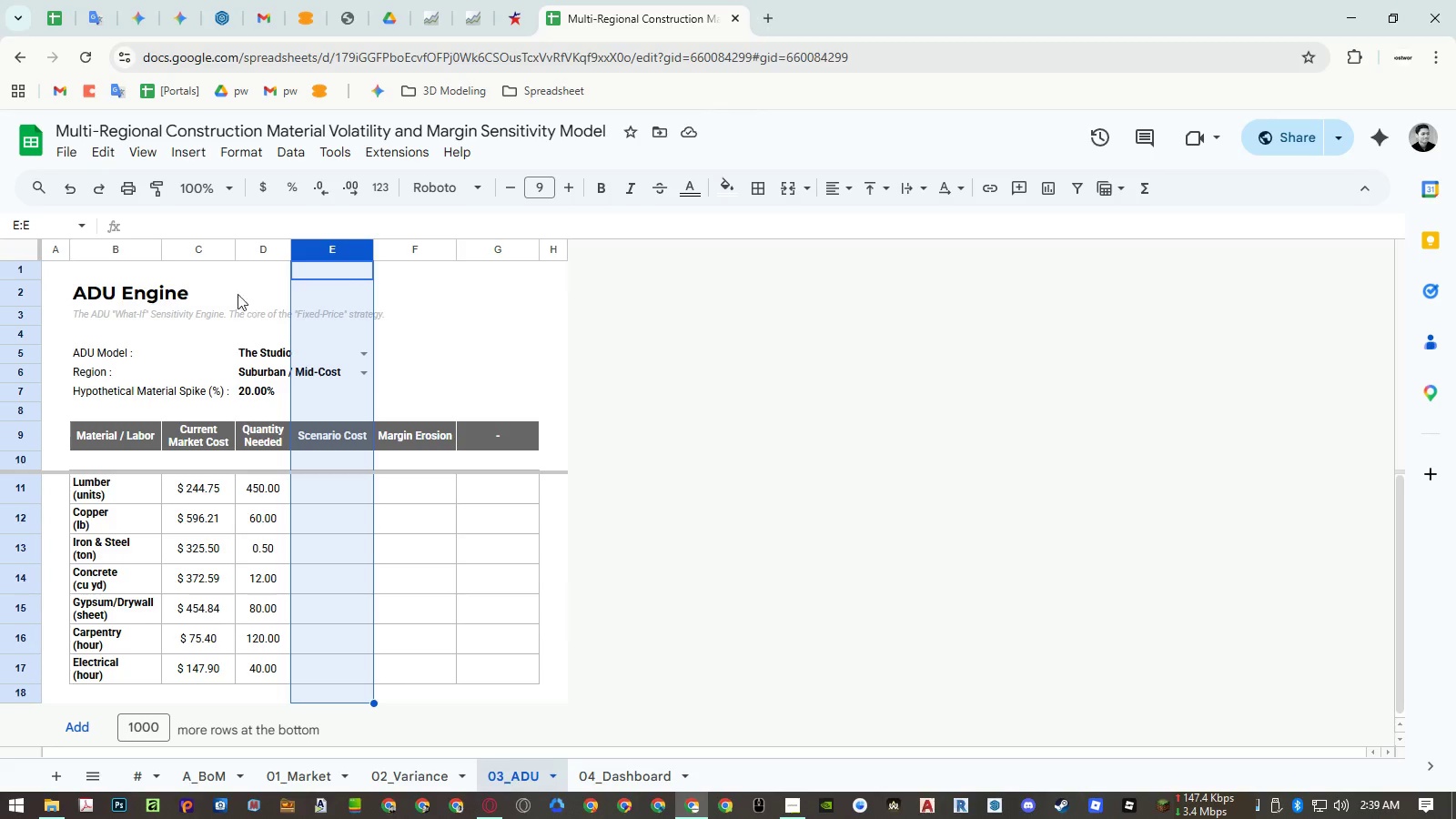 
right_click([207, 252])
 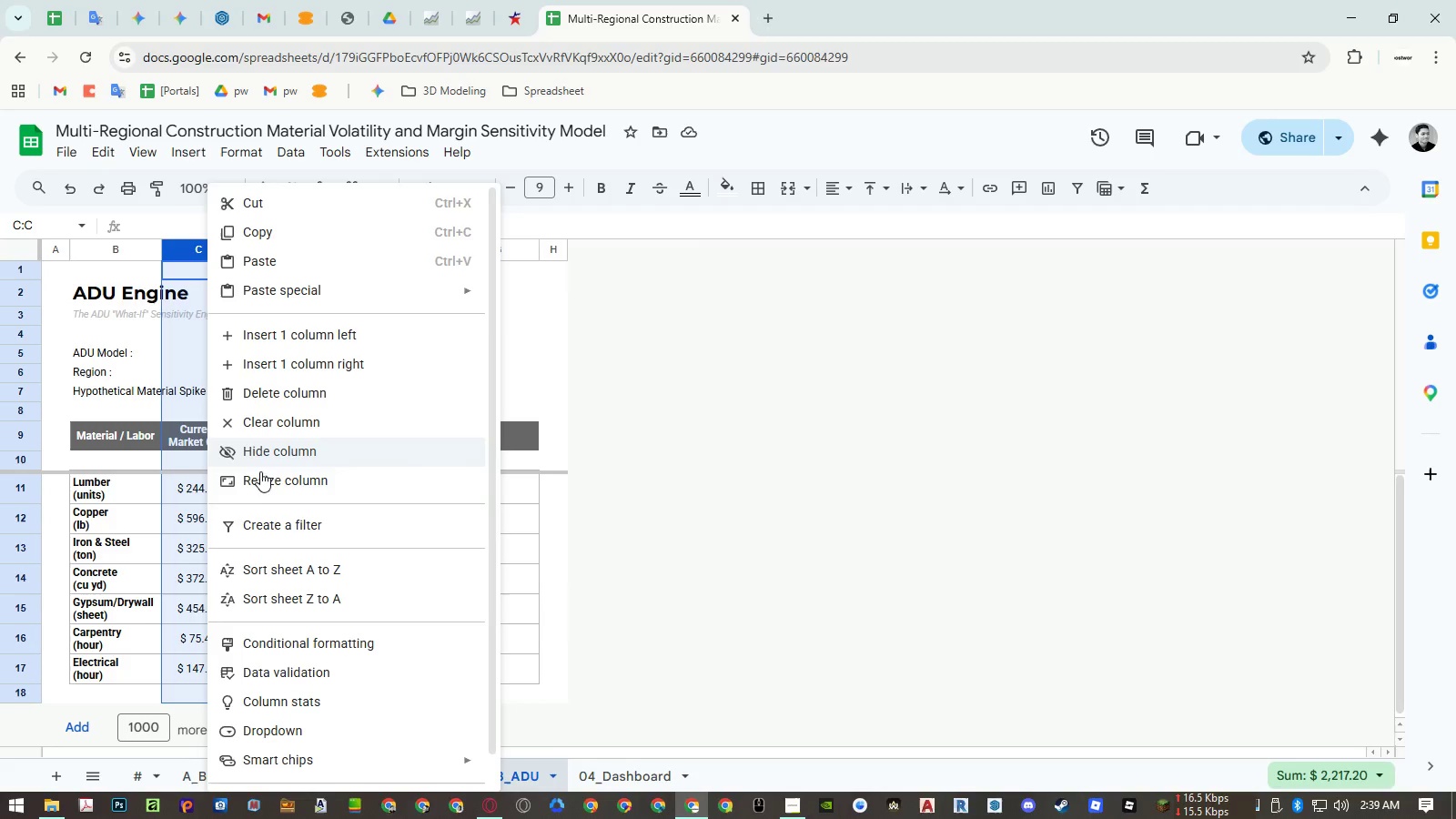 
left_click([262, 478])
 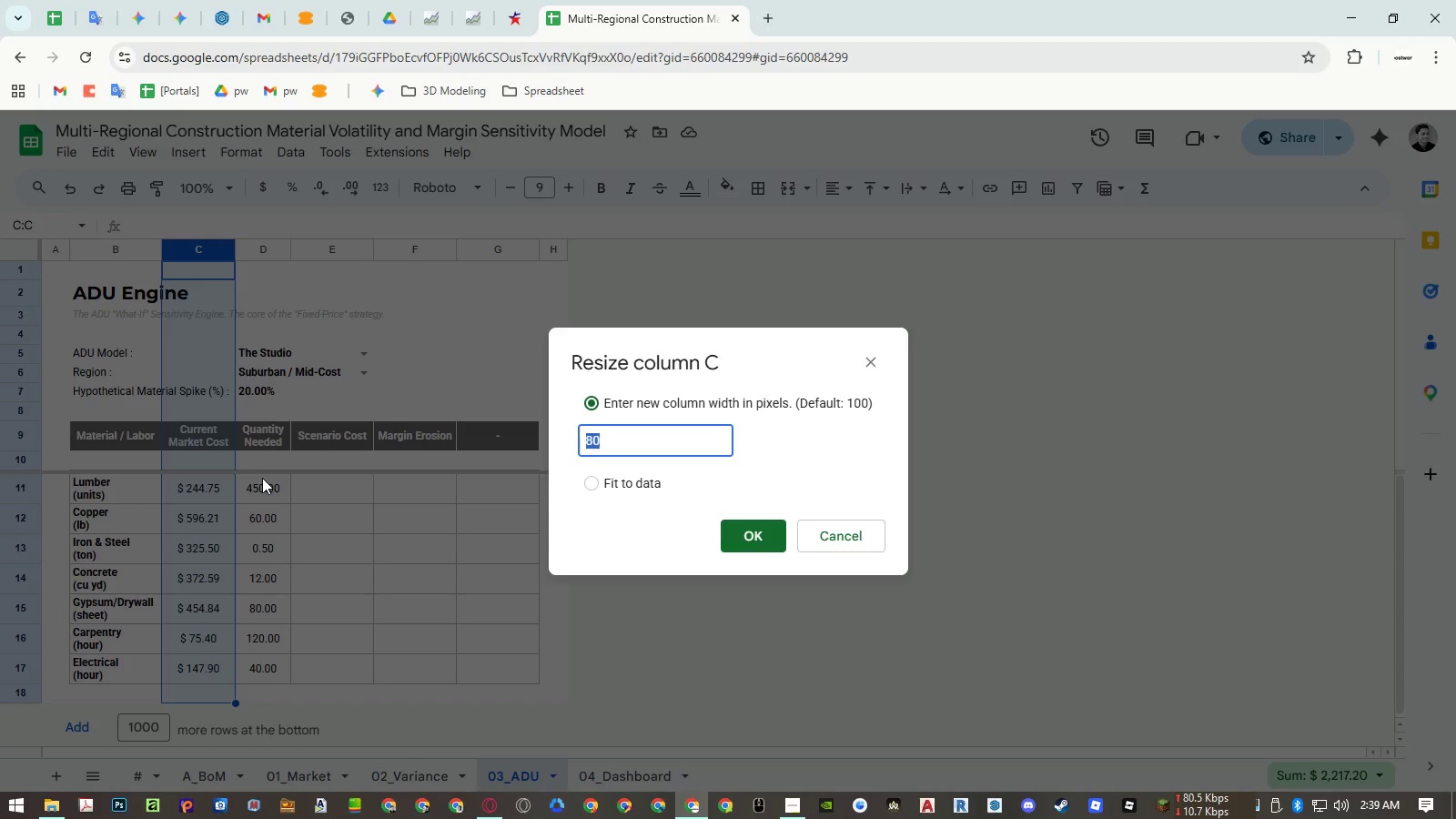 
key(Numpad9)
 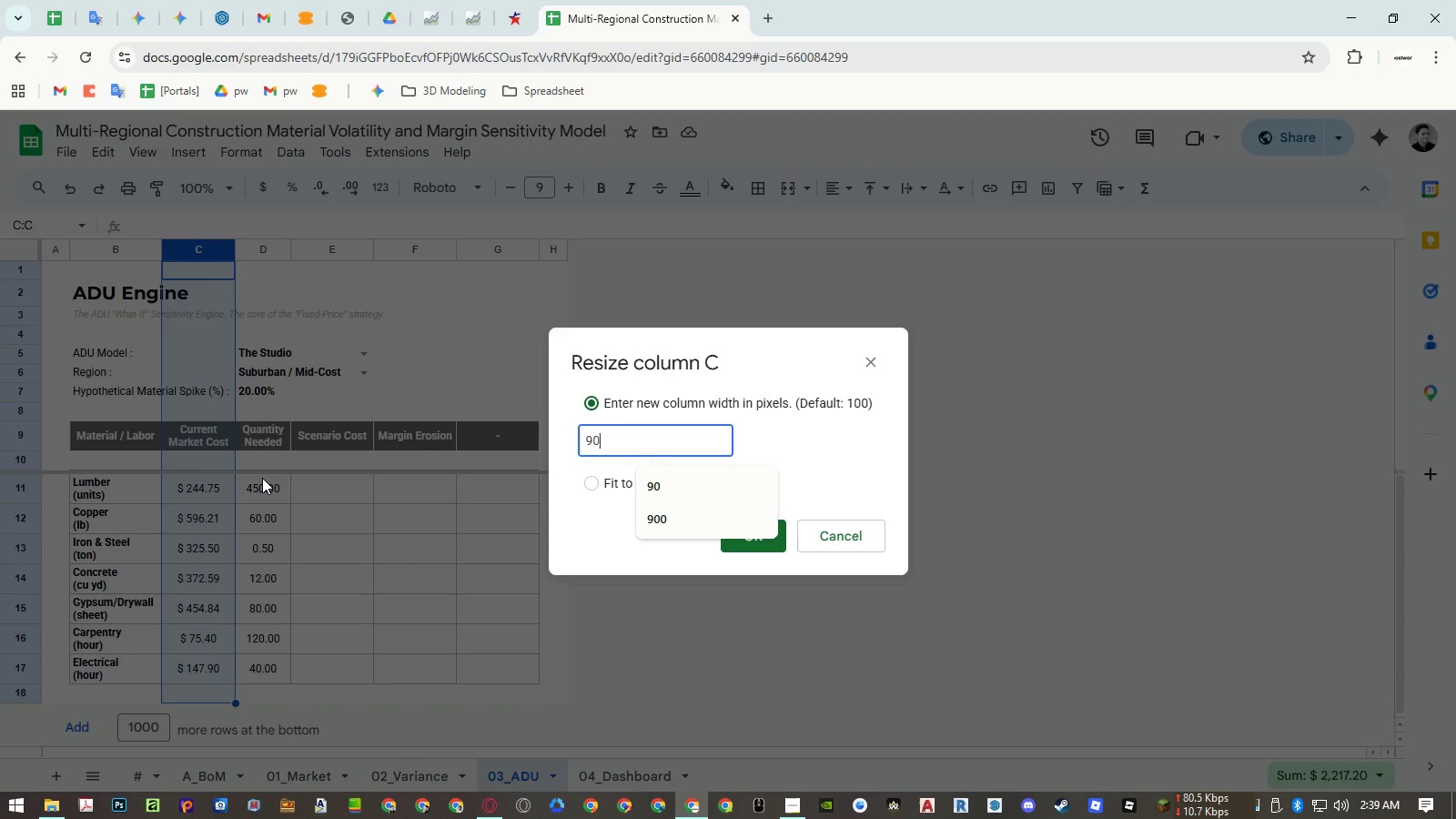 
key(Numpad0)
 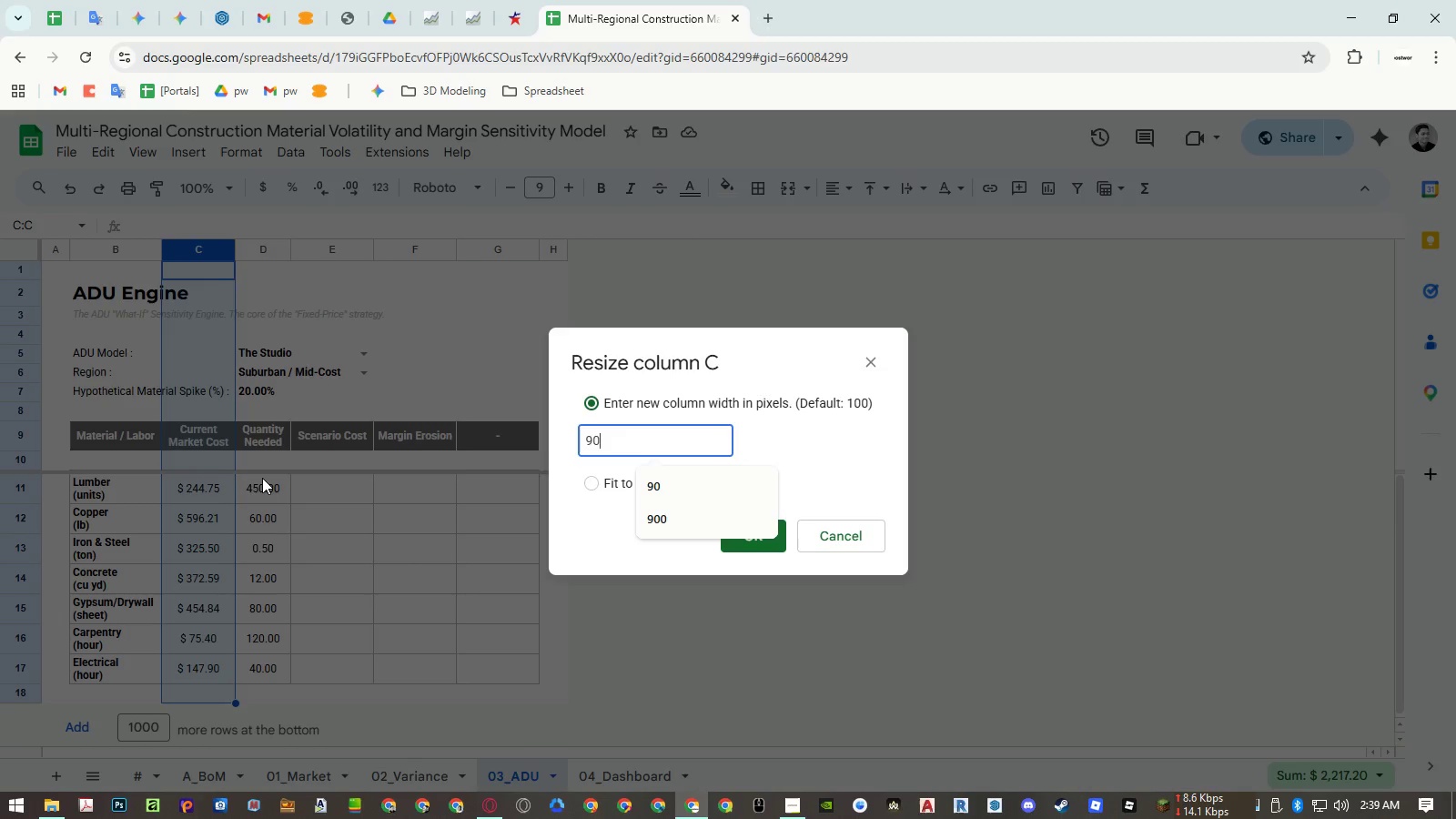 
hold_key(key=NumpadEnter, duration=21.98)
 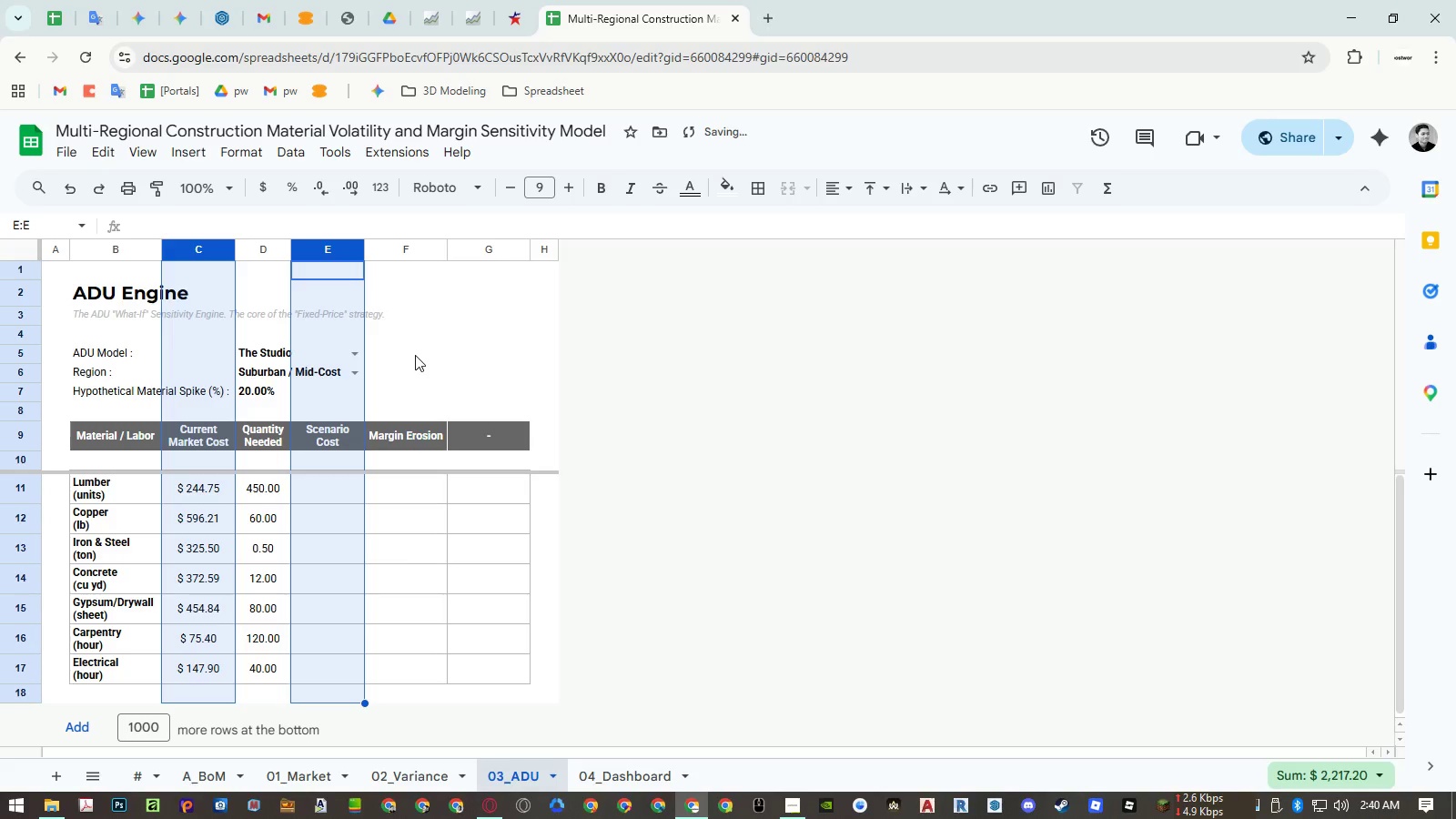 
left_click([364, 523])
 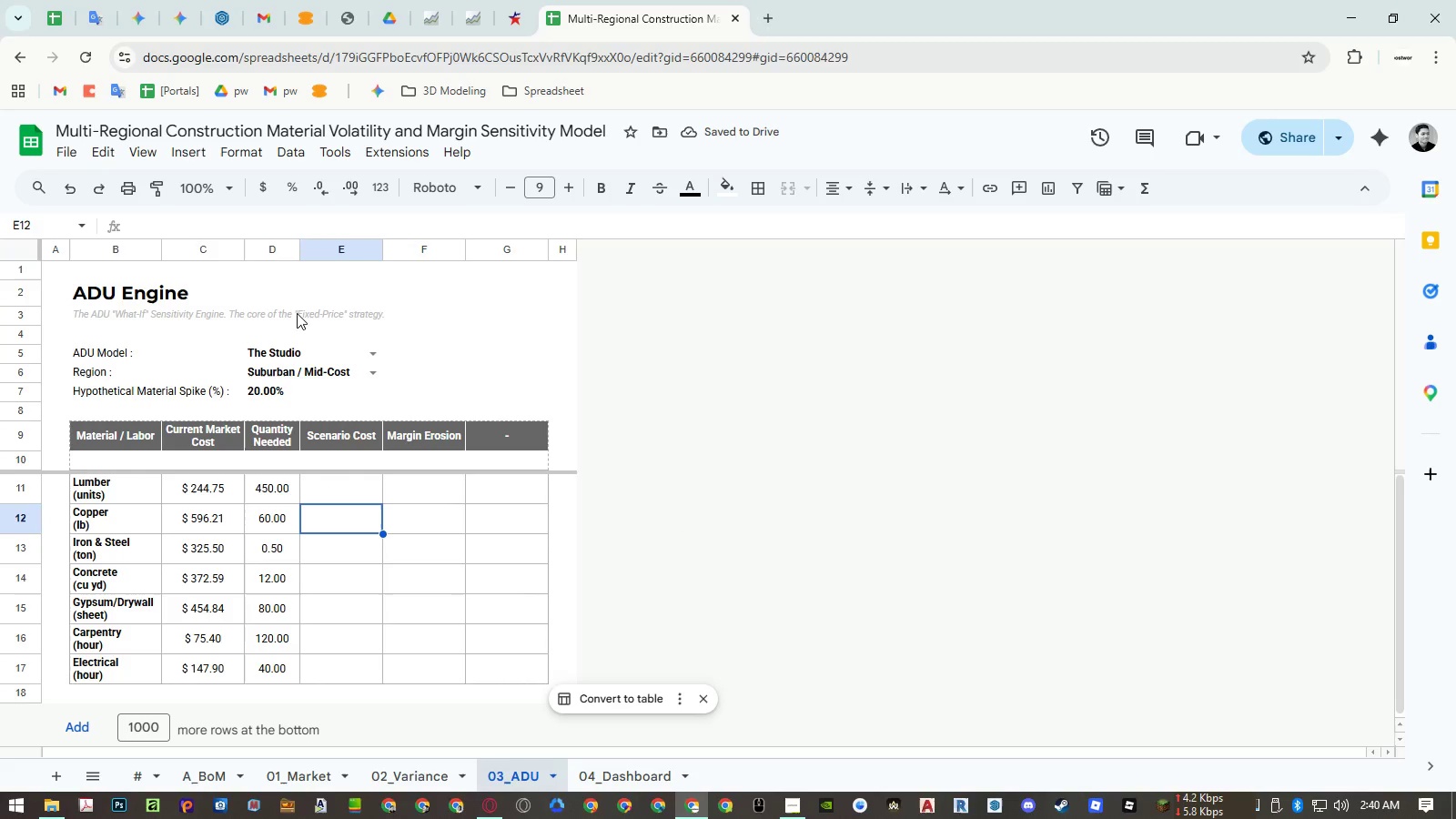 
right_click([264, 244])
 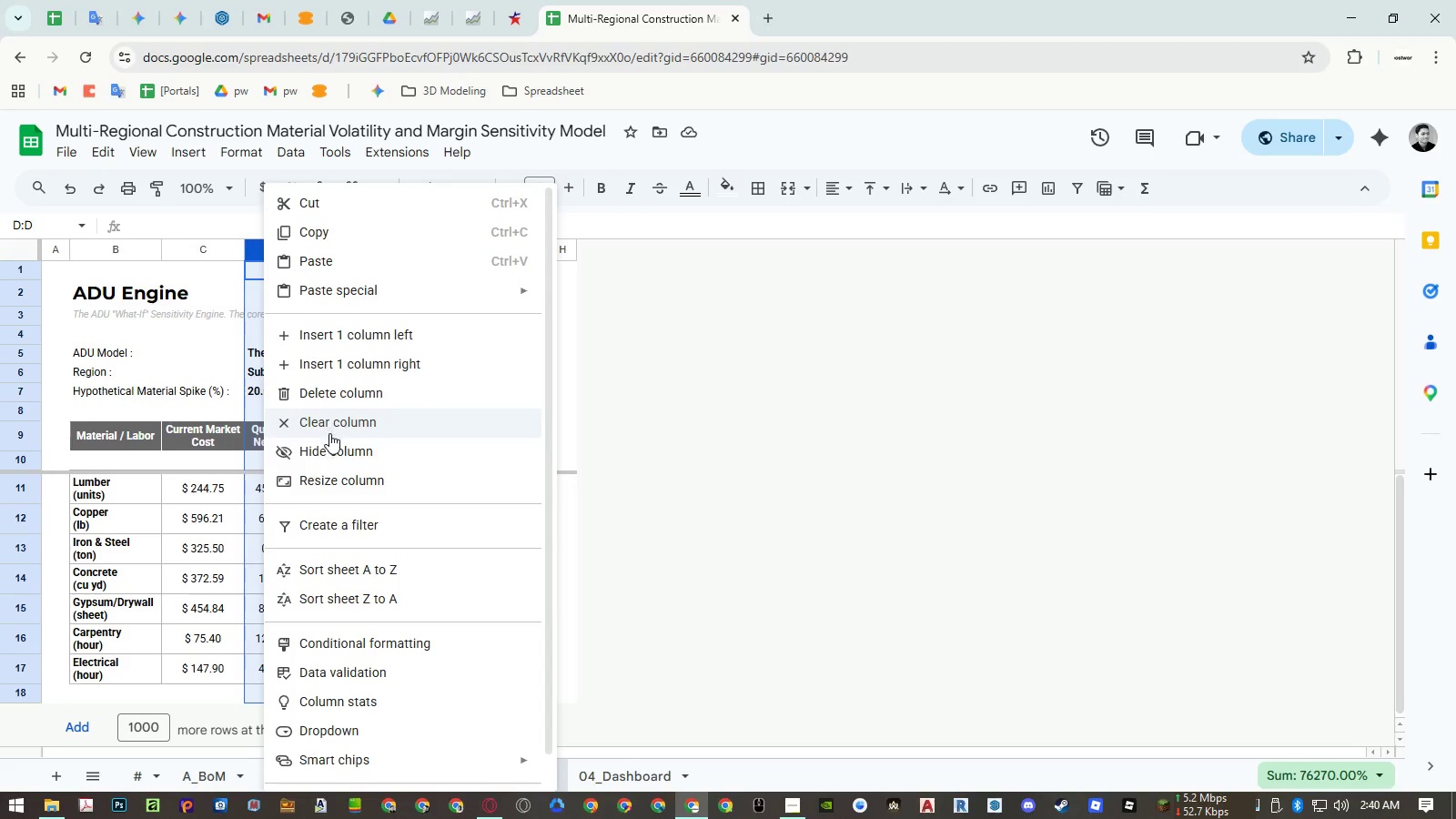 
key(Escape)
 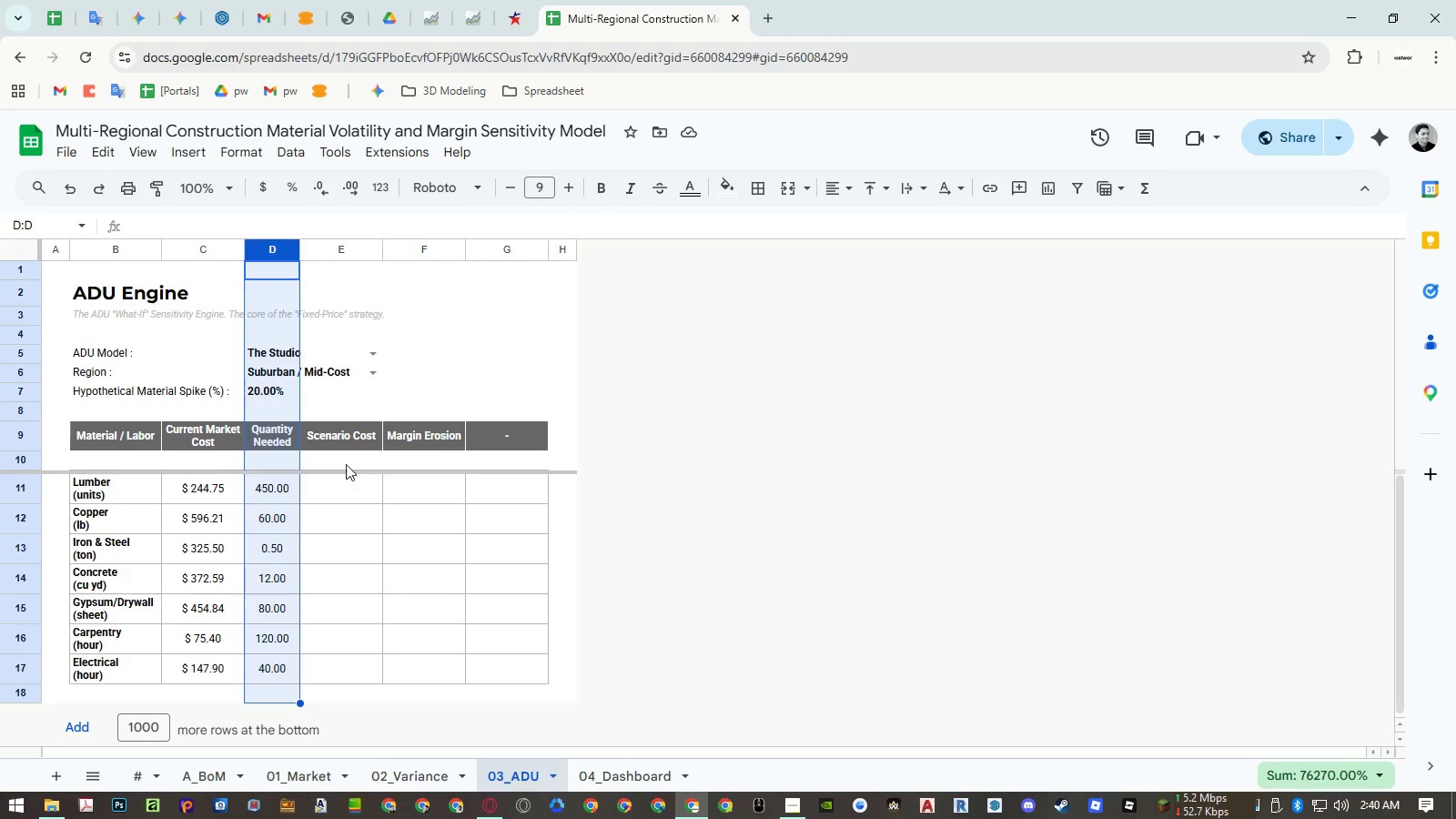 
key(Escape)
 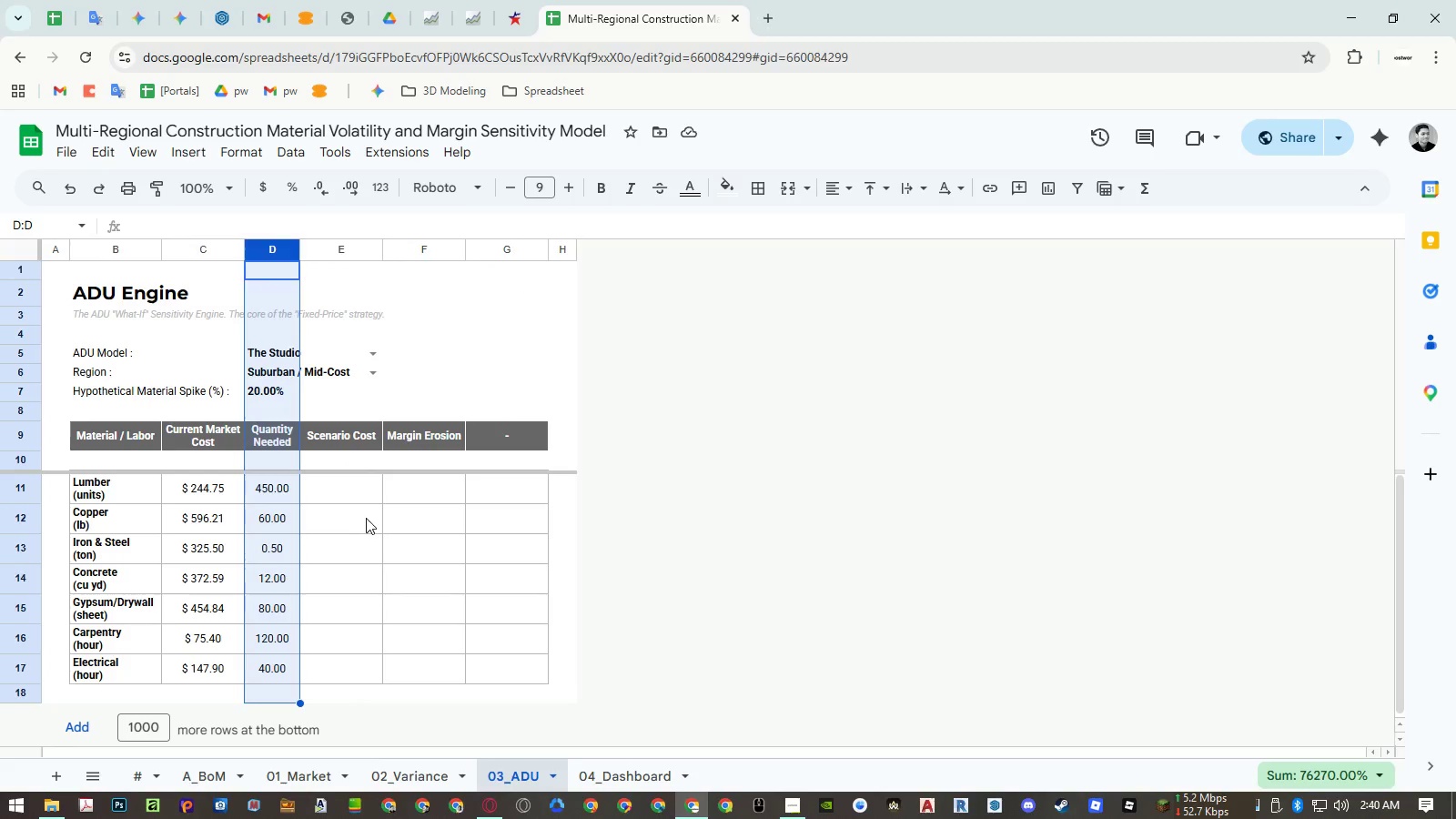 
left_click([367, 518])
 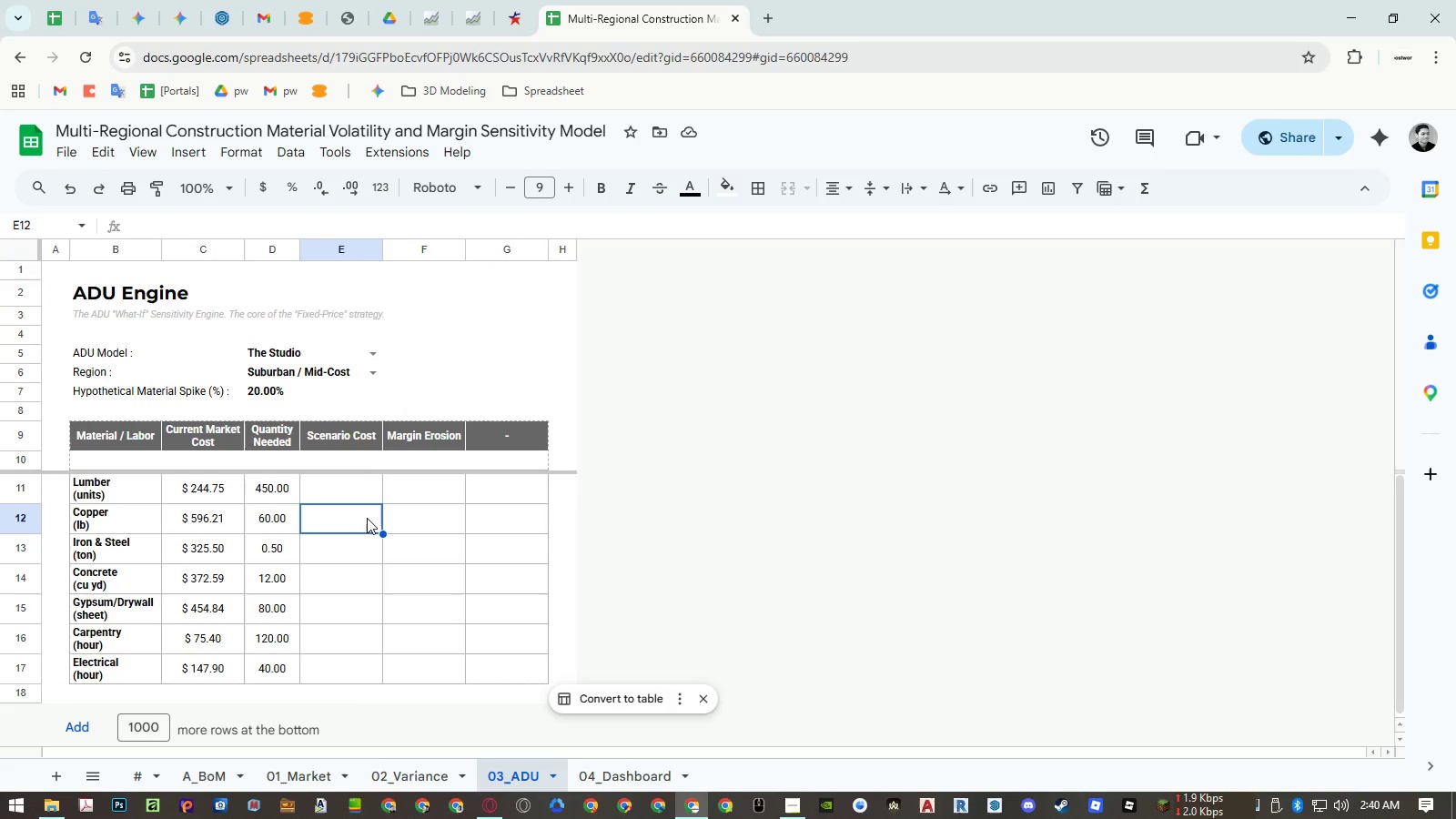 
left_click([371, 370])
 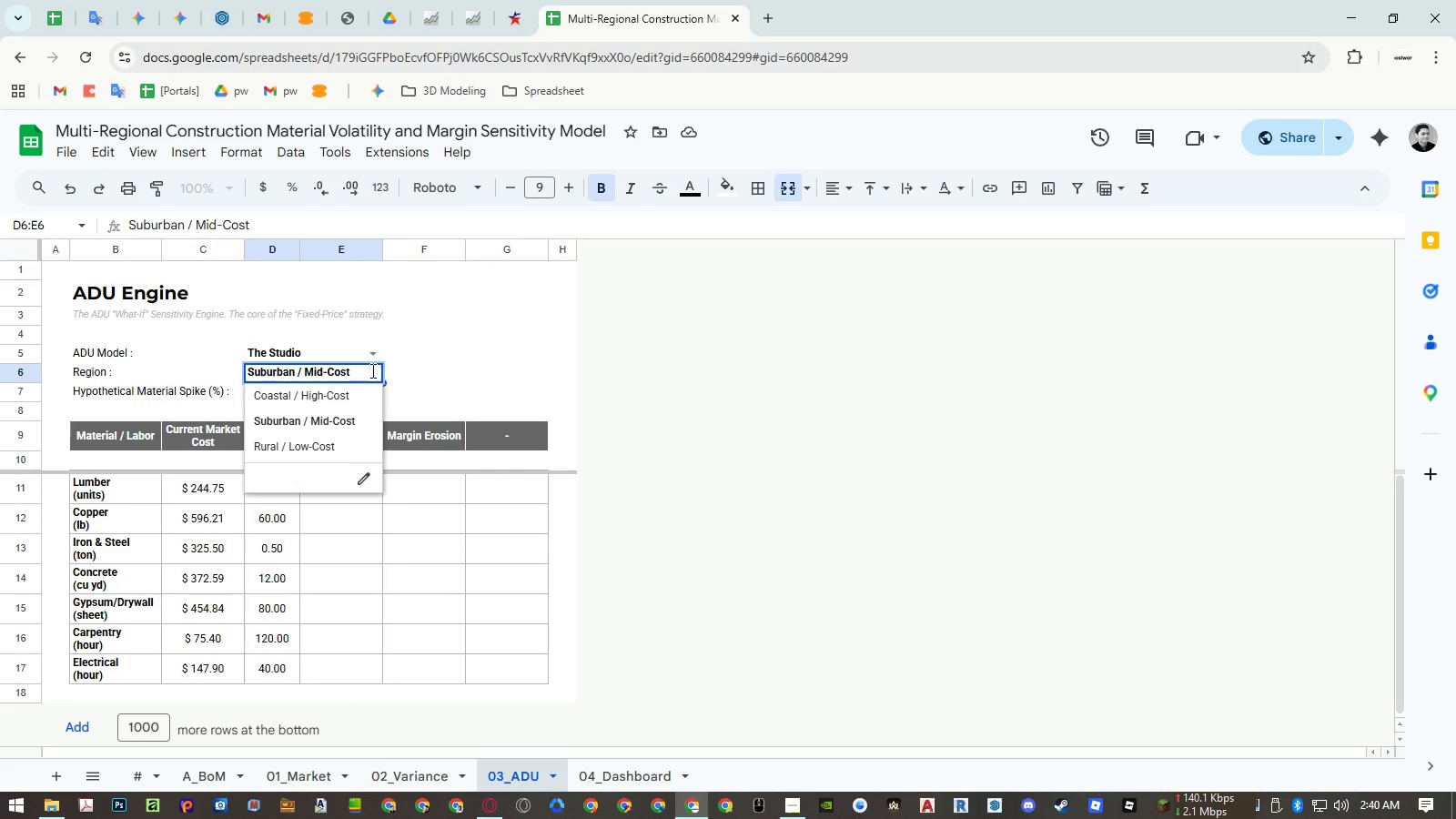 
key(Escape)
 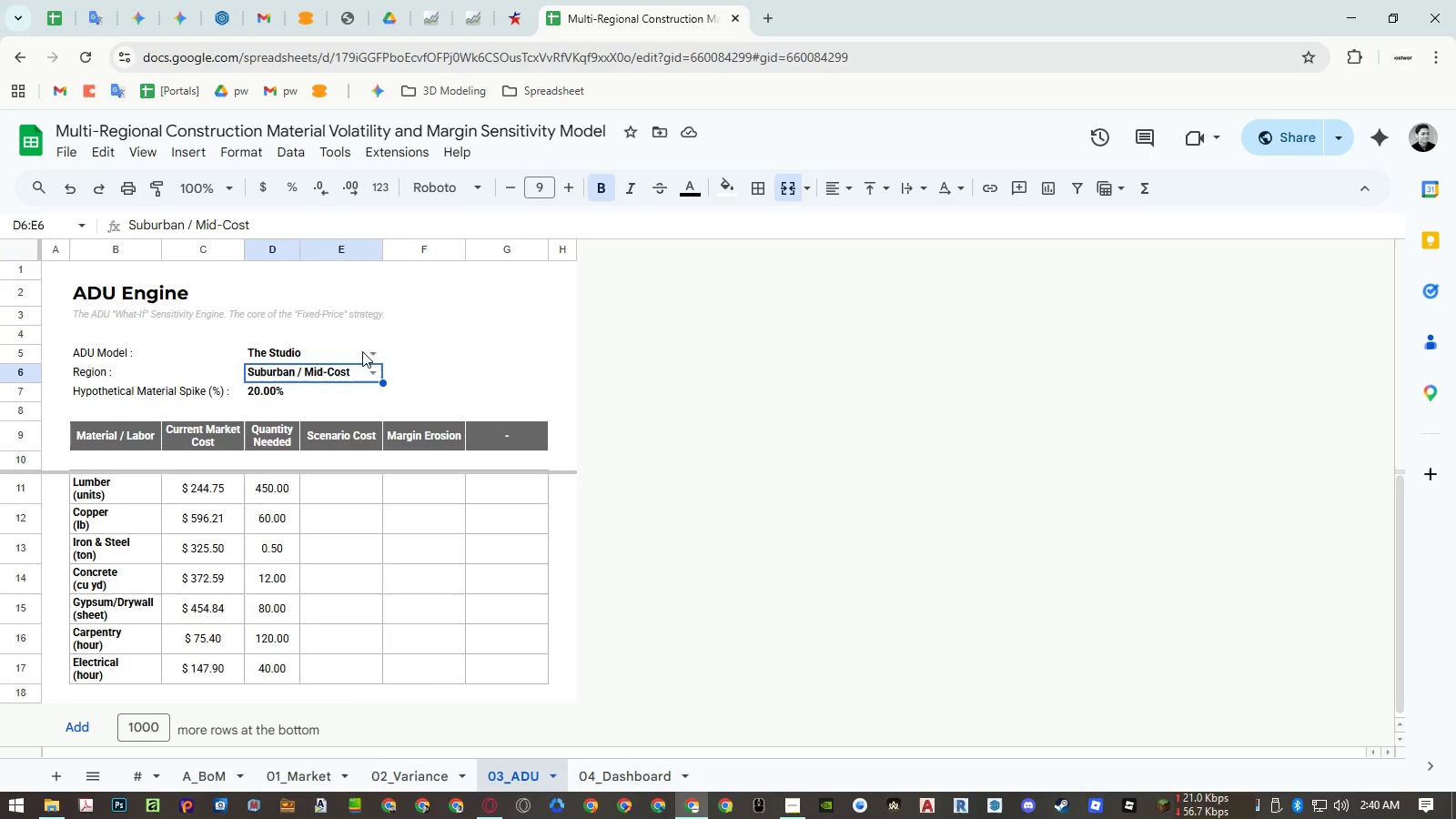 
left_click([376, 349])
 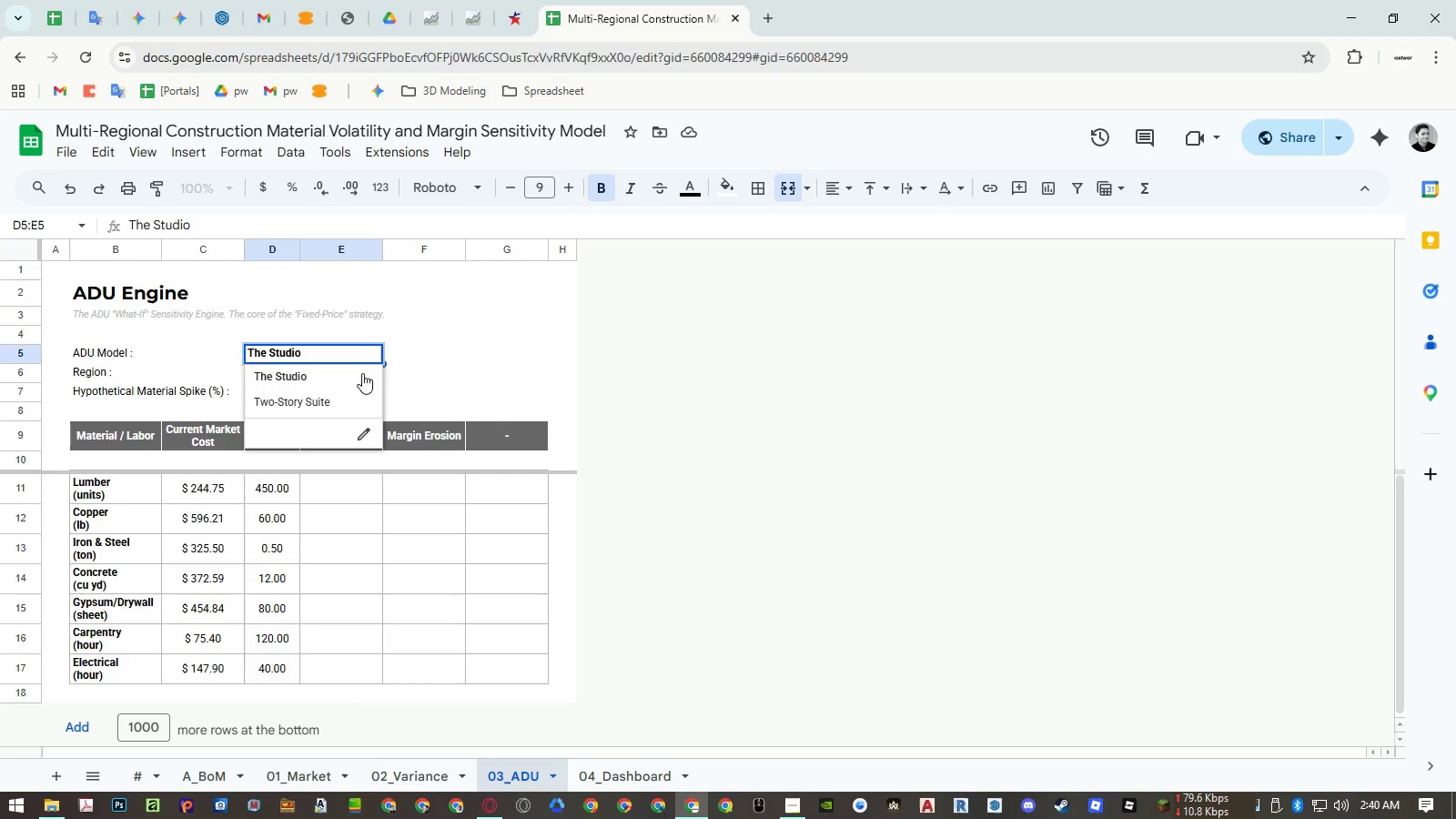 
left_click([348, 393])
 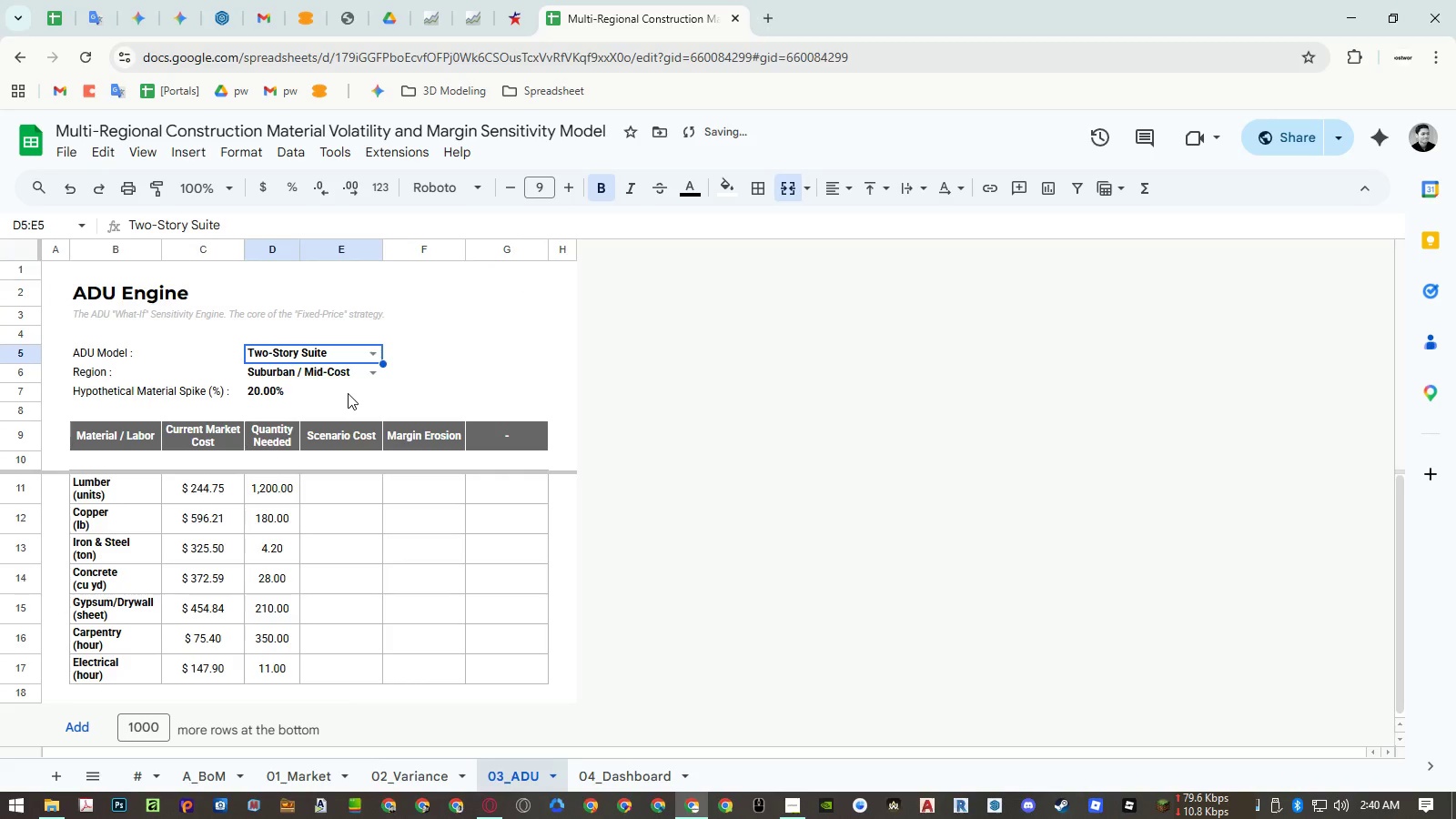 
key(Control+Z)
 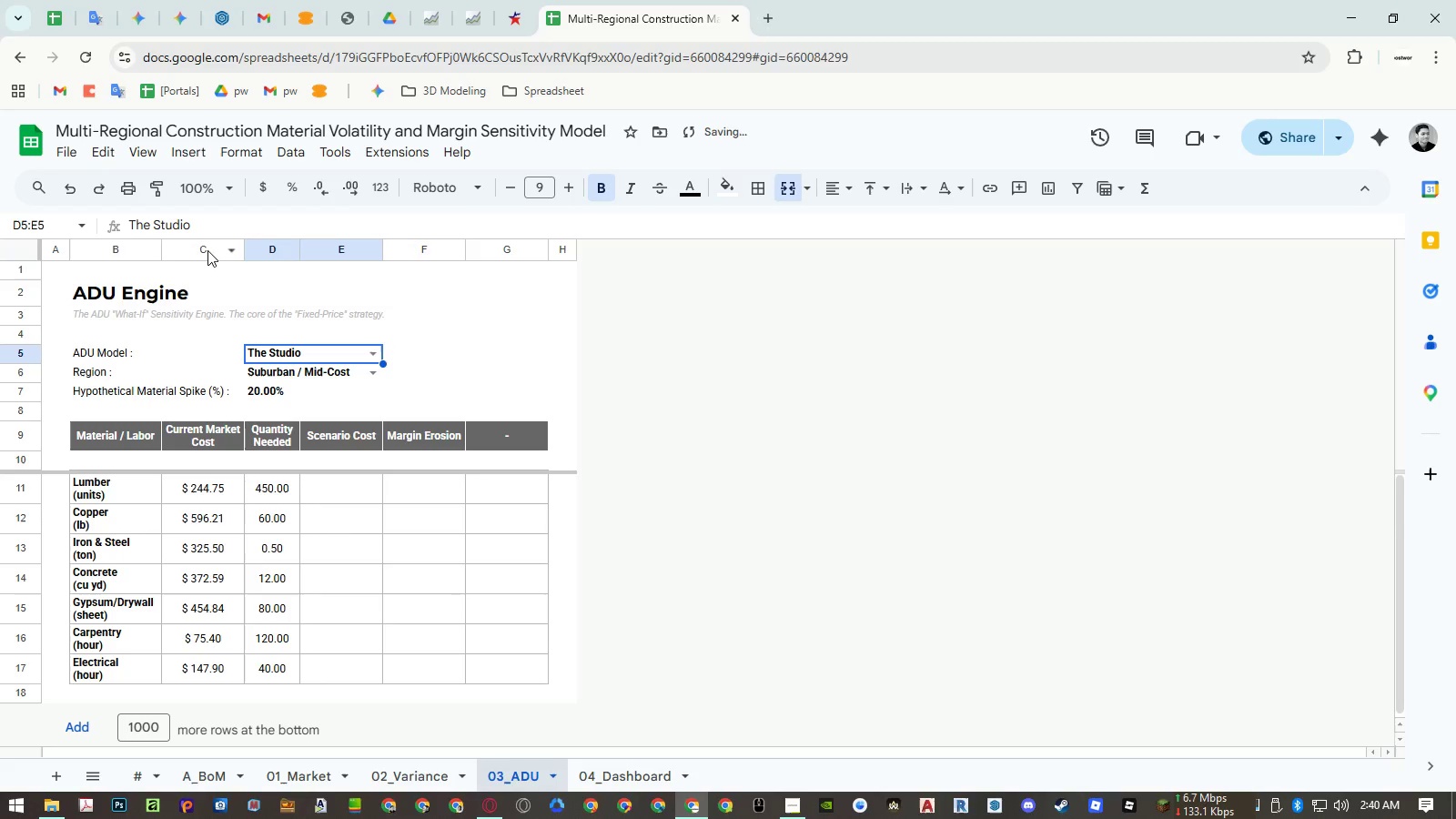 
left_click([198, 246])
 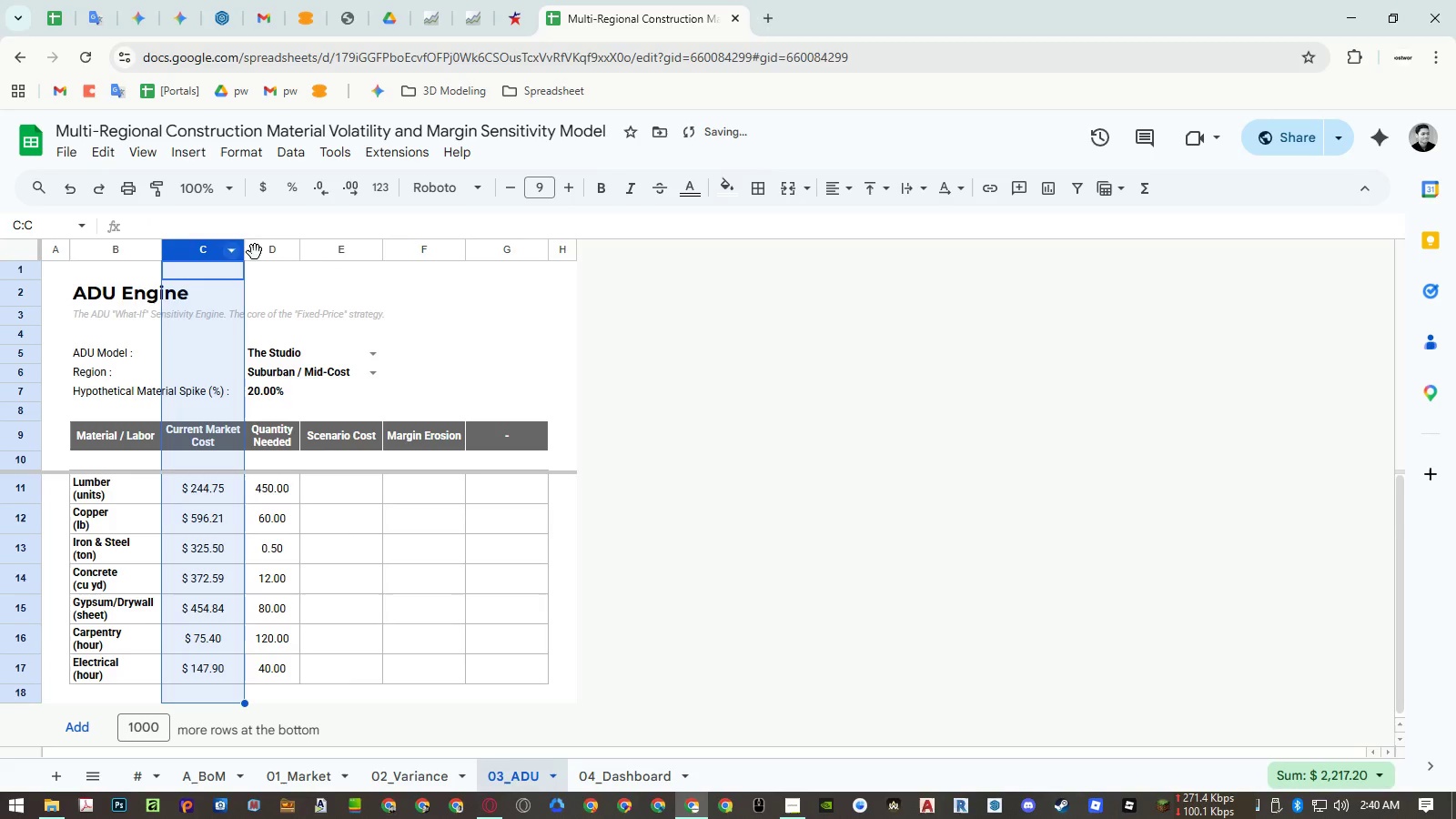 
hold_key(key=ControlLeft, duration=0.52)
left_click([326, 249])
 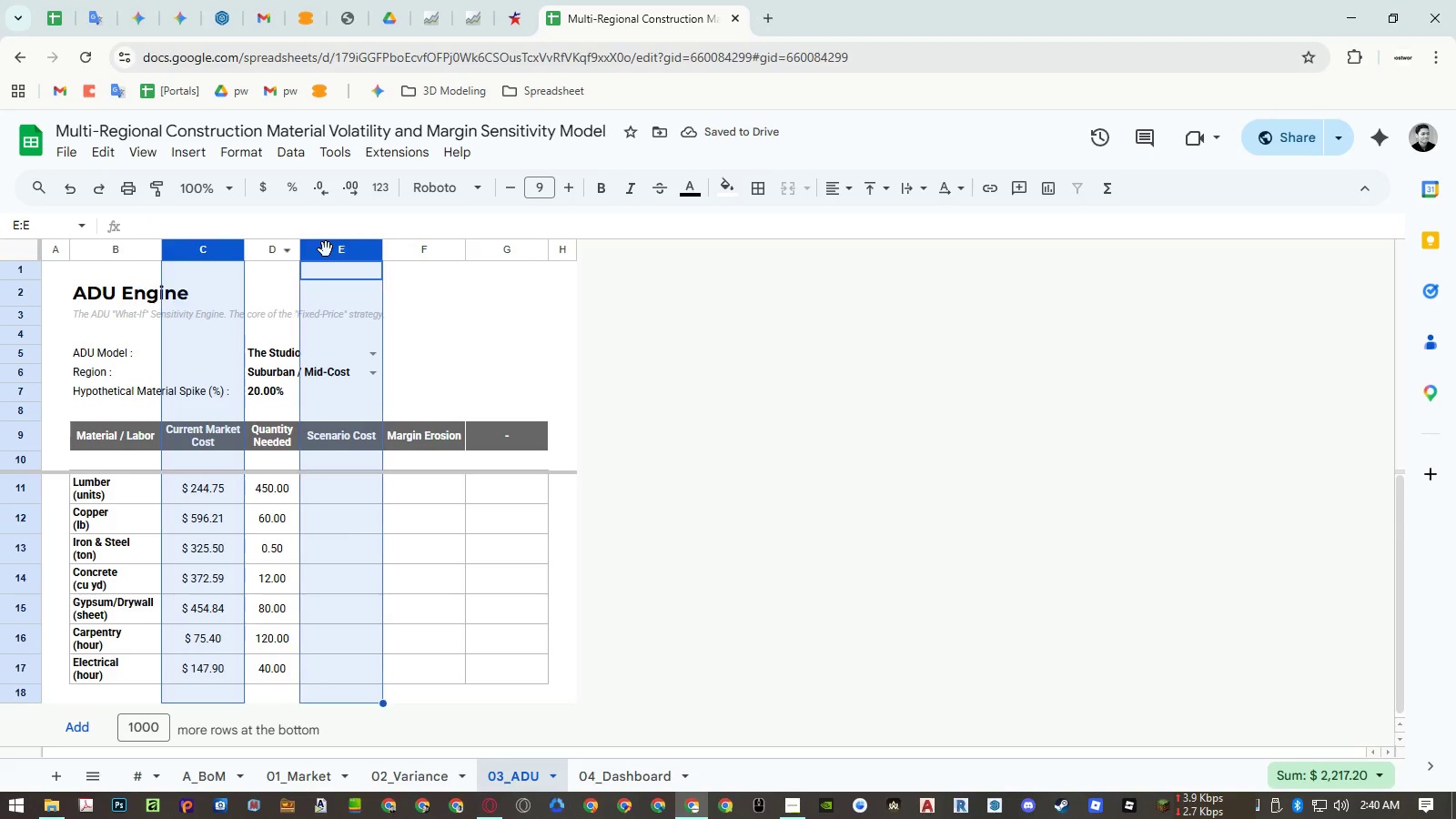 
right_click([326, 249])
 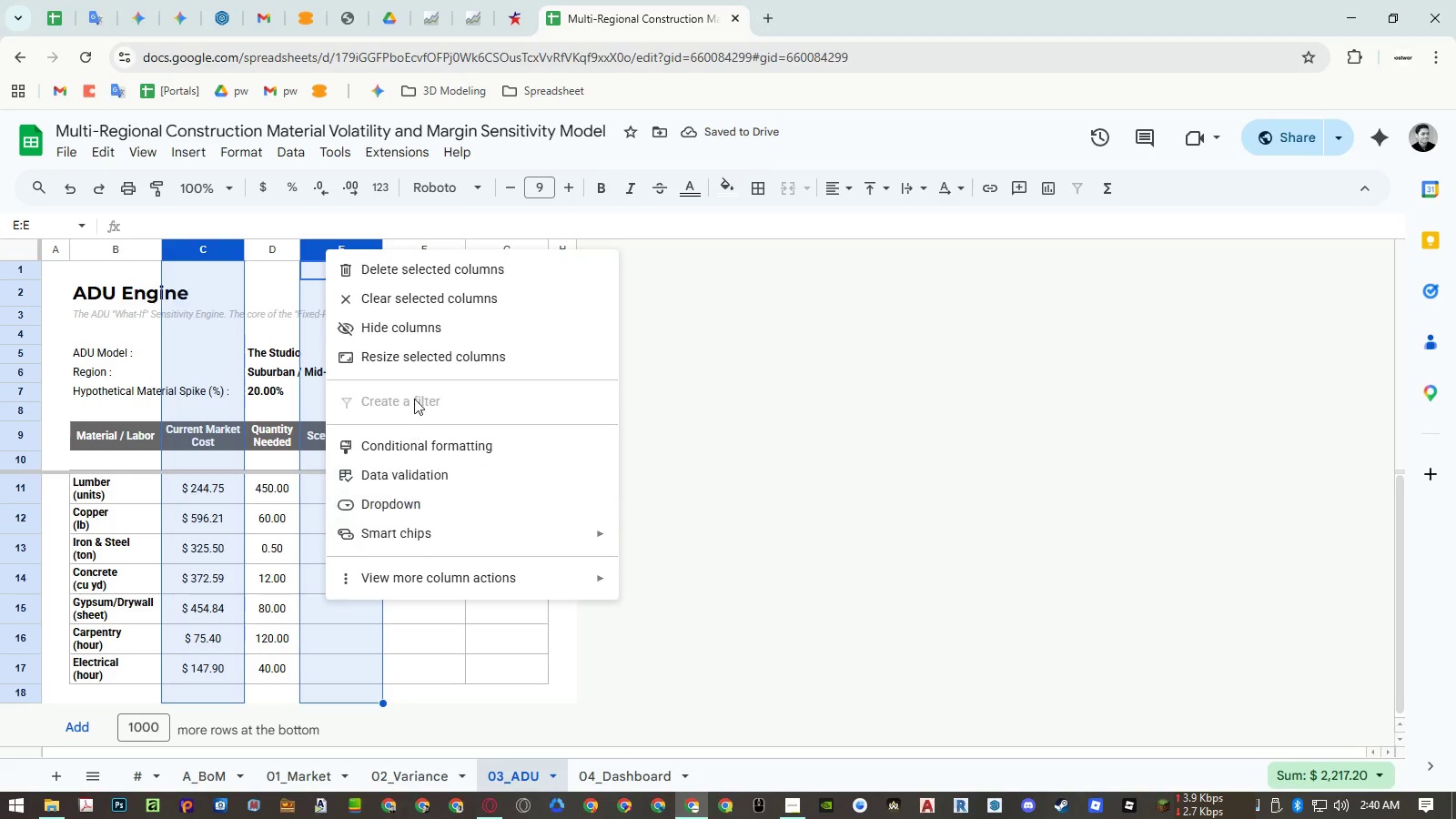 
left_click([415, 356])
 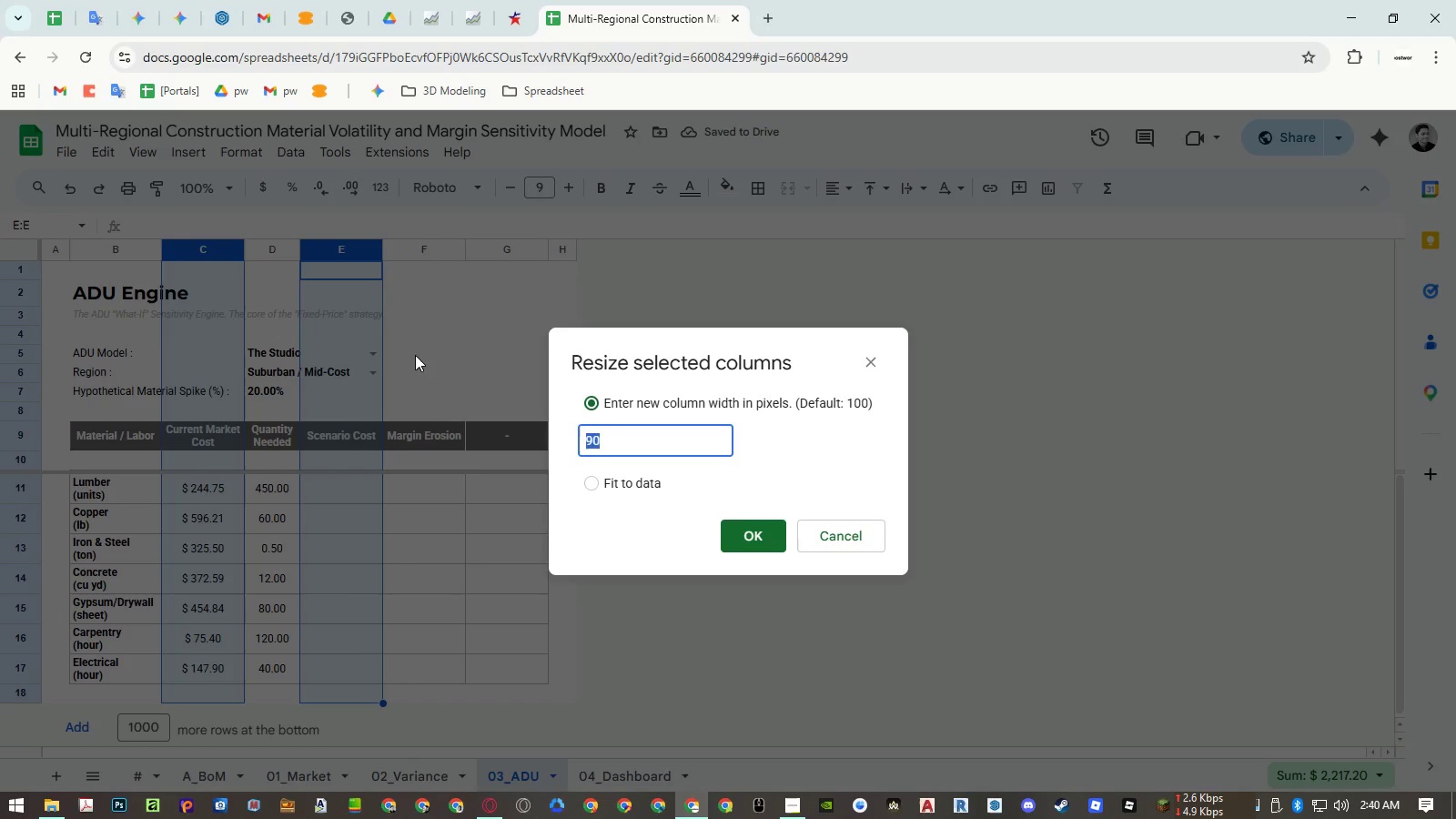 
key(Numpad8)
 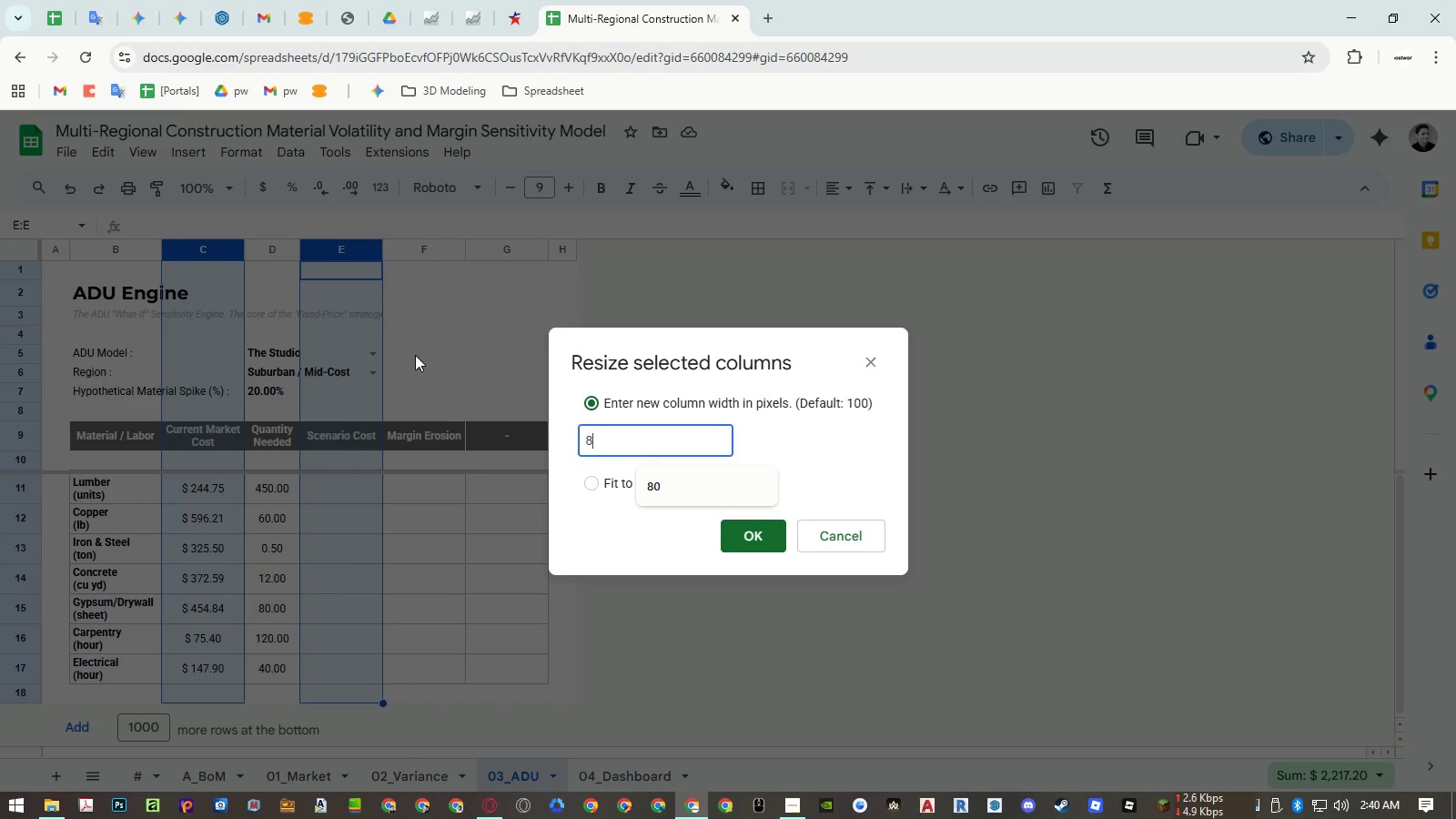 
key(Numpad0)
 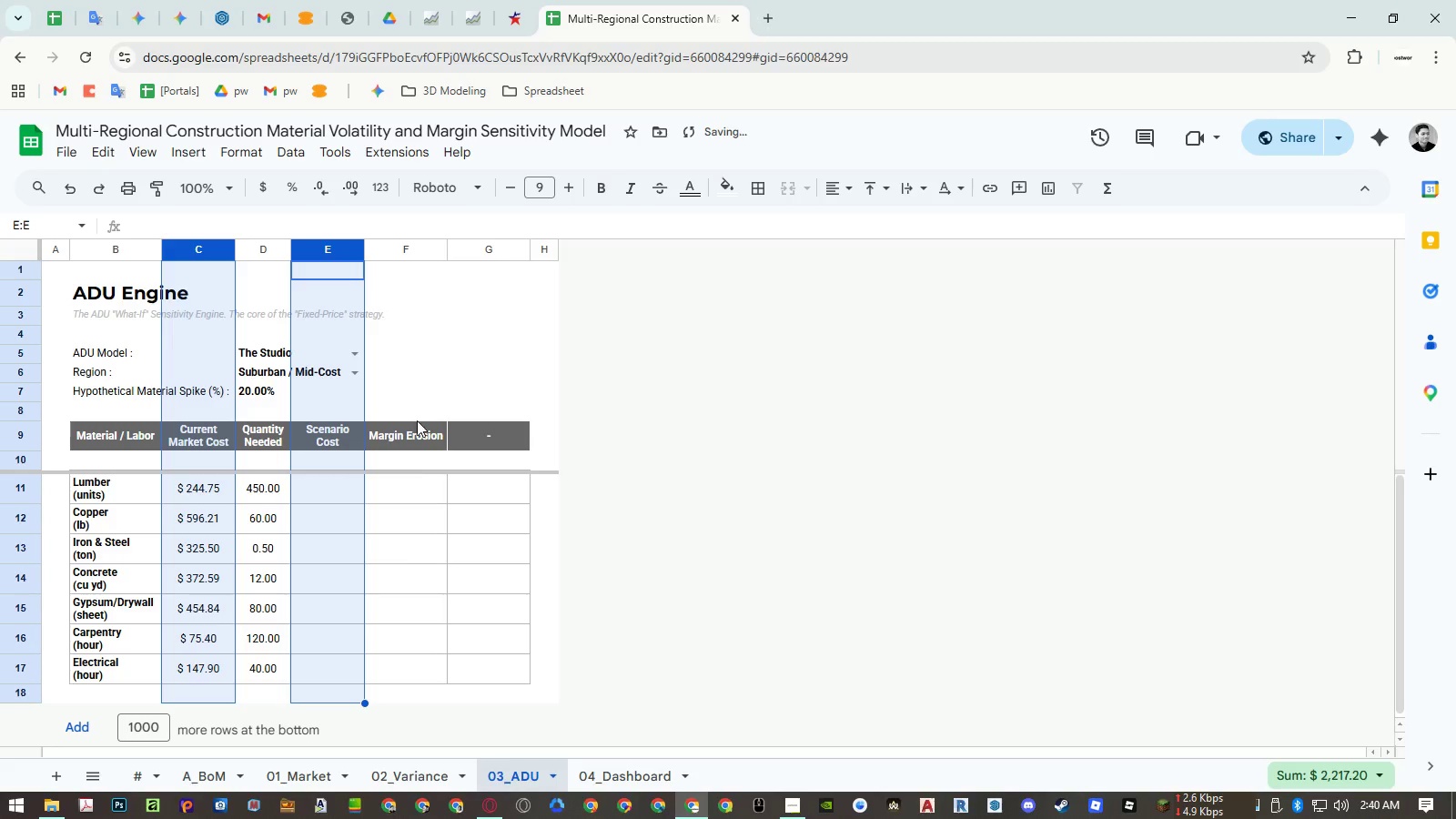 
left_click([407, 518])
 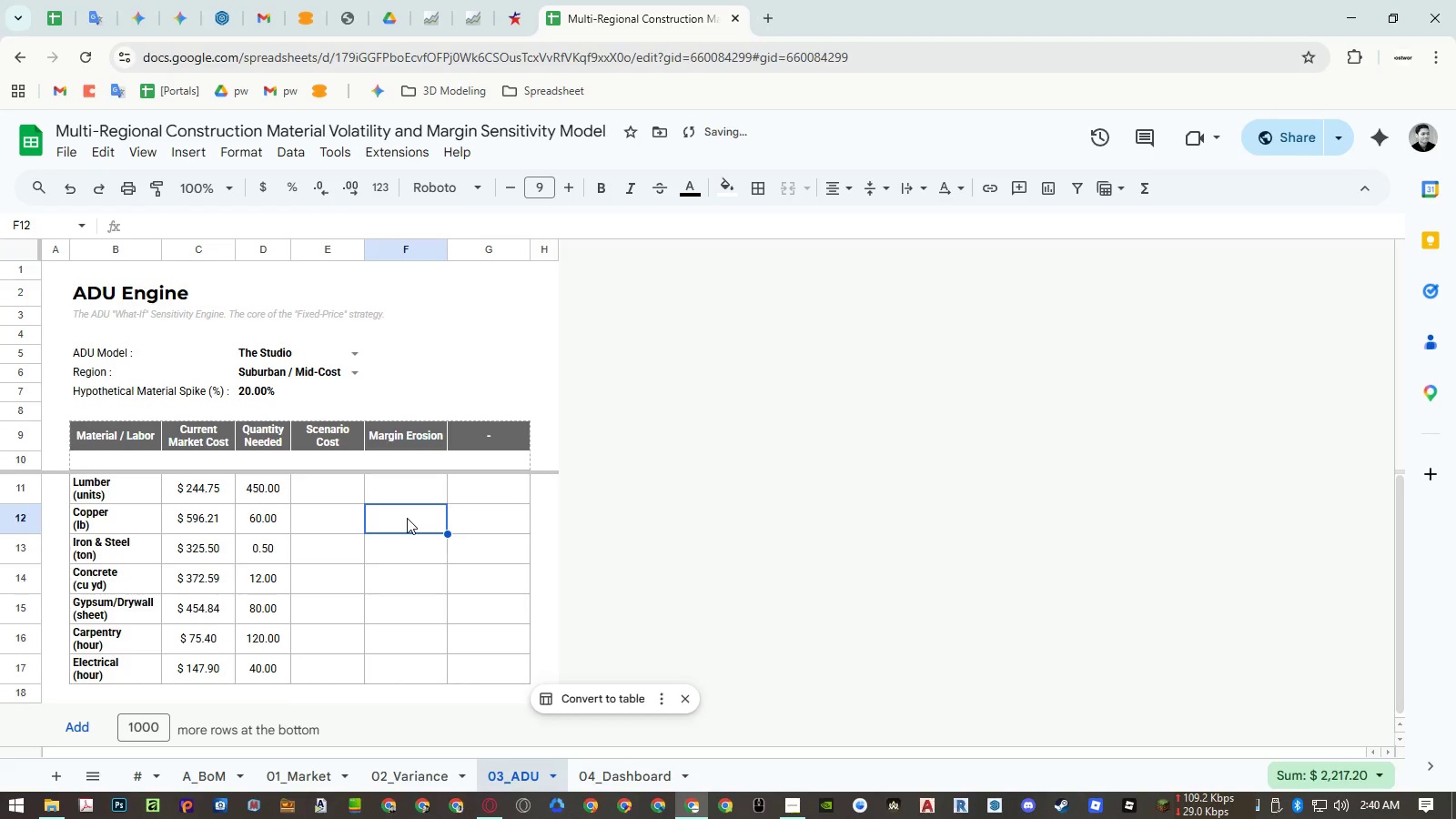 
key(Control+Z)
 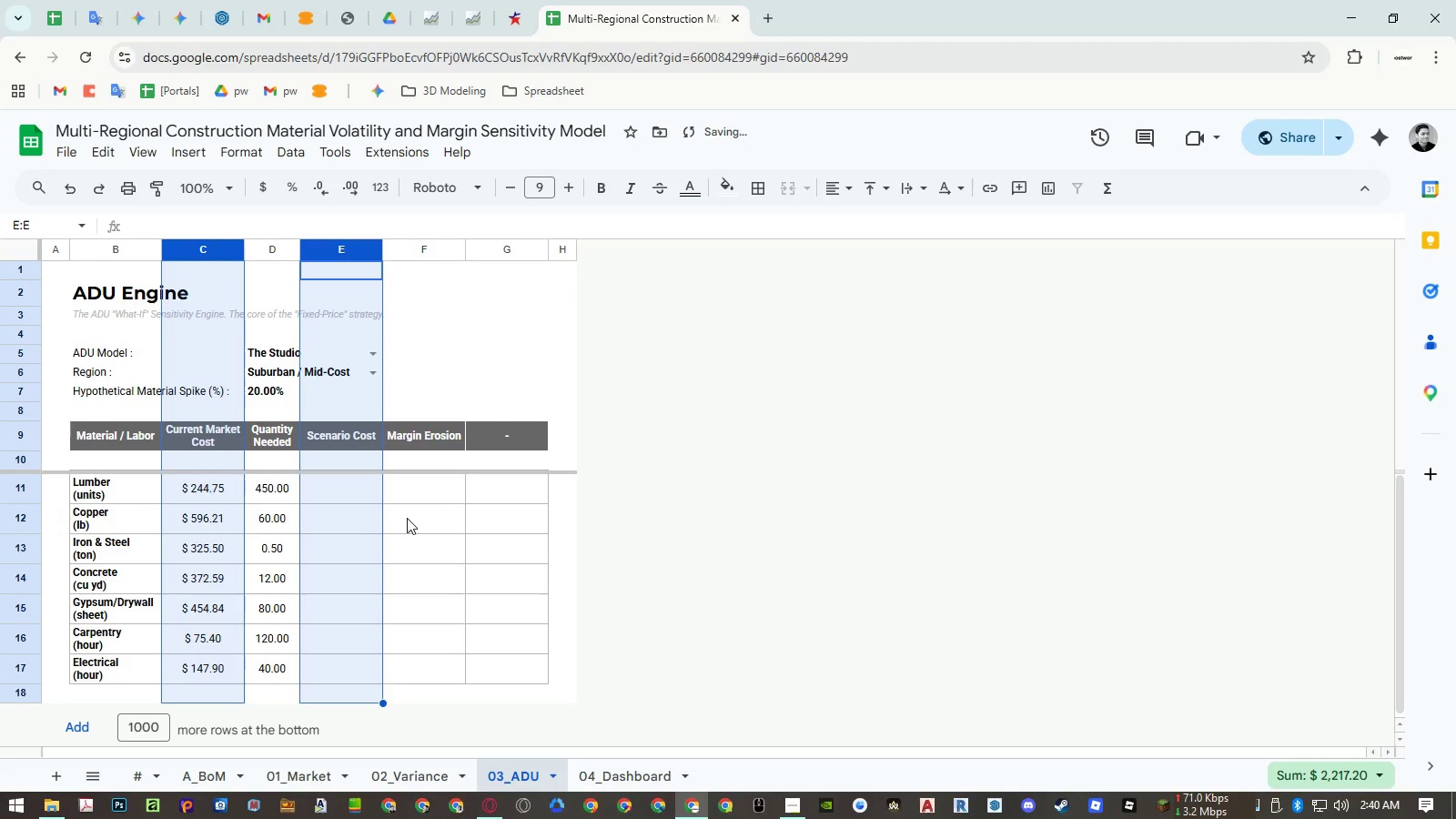 
left_click([407, 518])
 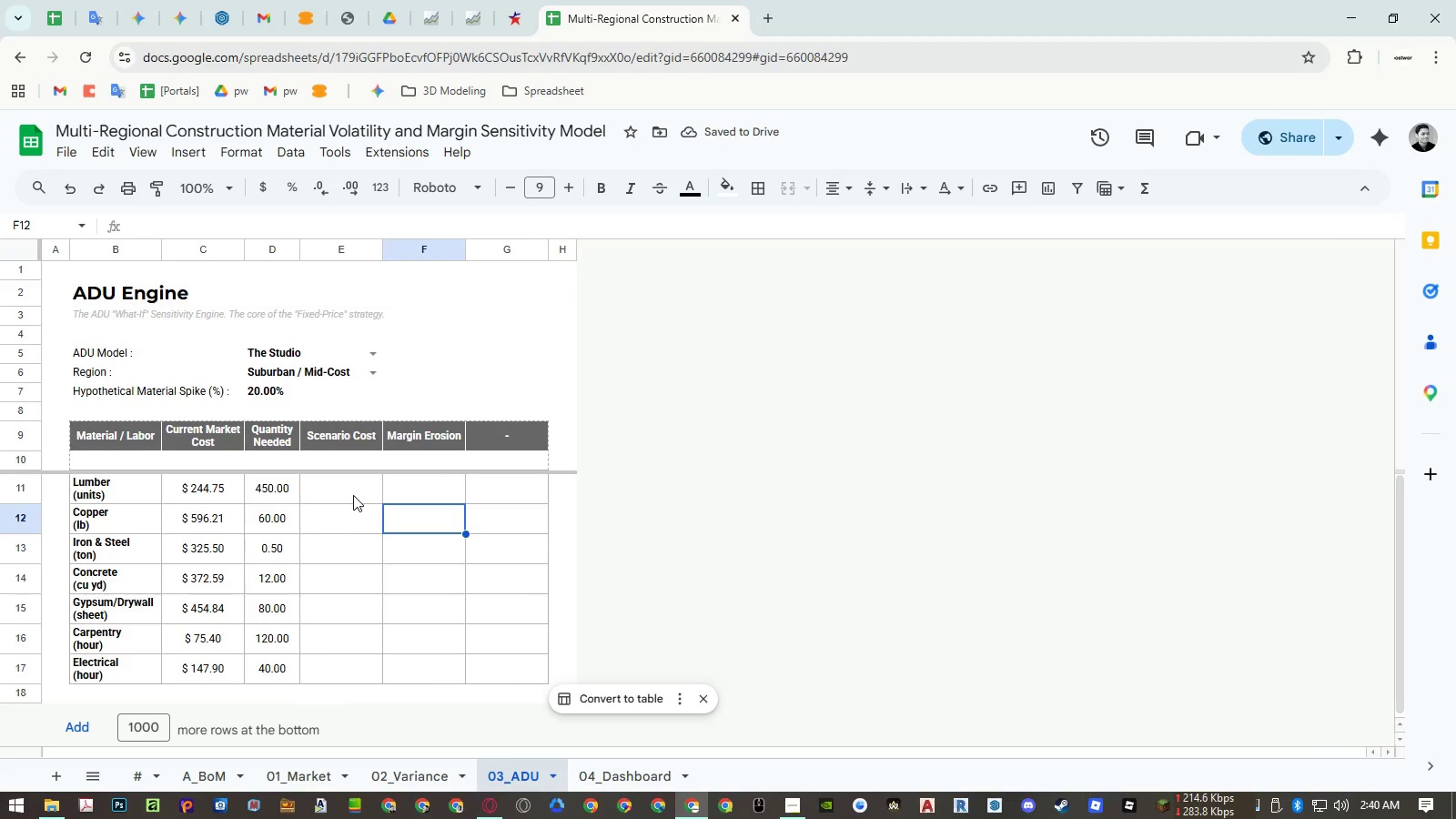 
key(Control+ControlLeft)
 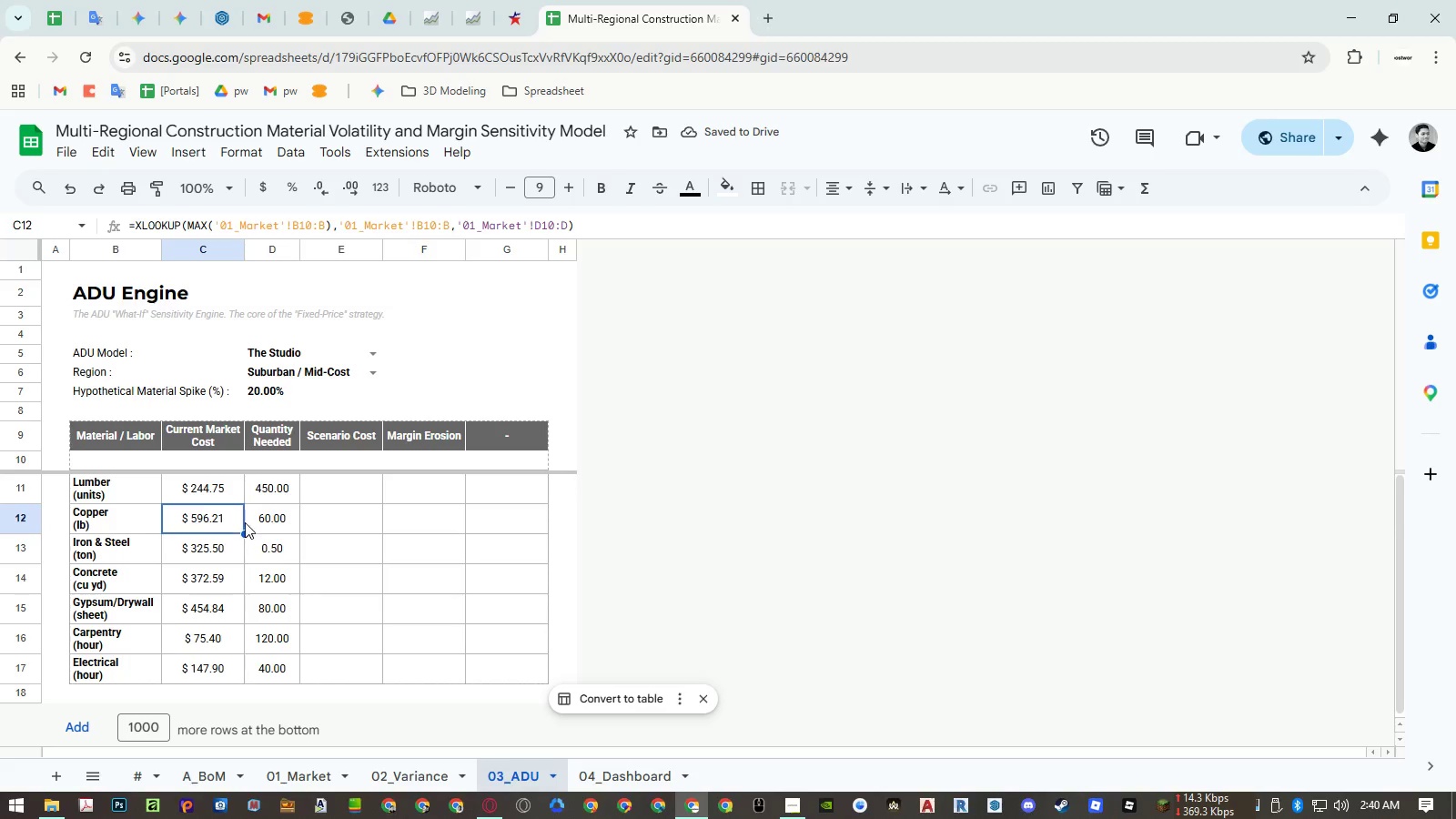 
key(Control+C)
 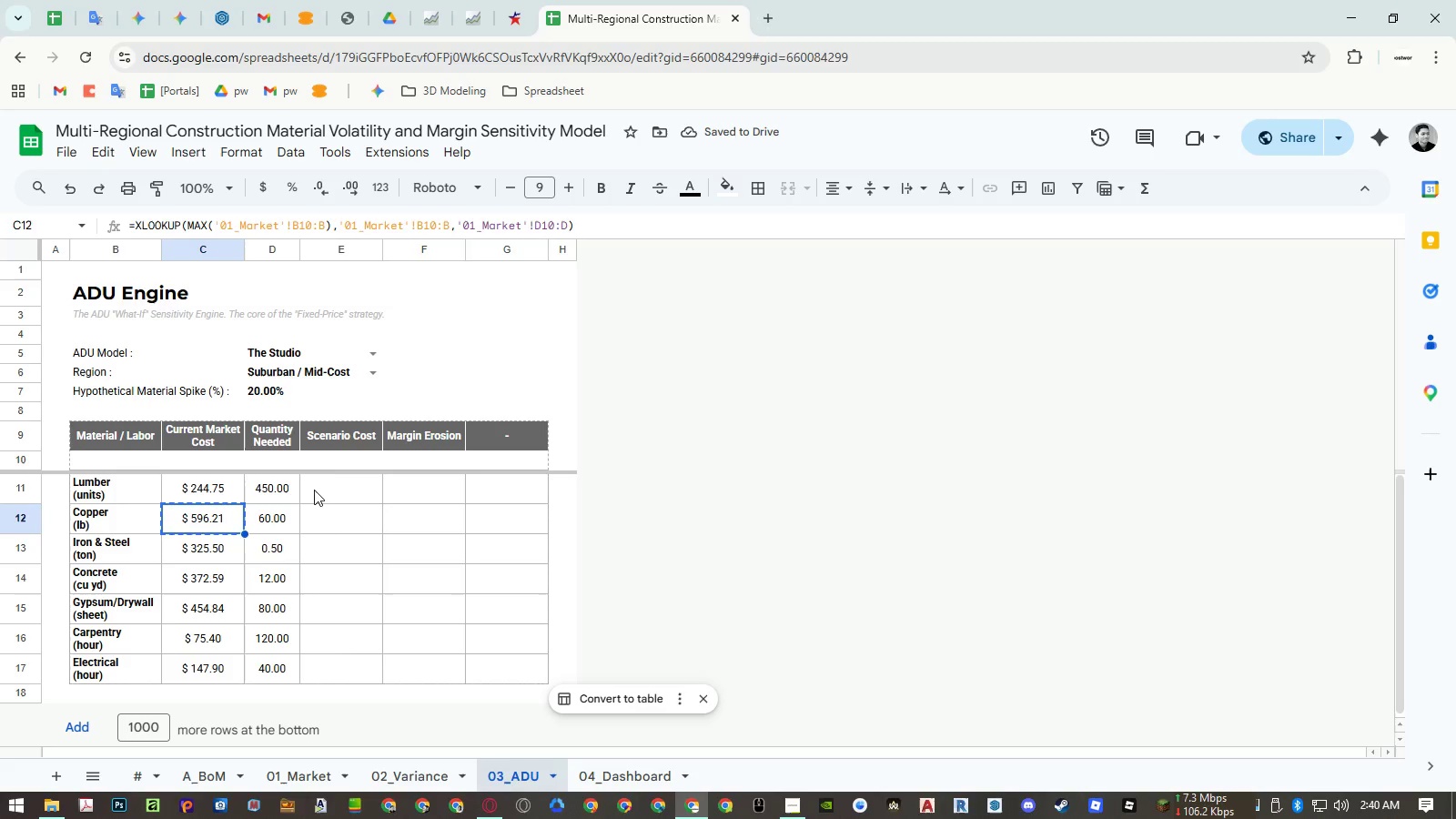 
left_click_drag(start_coordinate=[315, 489], to_coordinate=[348, 672])
 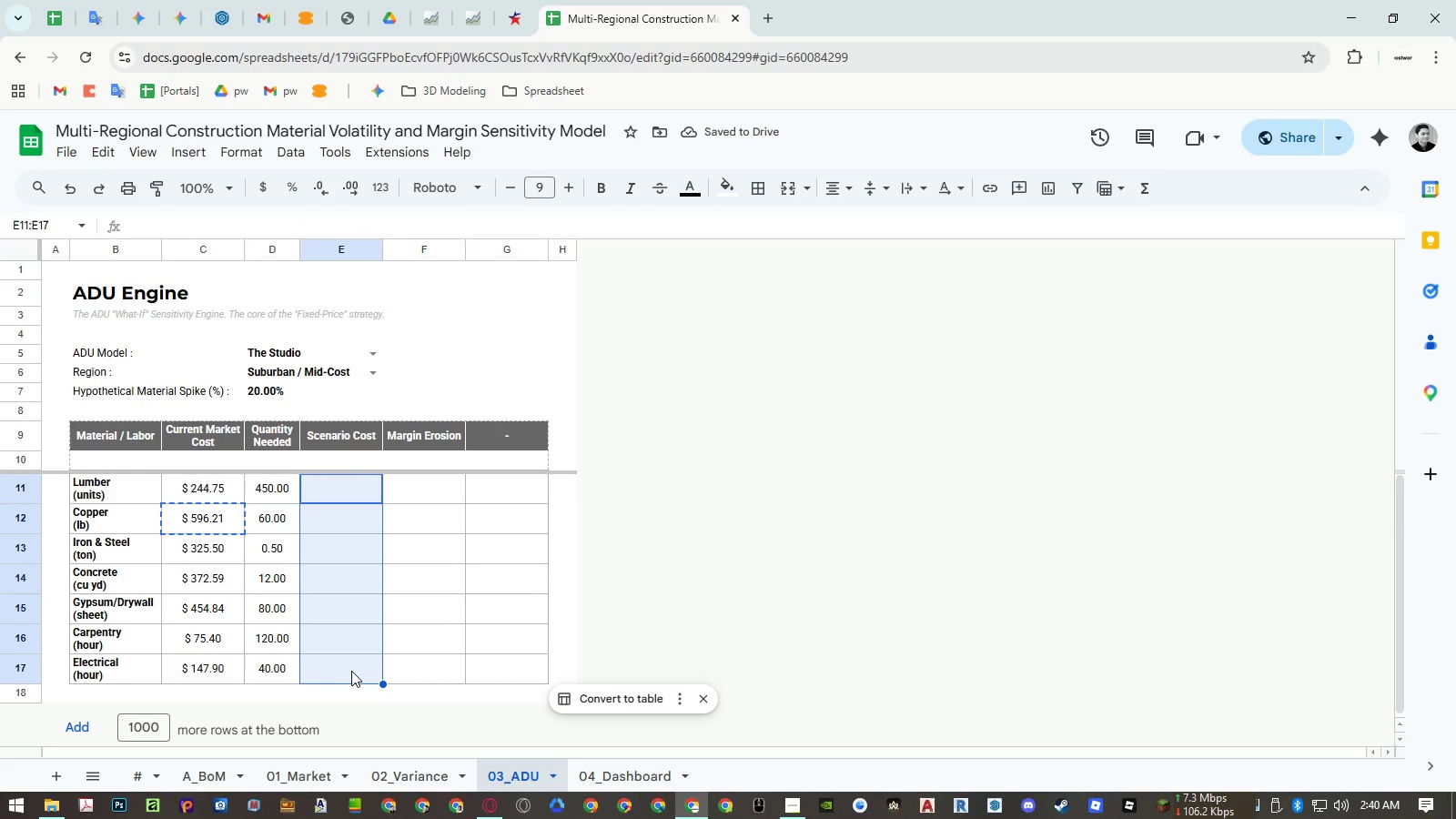 
key(Control+ControlLeft)
 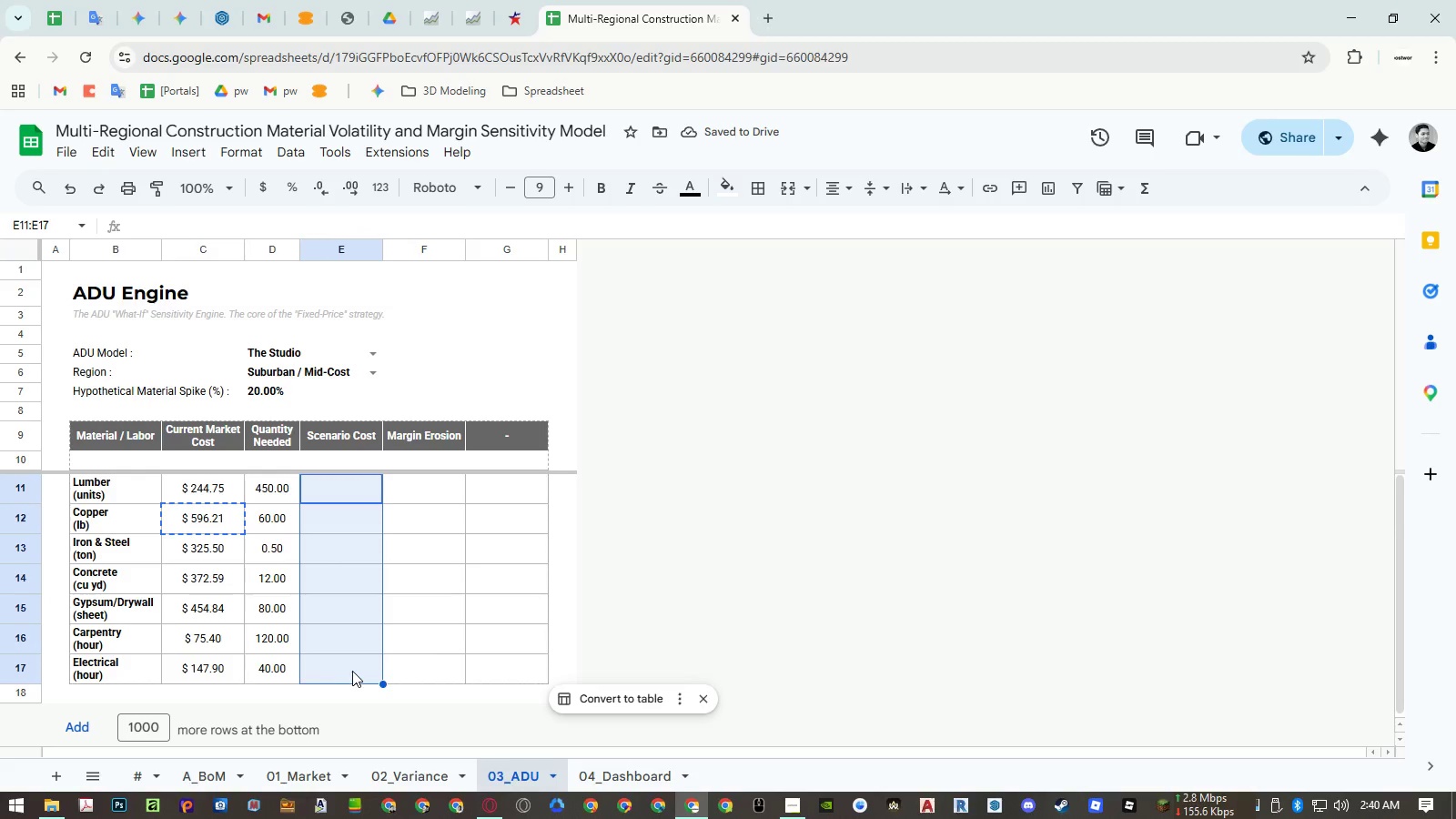 
key(Control+V)
 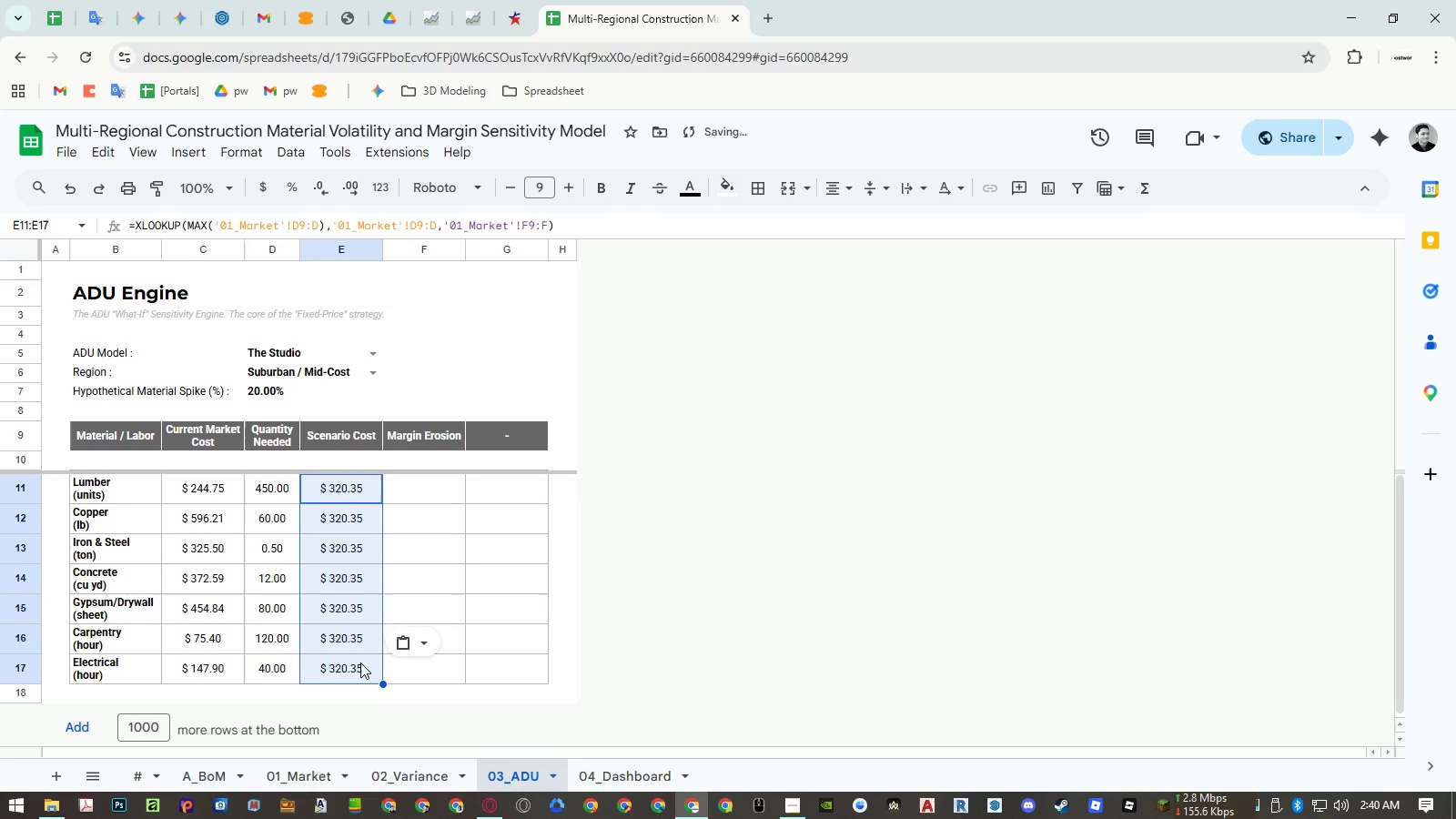 
key(Delete)
 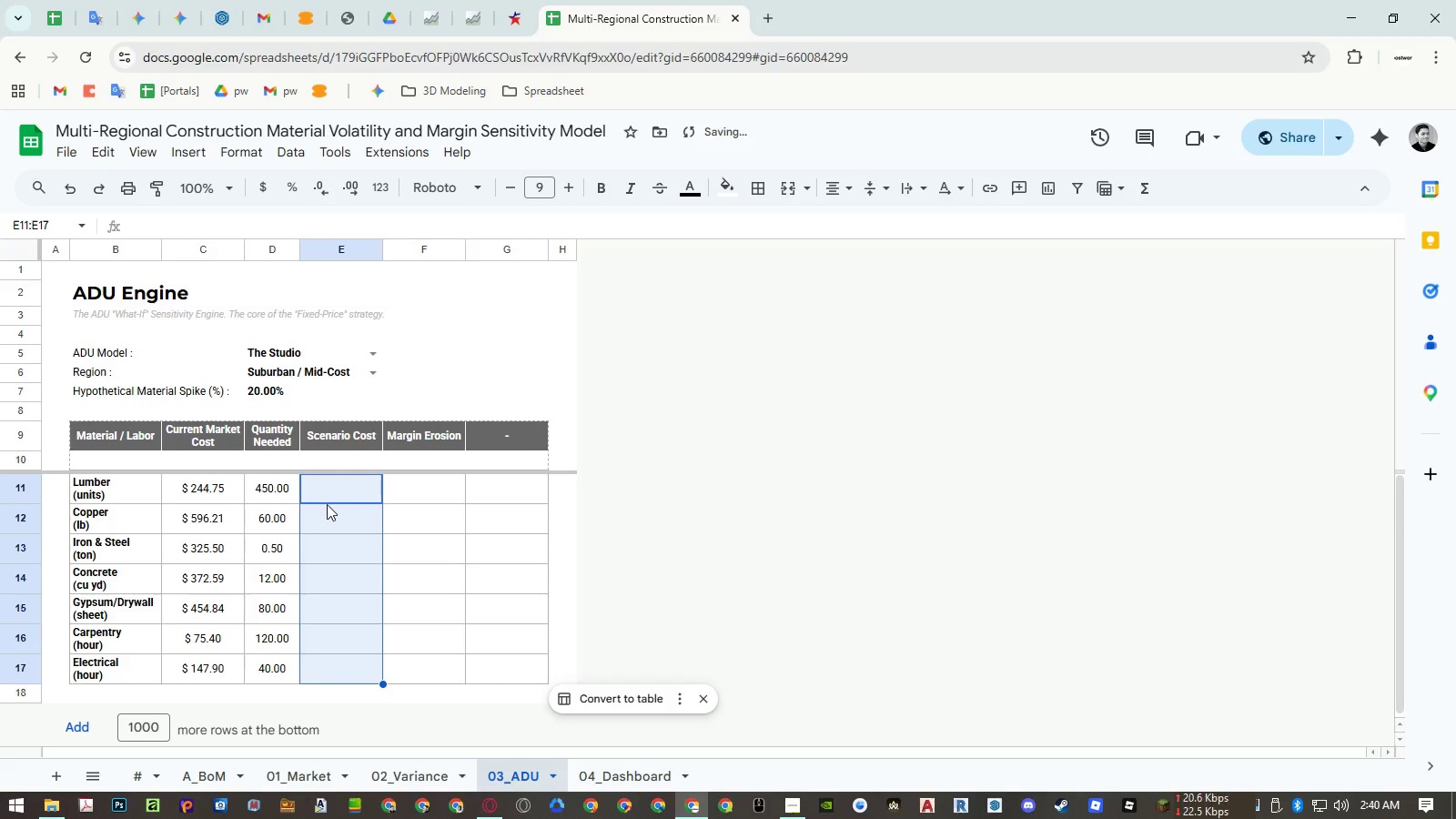 
left_click([327, 493])
 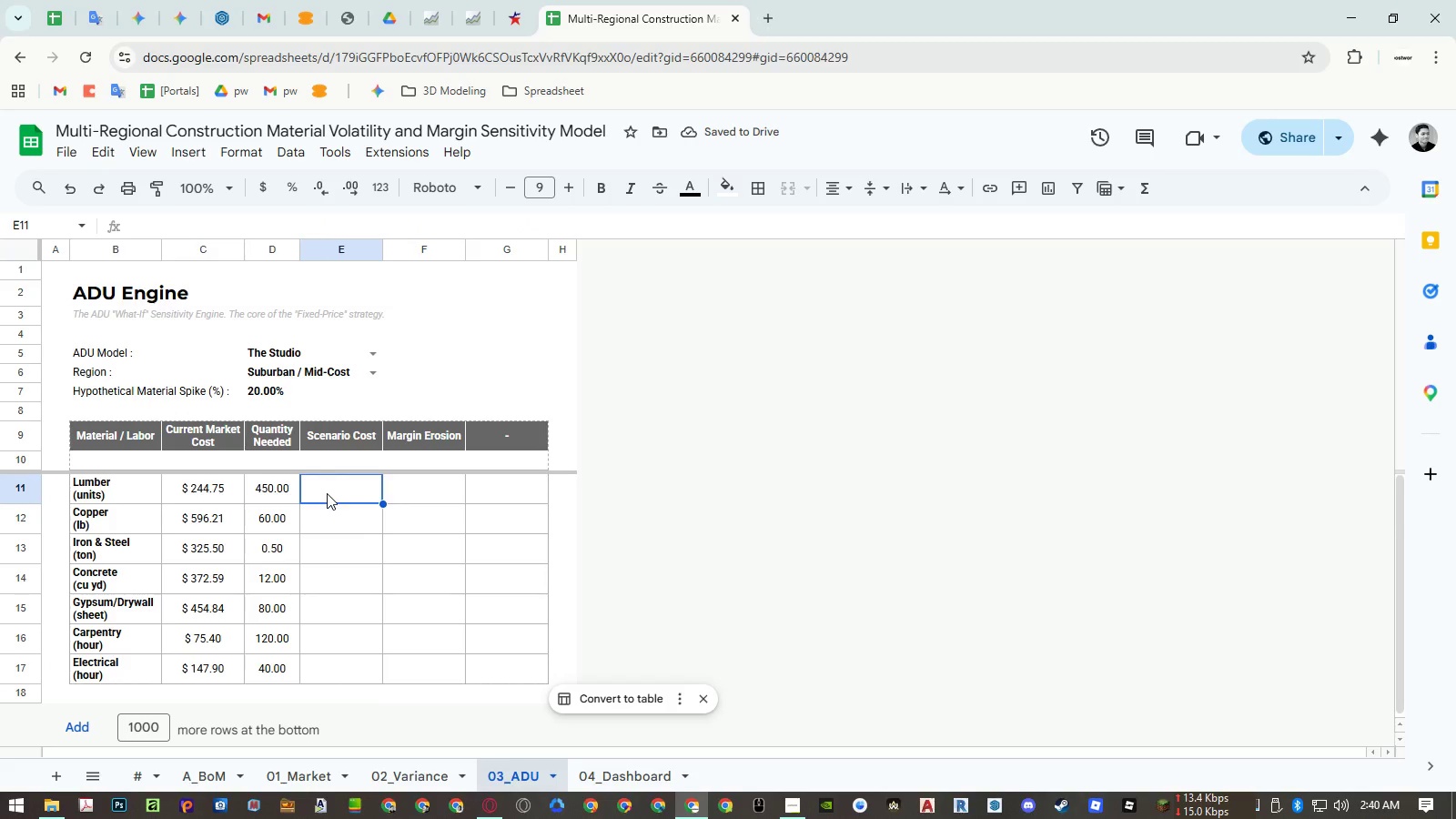 
wait(8.02)
 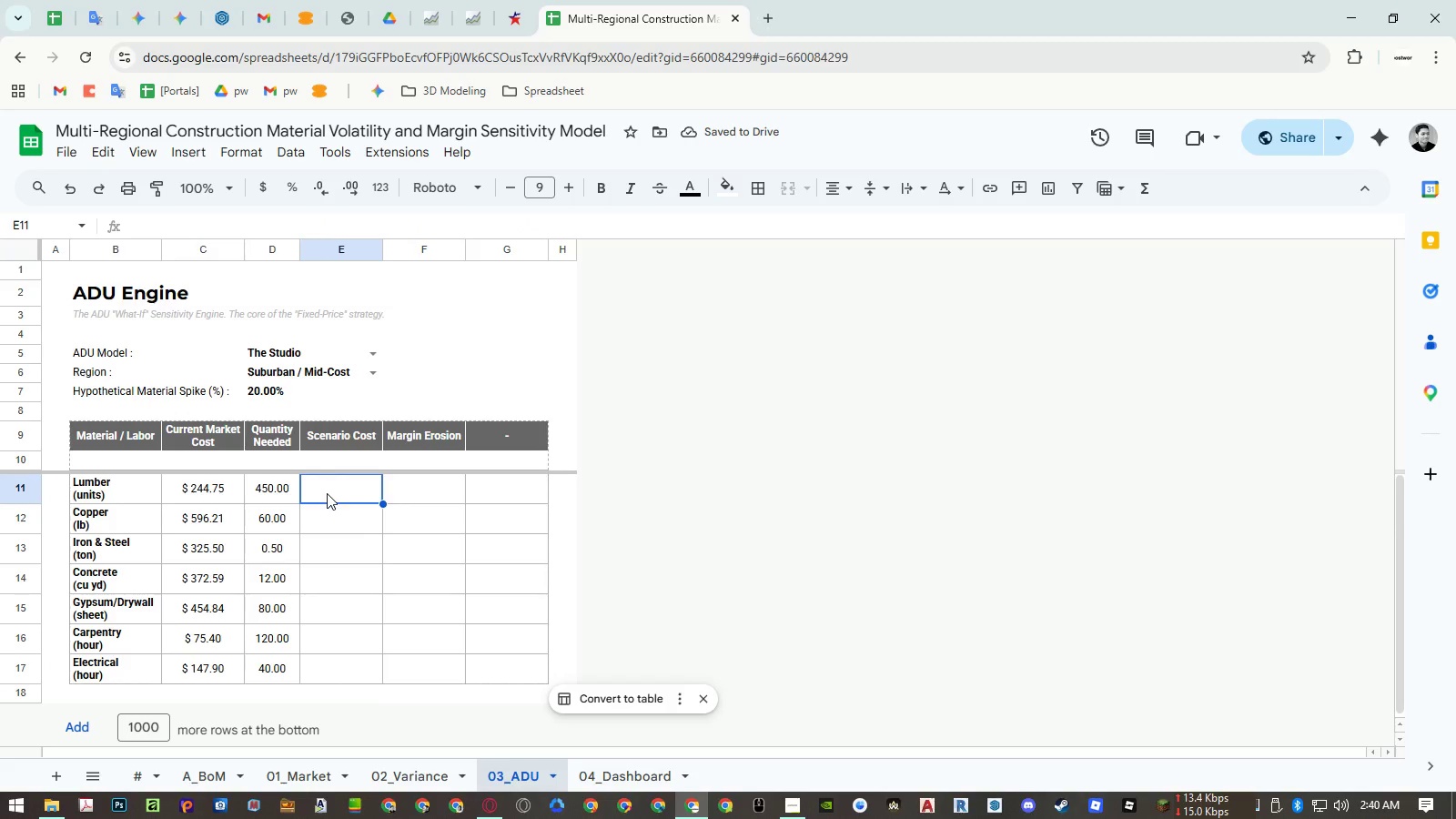 
key(Equal)
 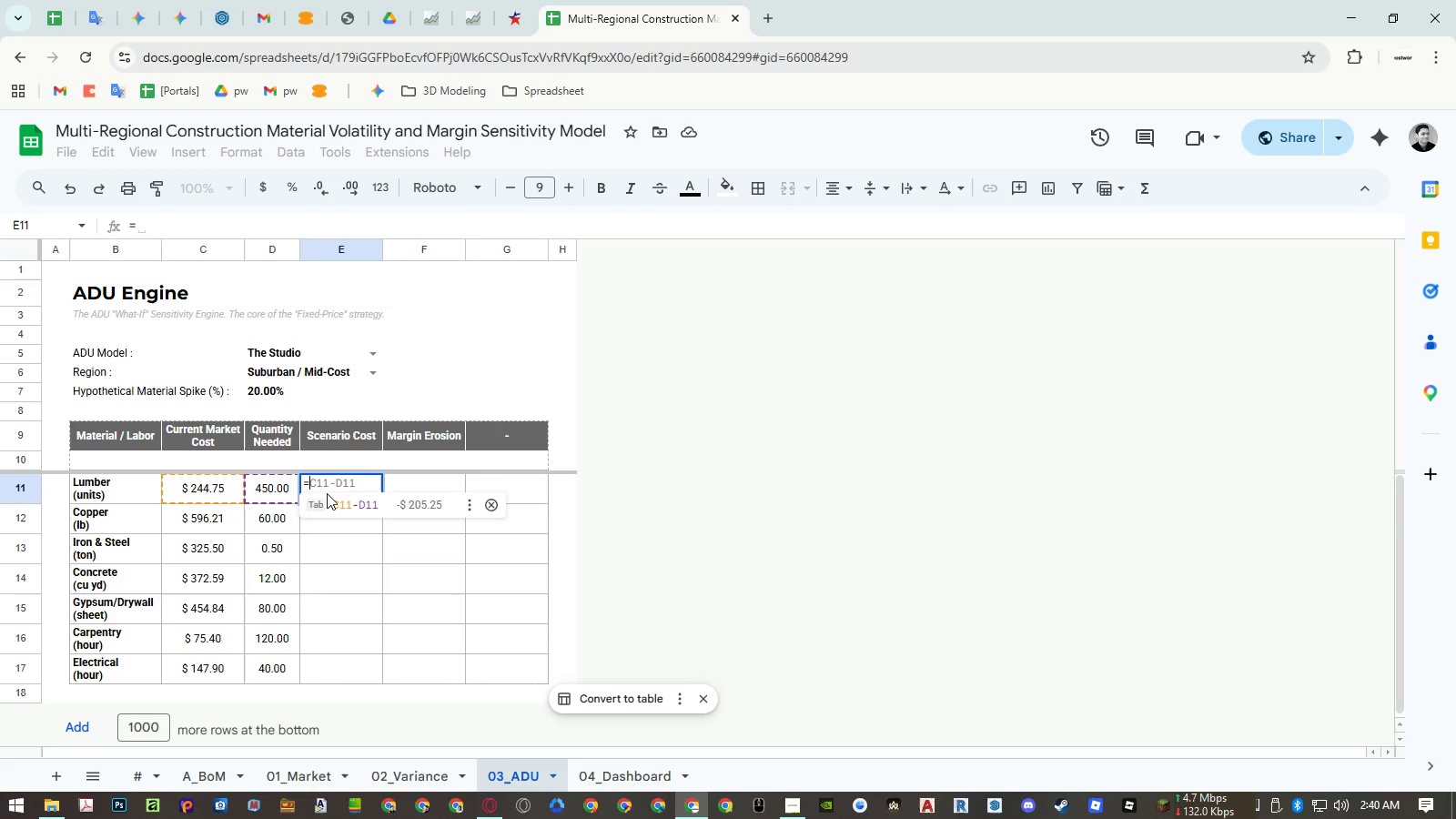 
key(Numpad1)
 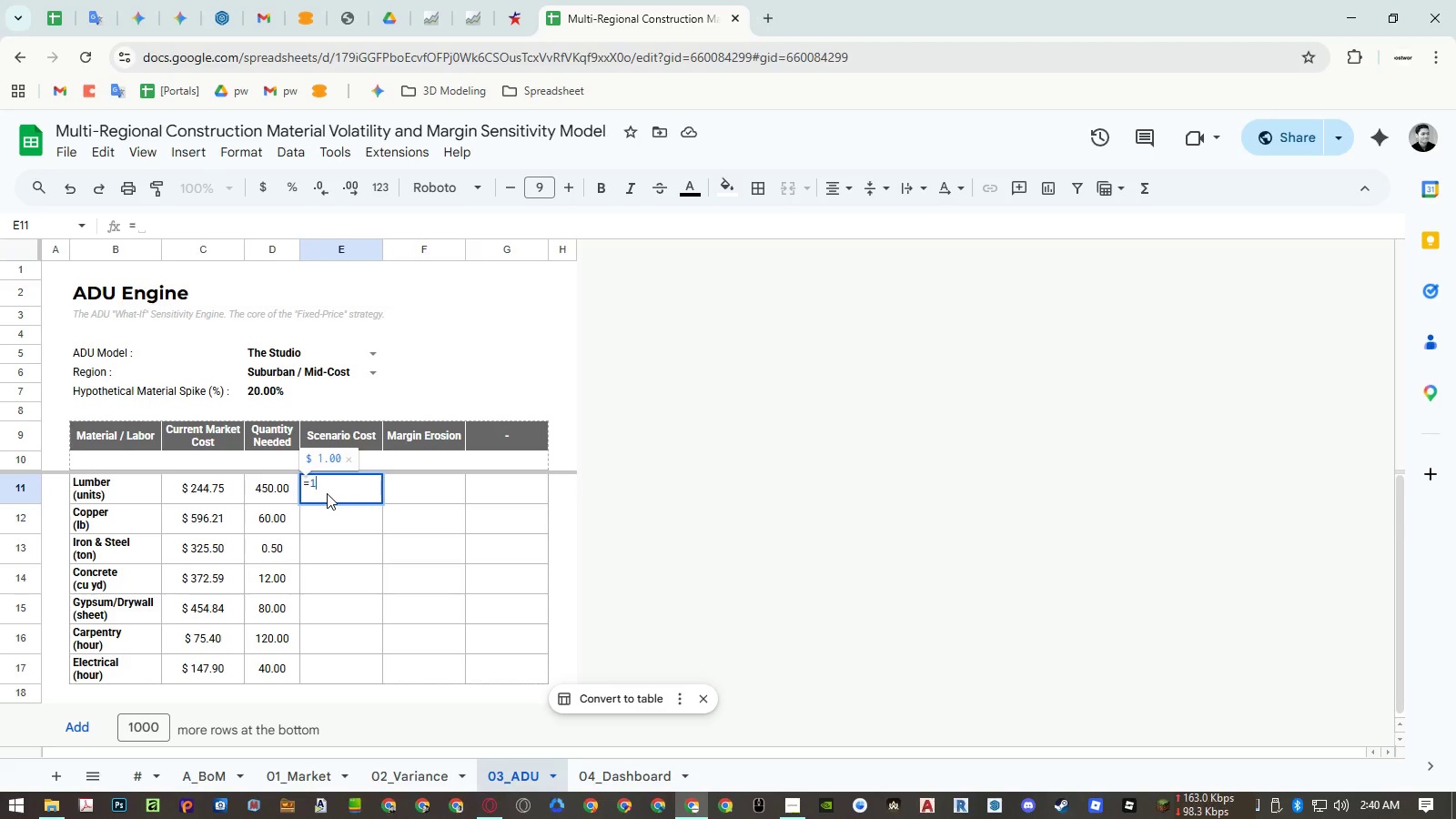 
key(NumpadAdd)
 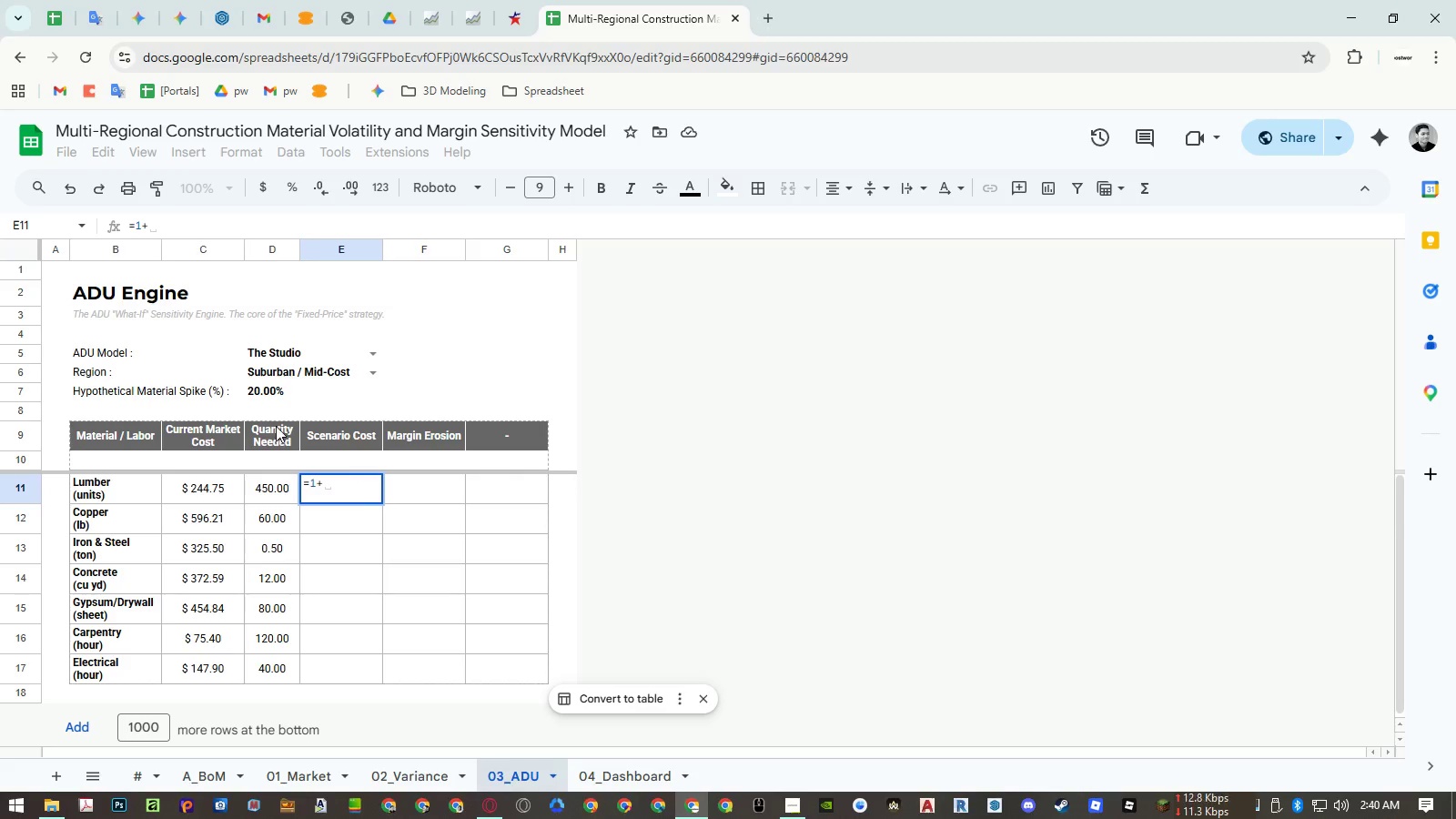 
left_click([263, 395])
 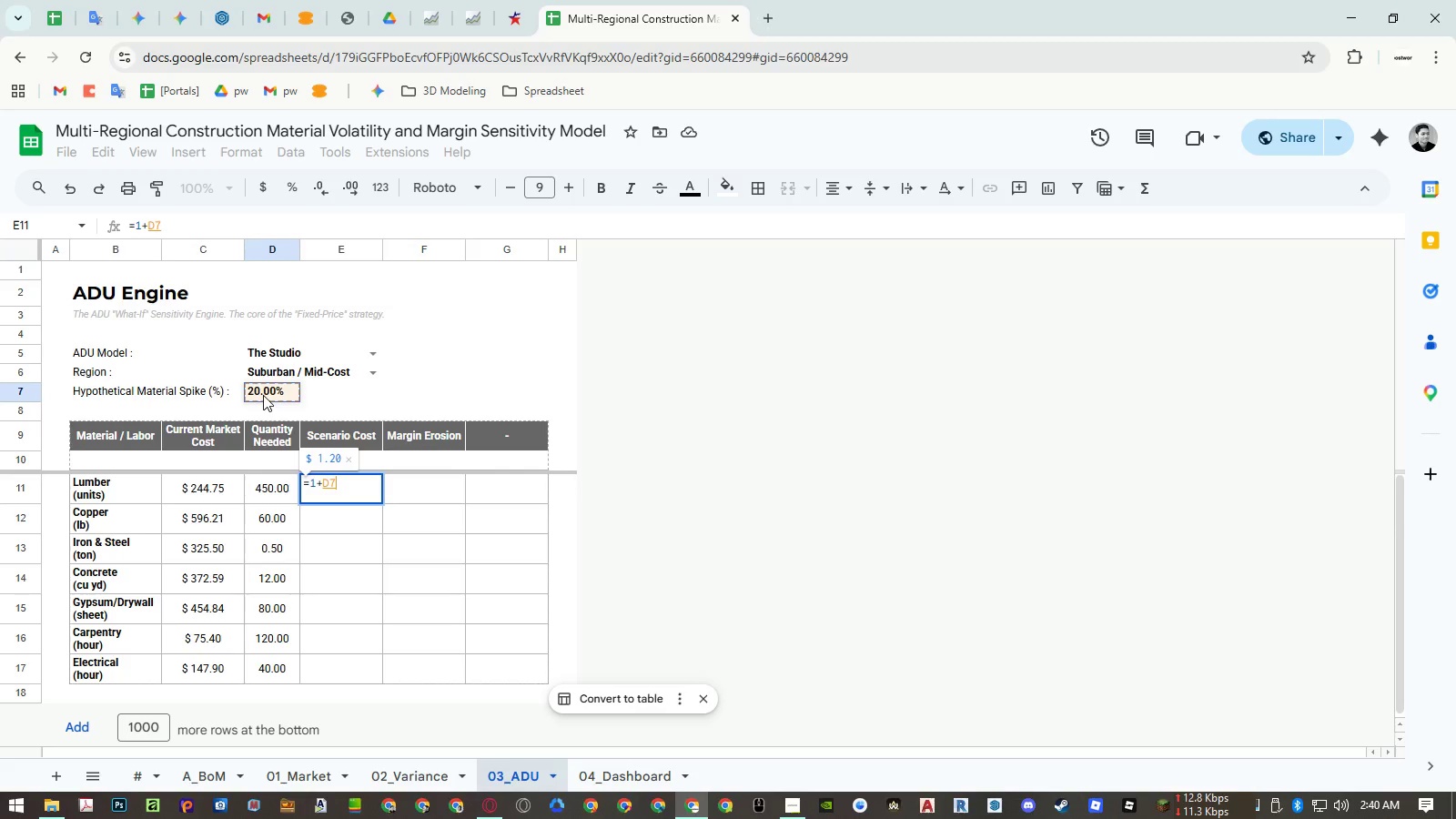 
key(Enter)
 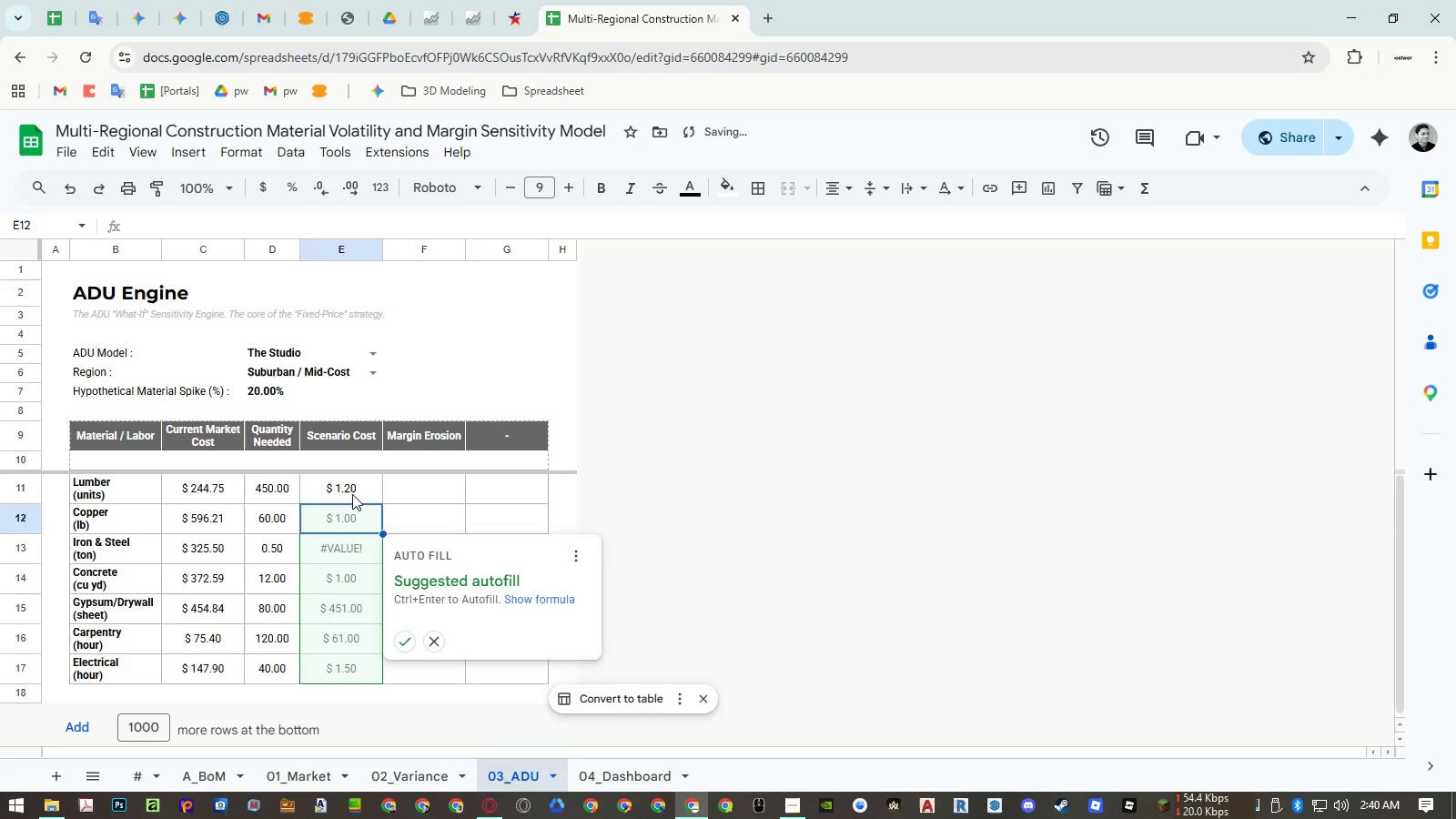 
key(Escape)
 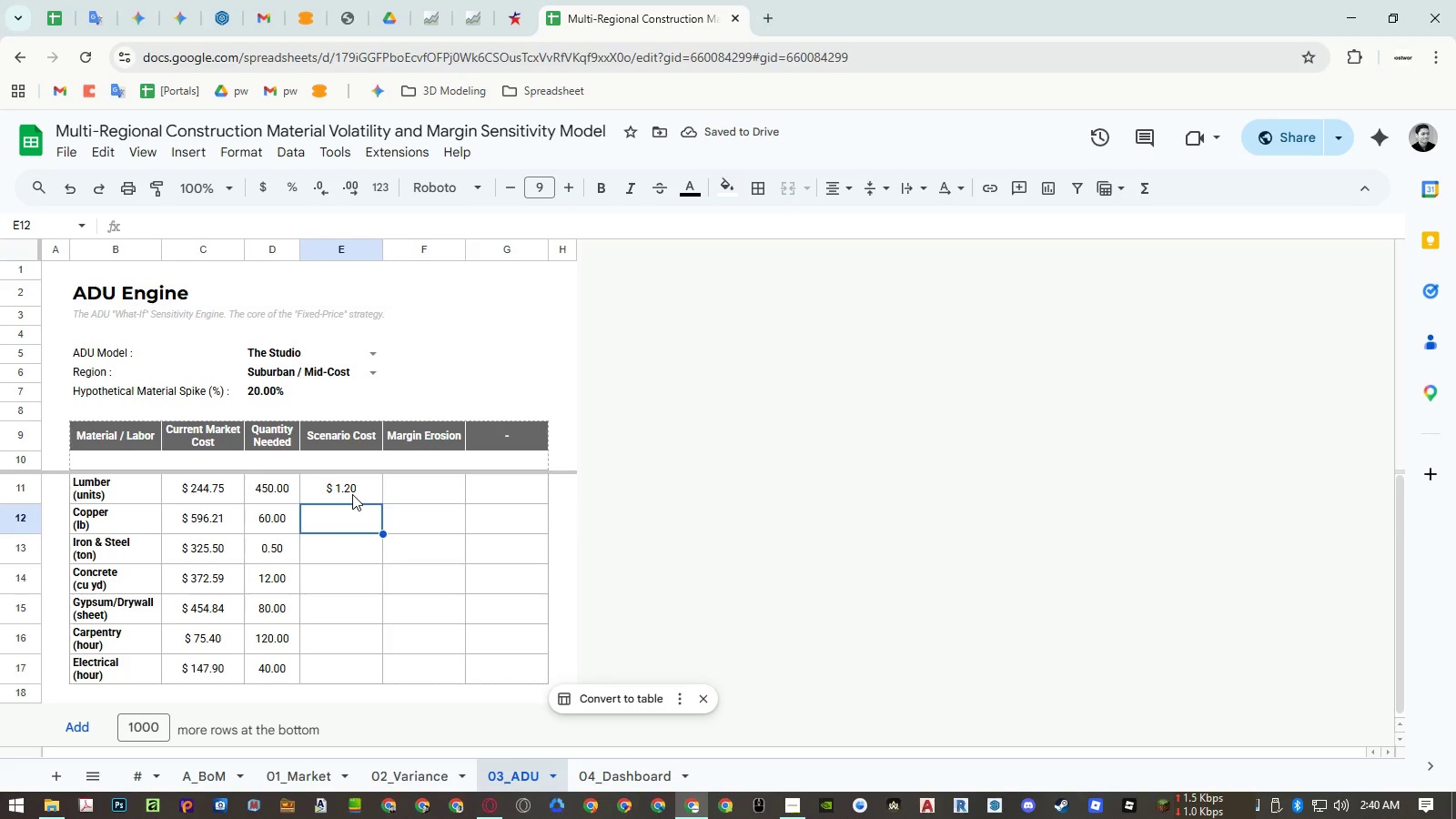 
left_click([352, 494])
 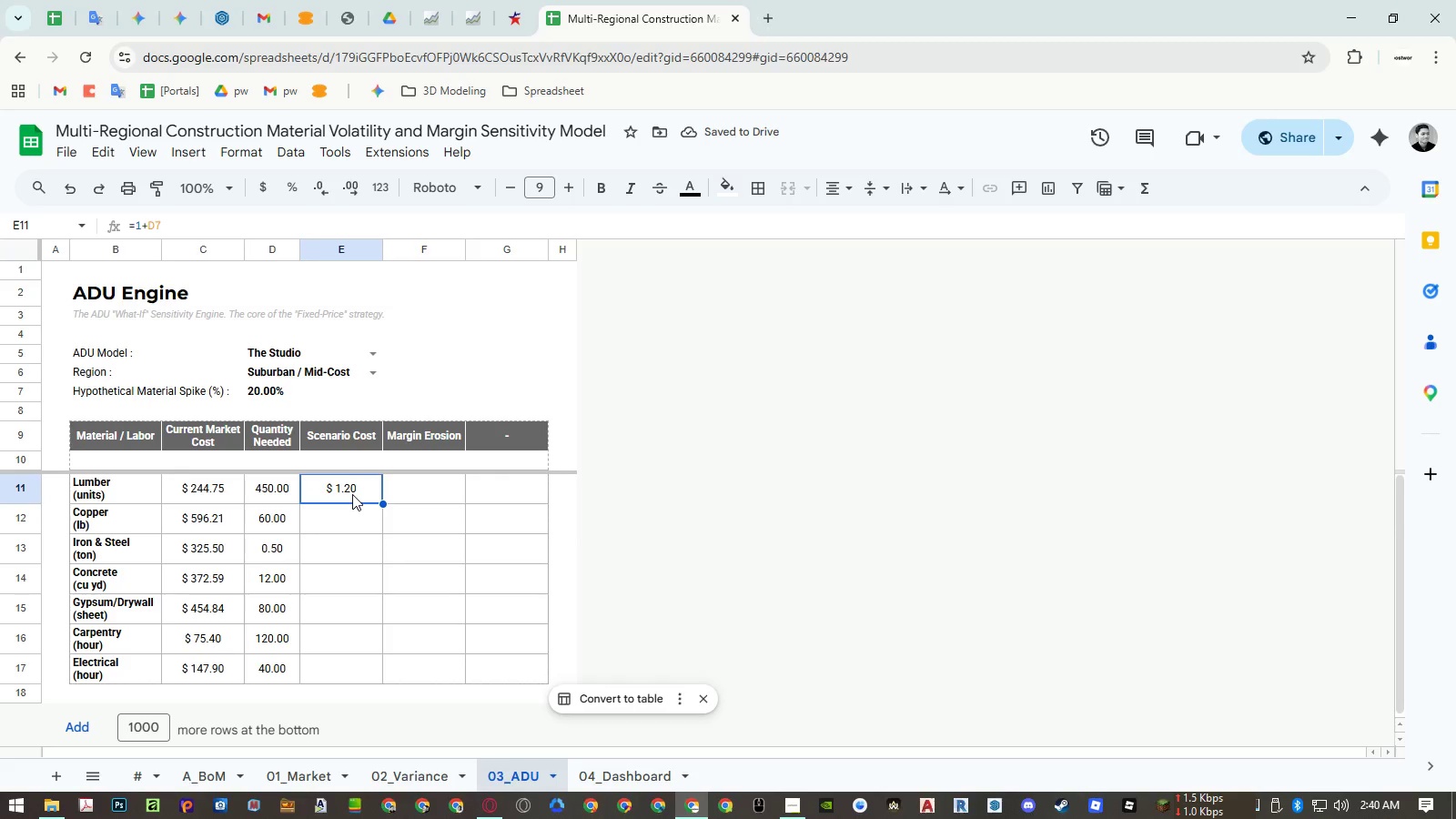 
key(Control+ControlLeft)
 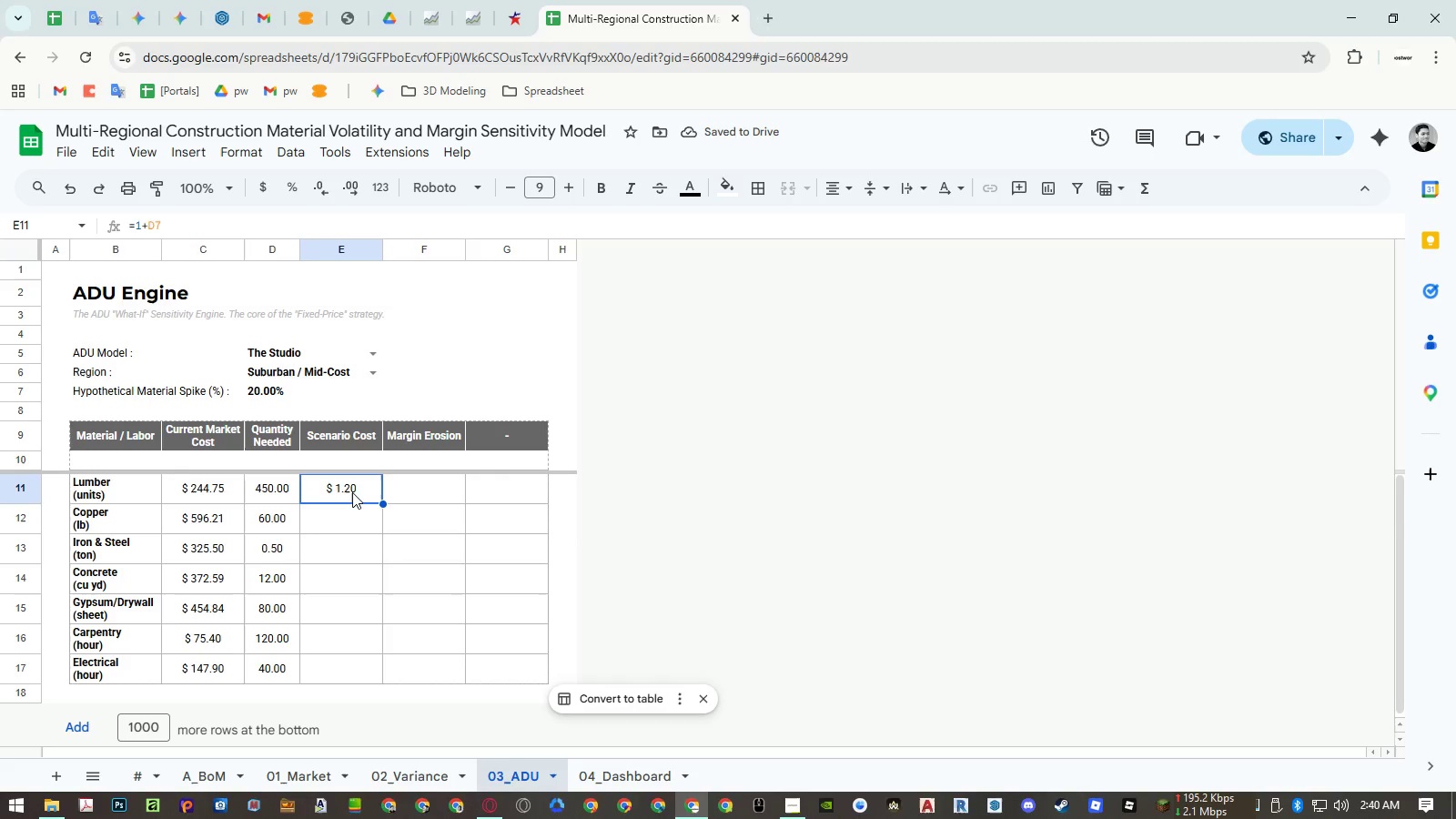 
key(Delete)
 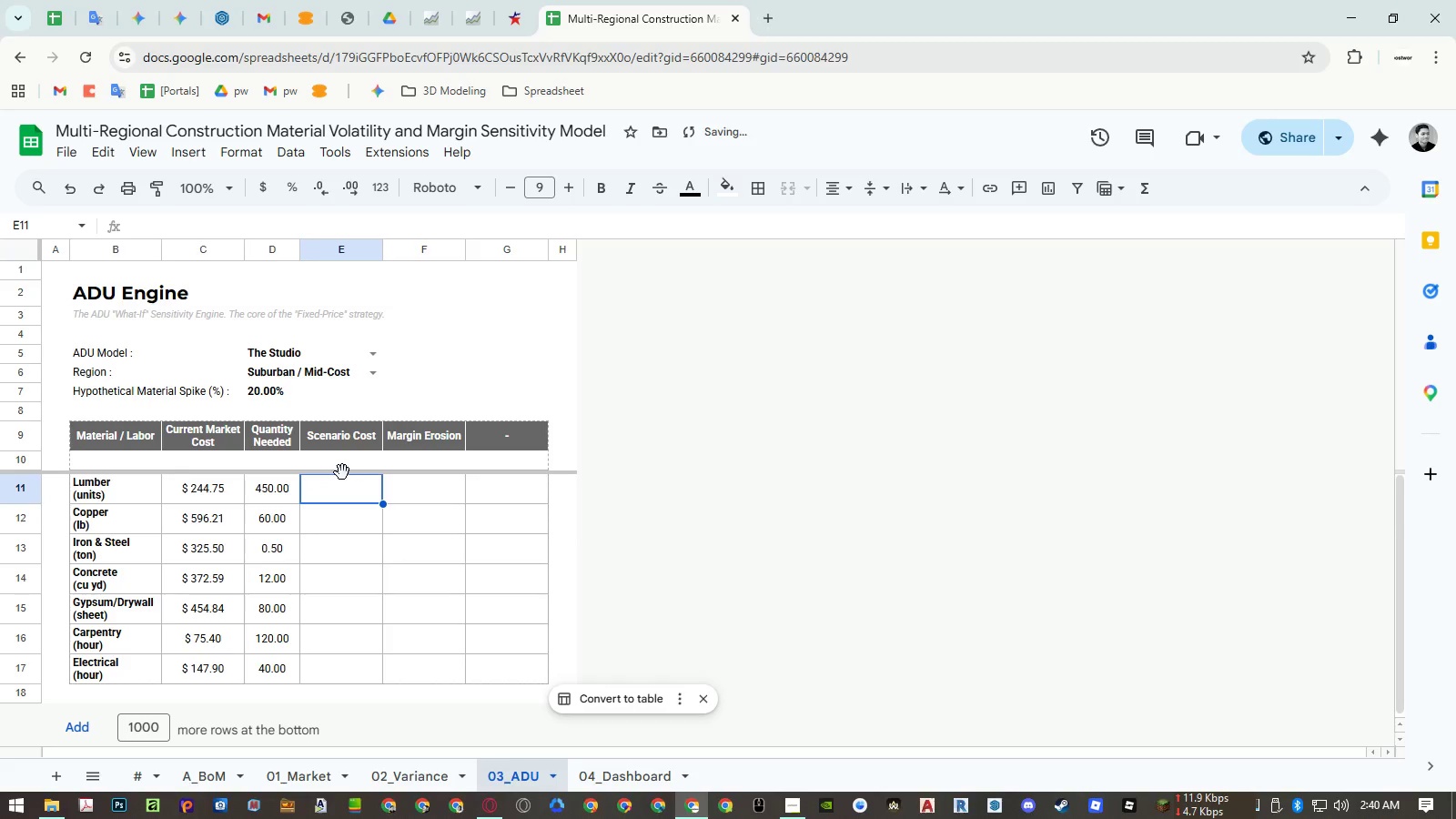 
left_click([340, 464])
 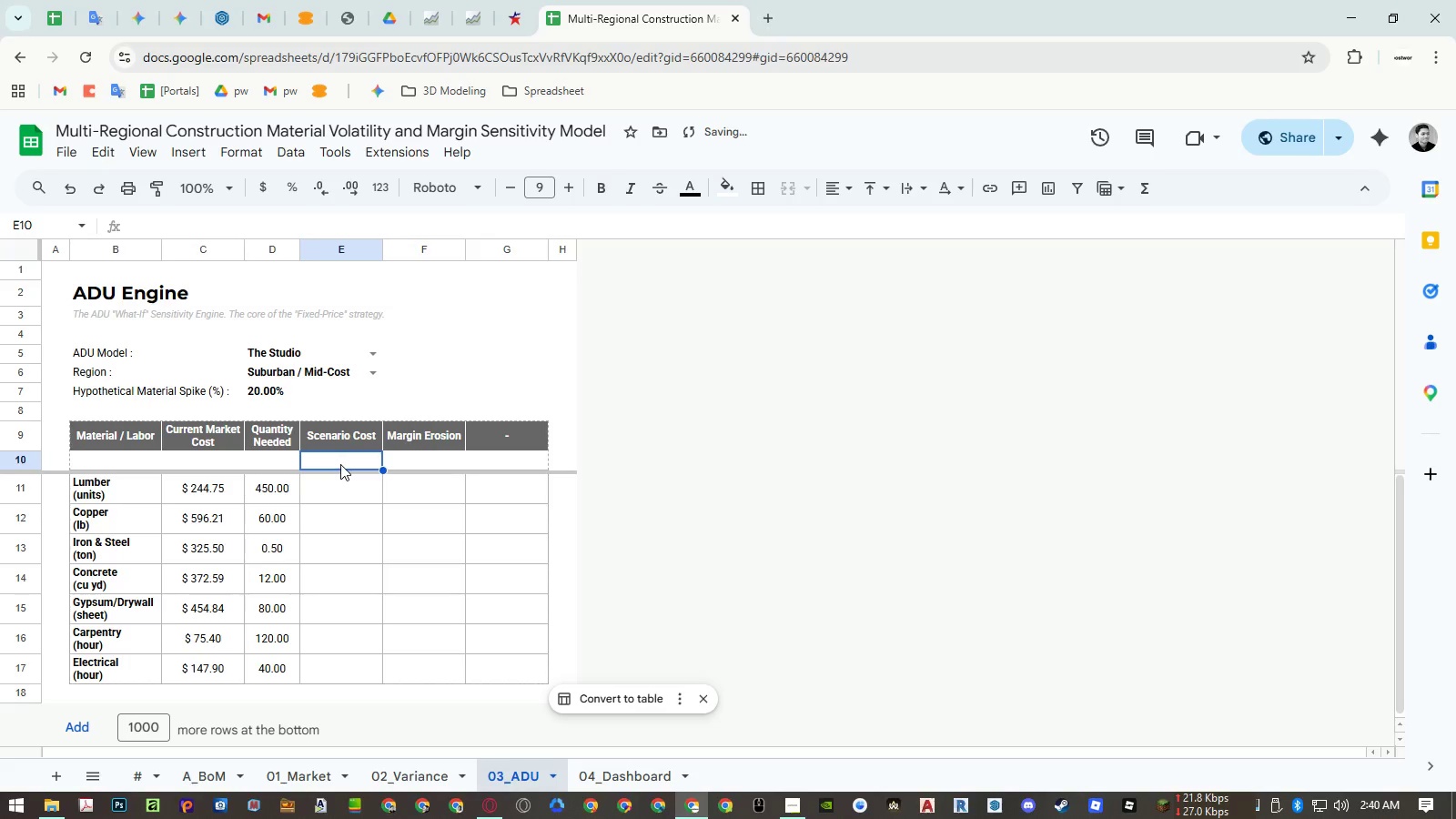 
type(=arr)
 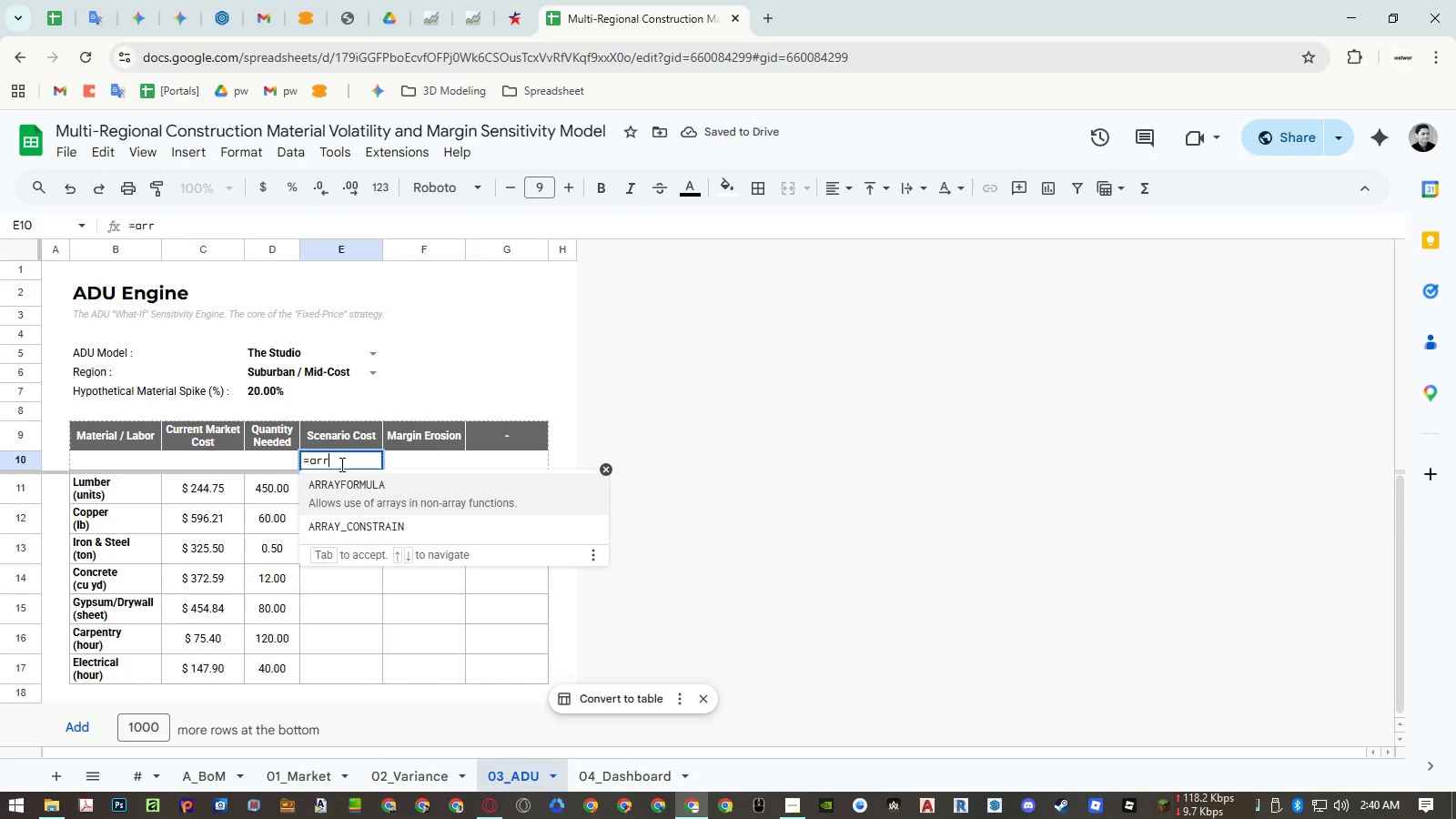 
key(Enter)
 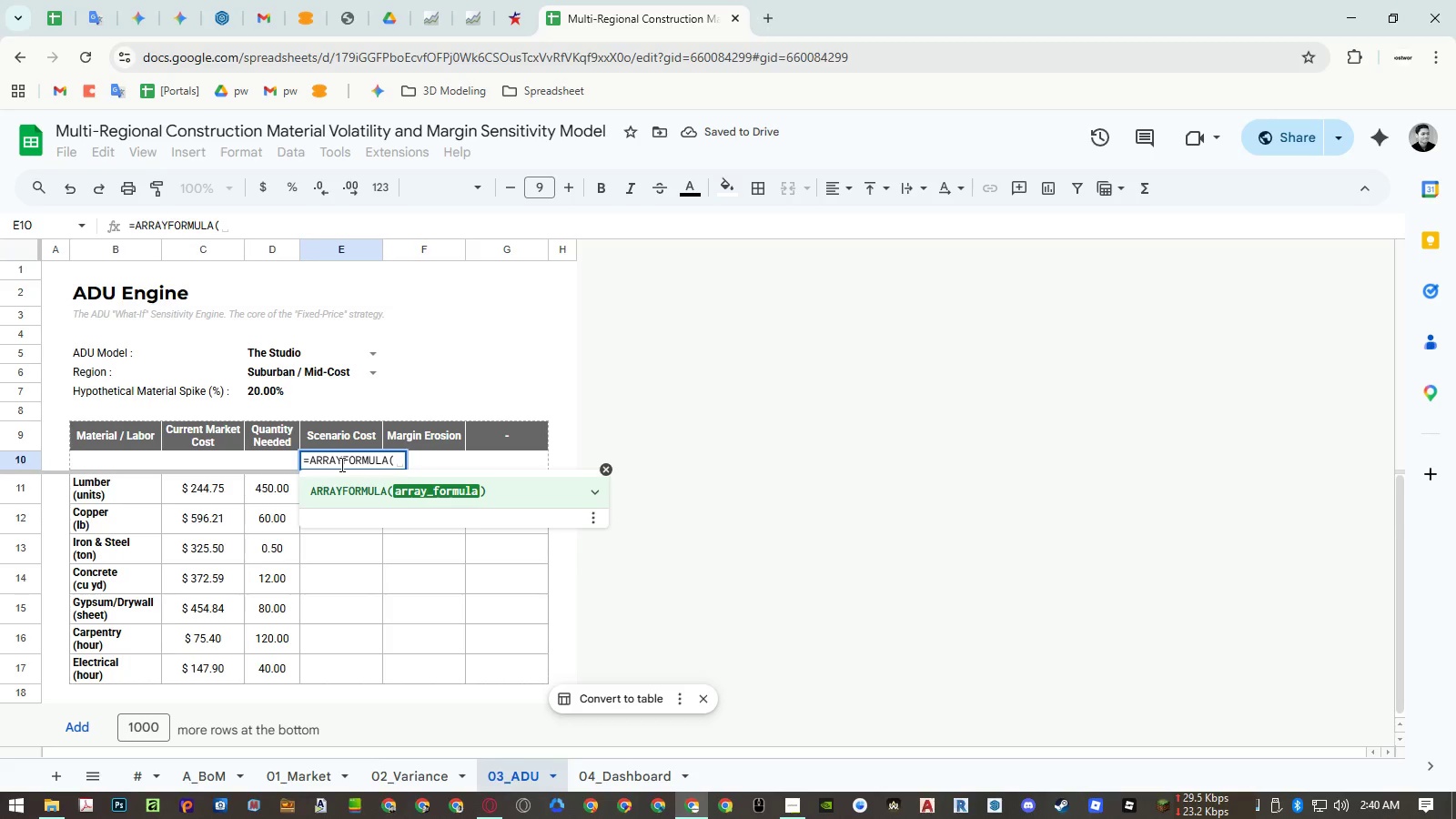 
type(if)
 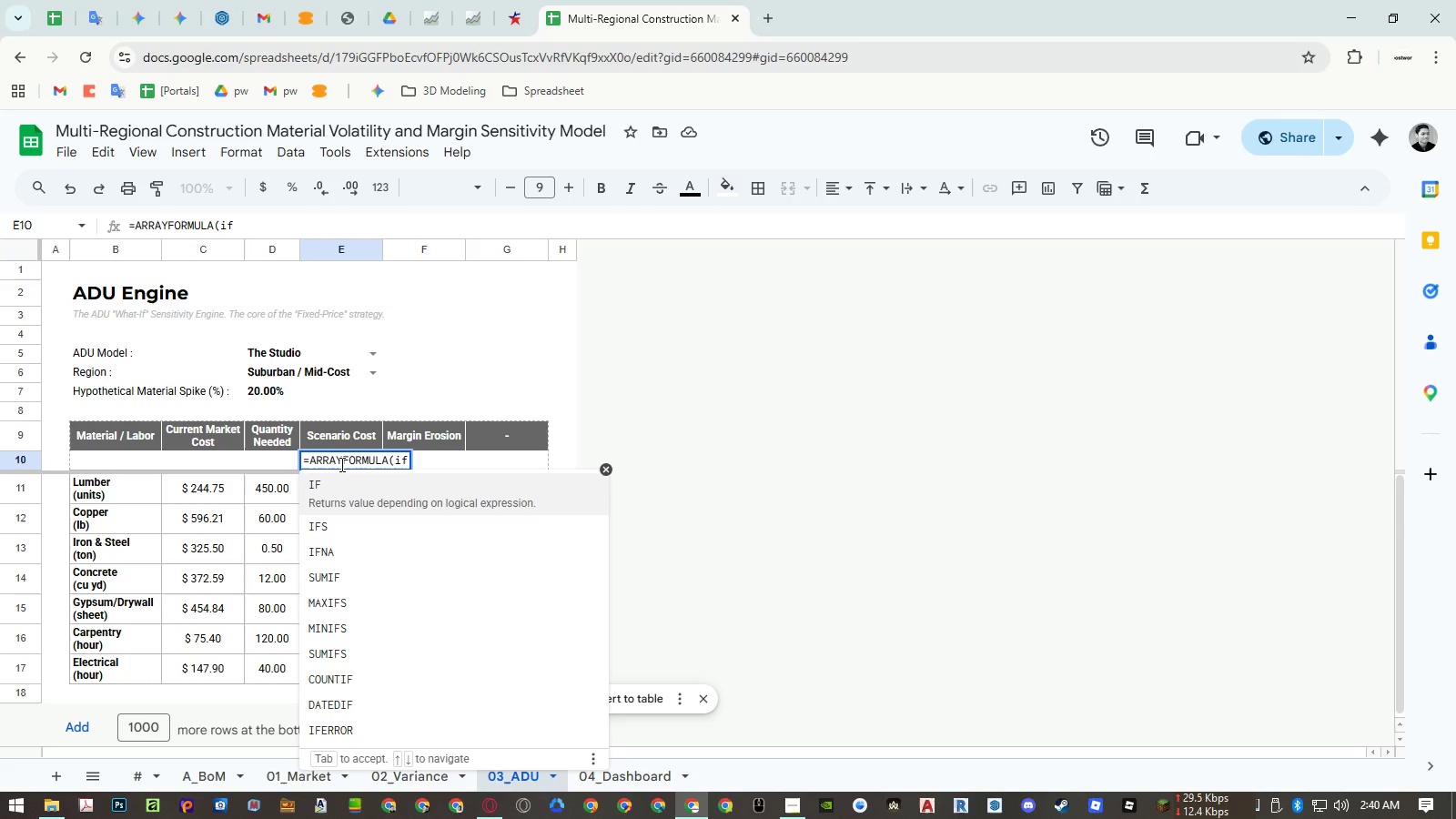 
key(Enter)
 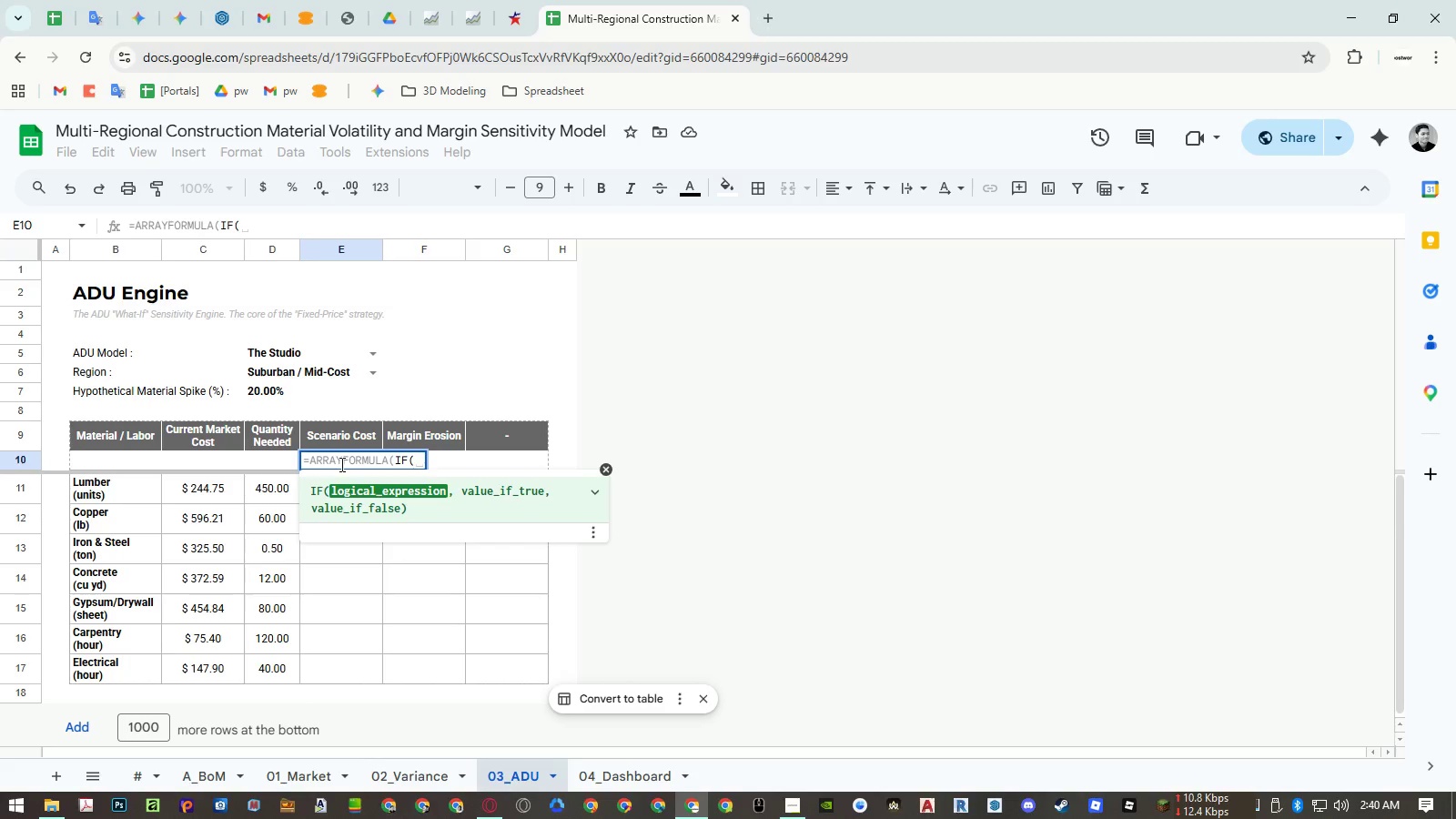 
key(ArrowLeft)
 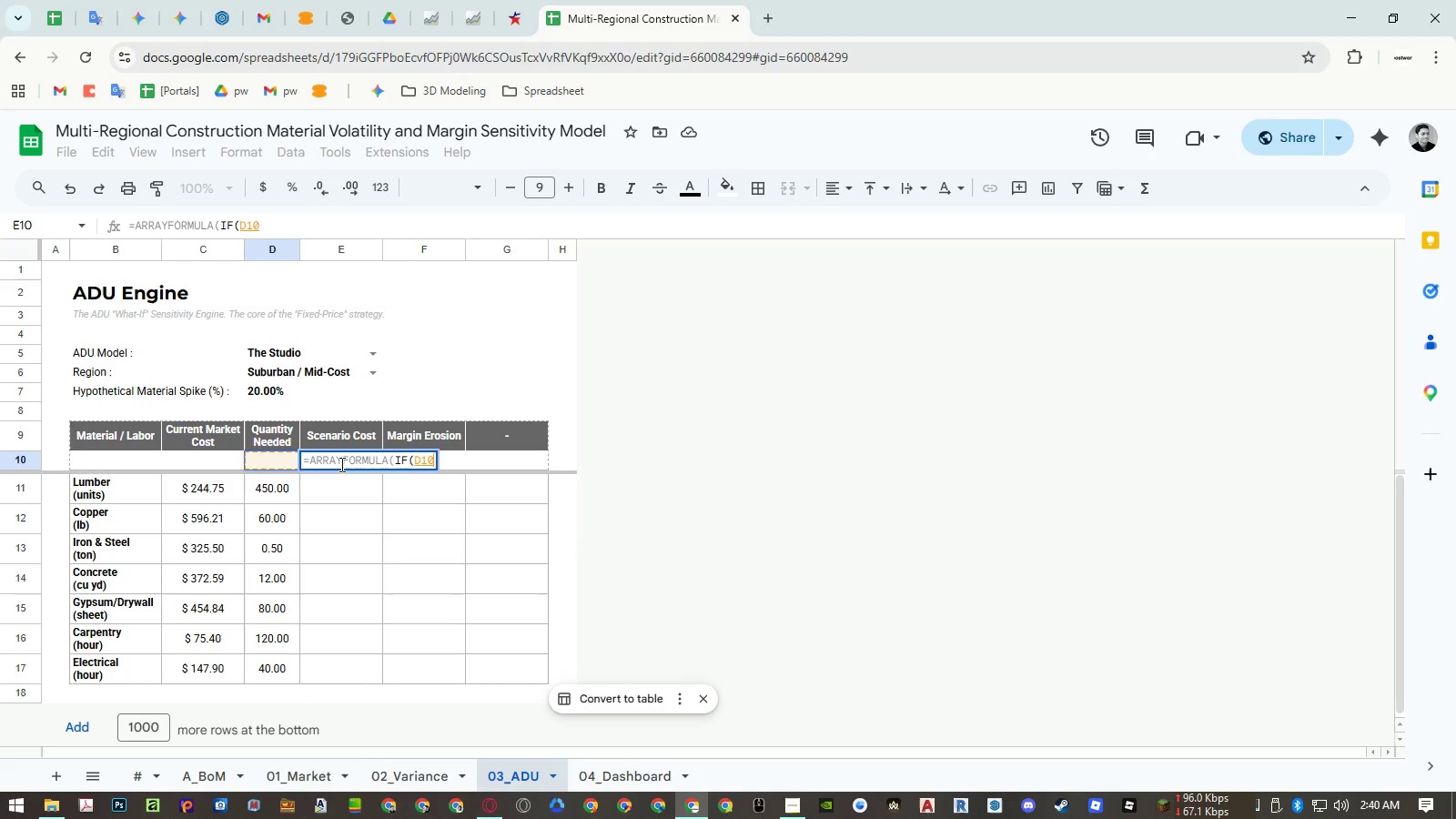 
key(ArrowLeft)
 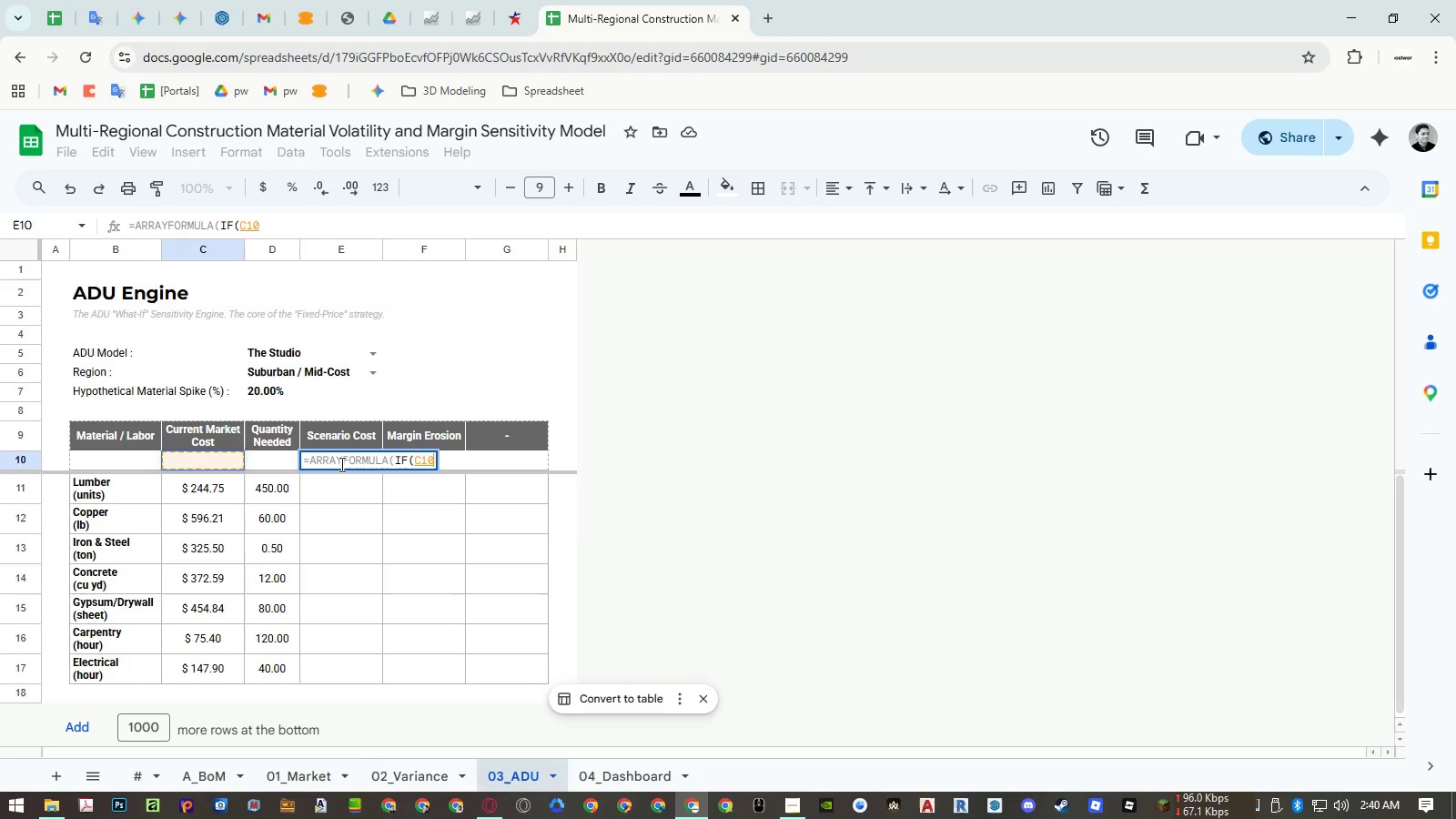 
key(ArrowLeft)
 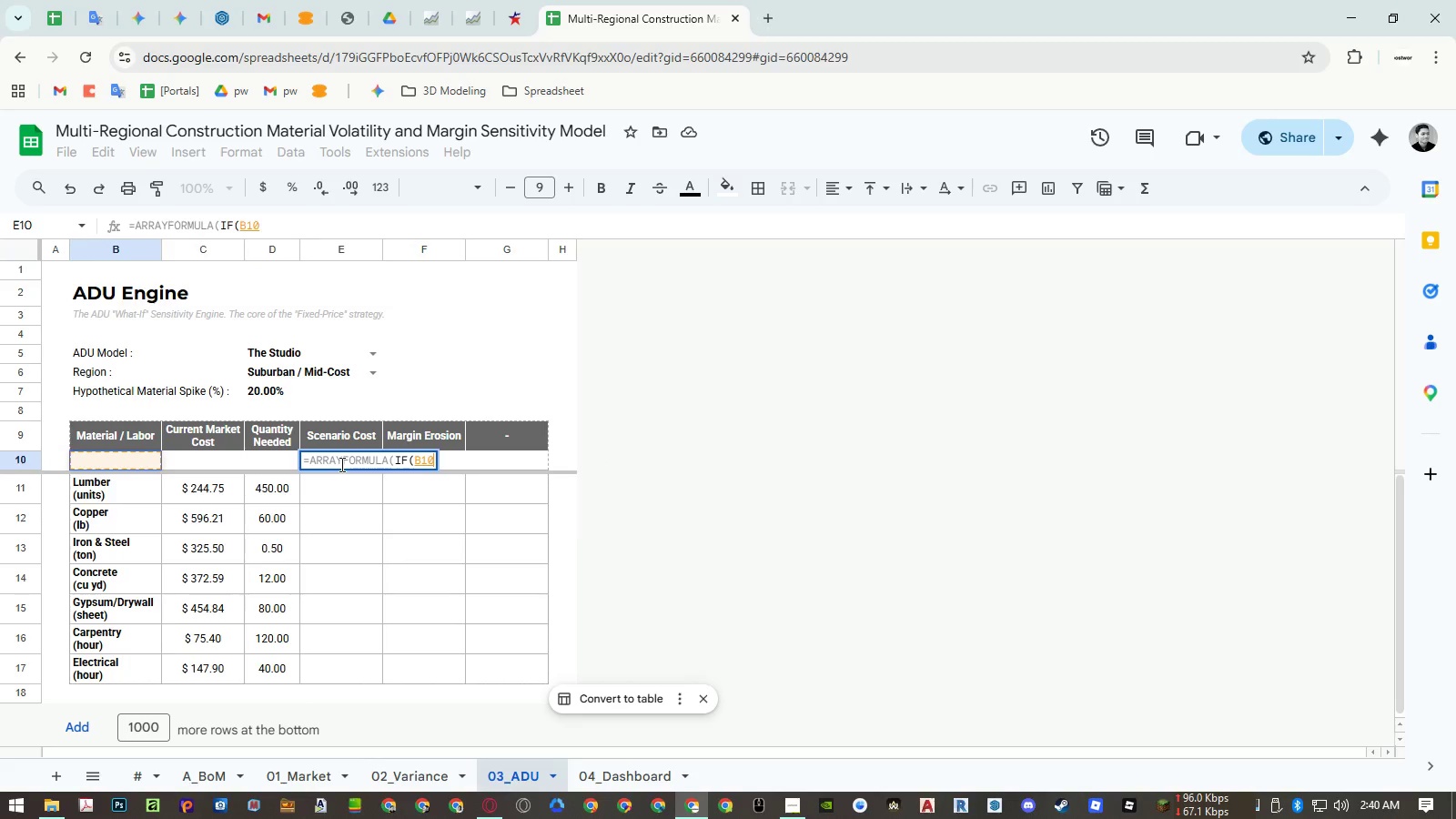 
key(Shift+ArrowDown)
 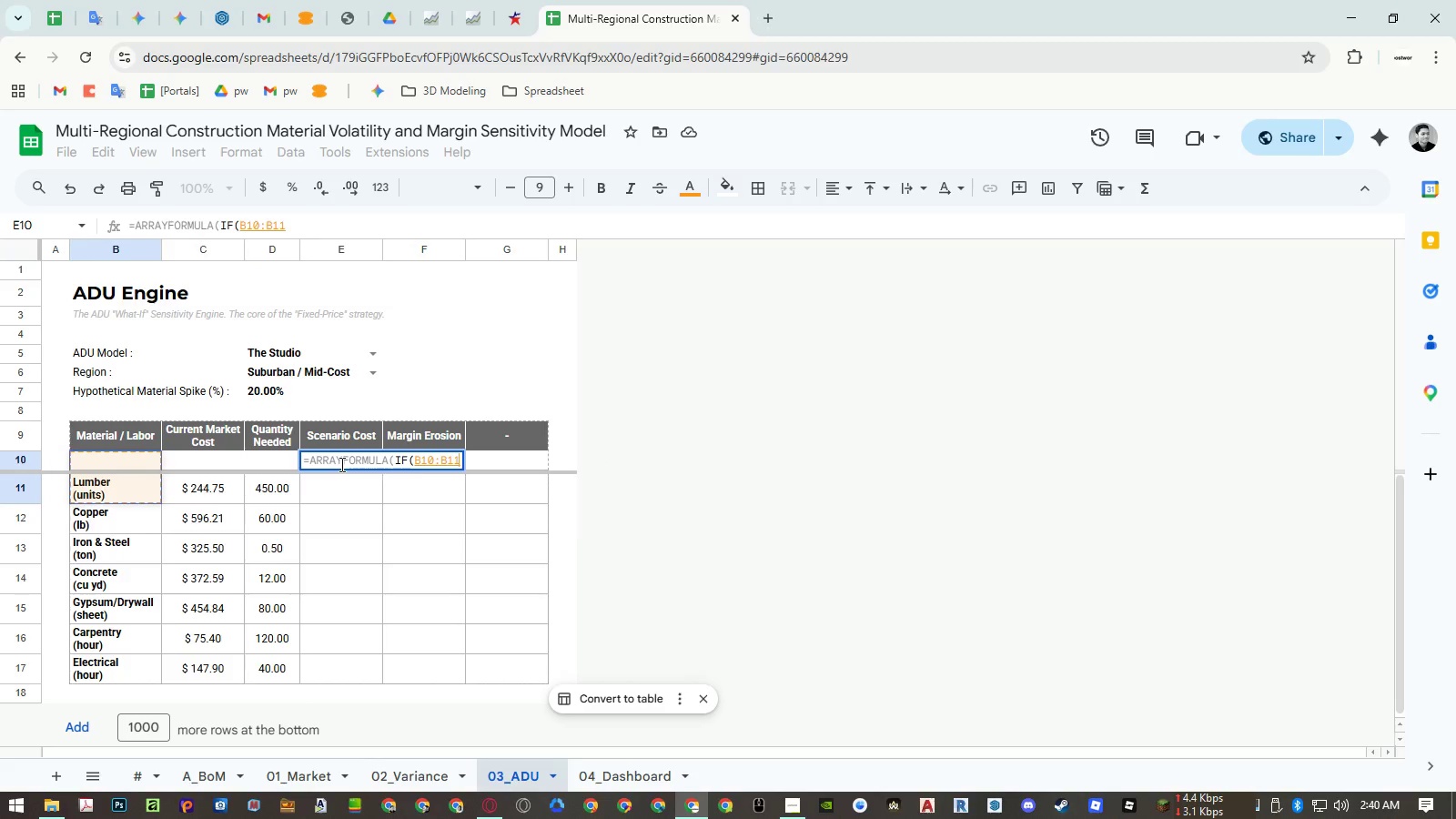 
key(Backspace)
 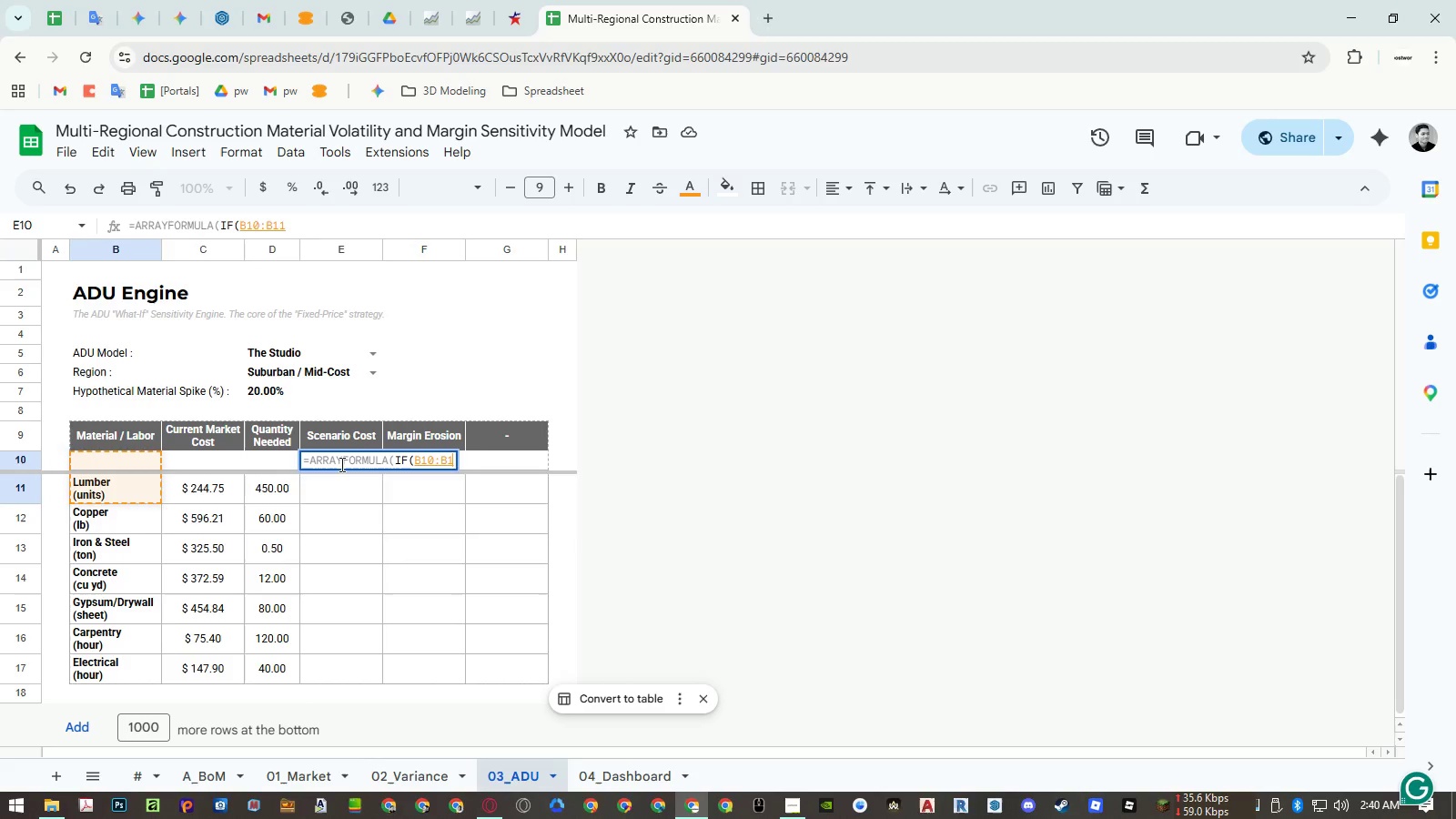 
key(Backspace)
 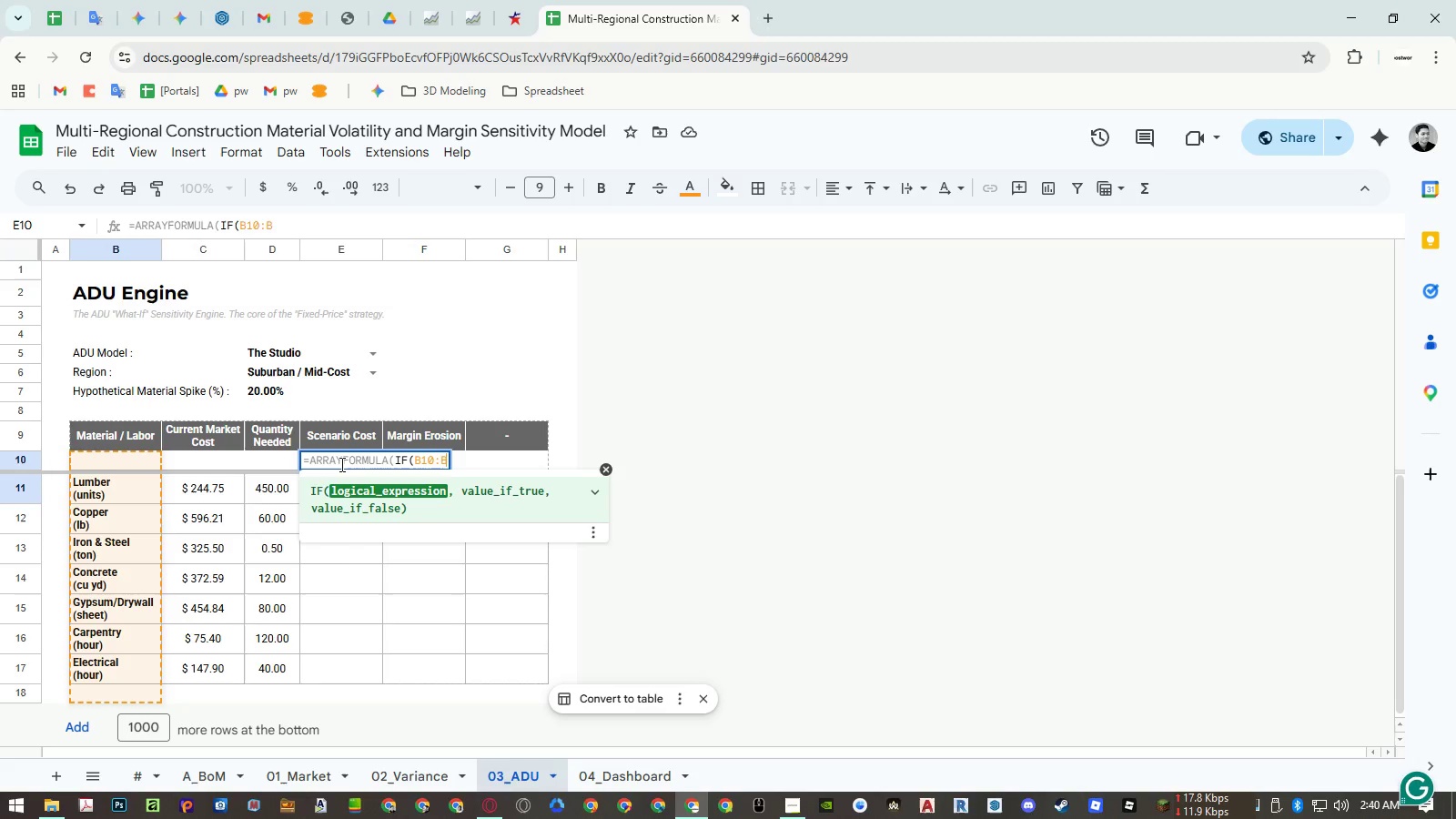 
key(Equal)
 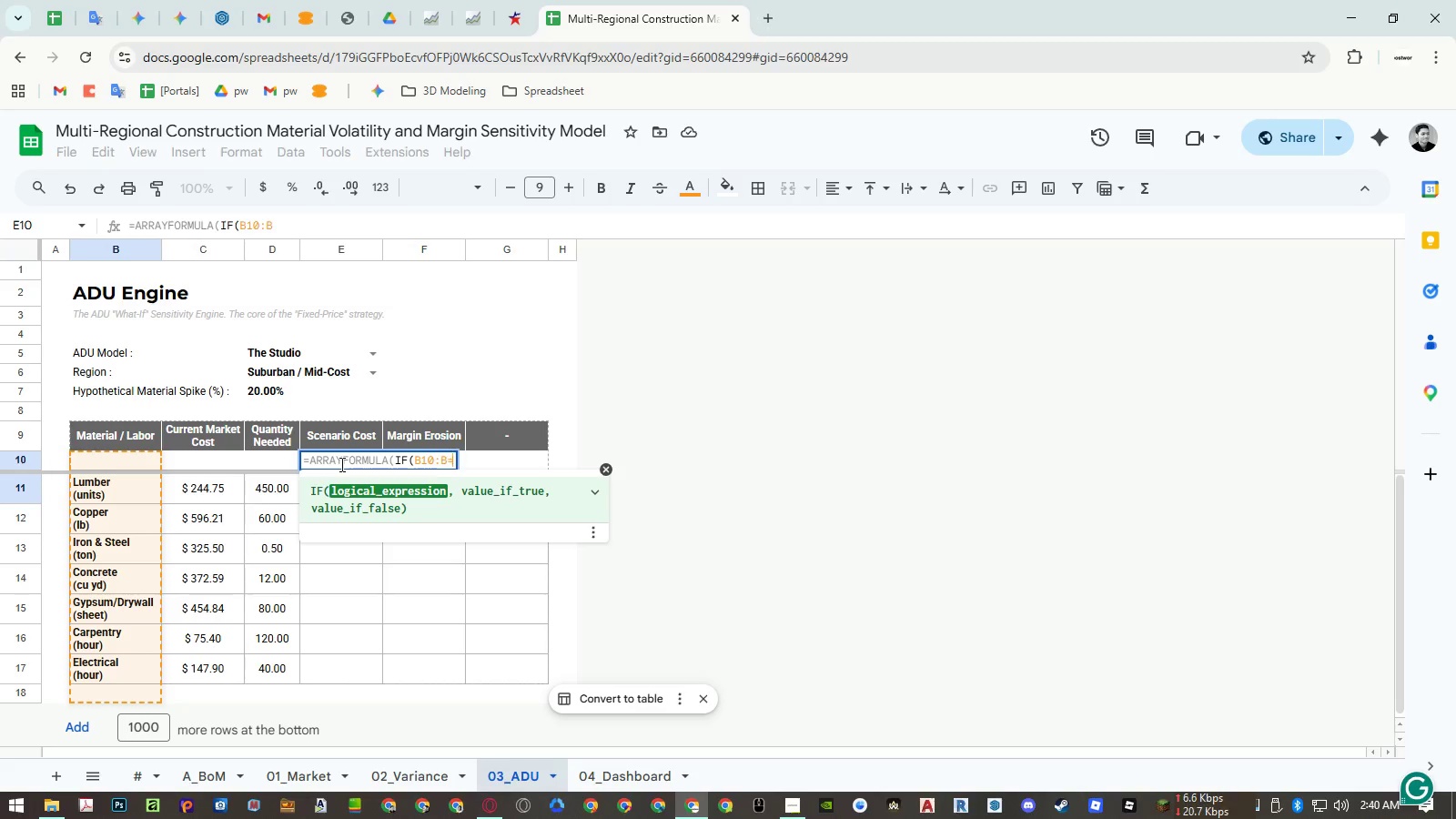 
key(Shift+Quote)
 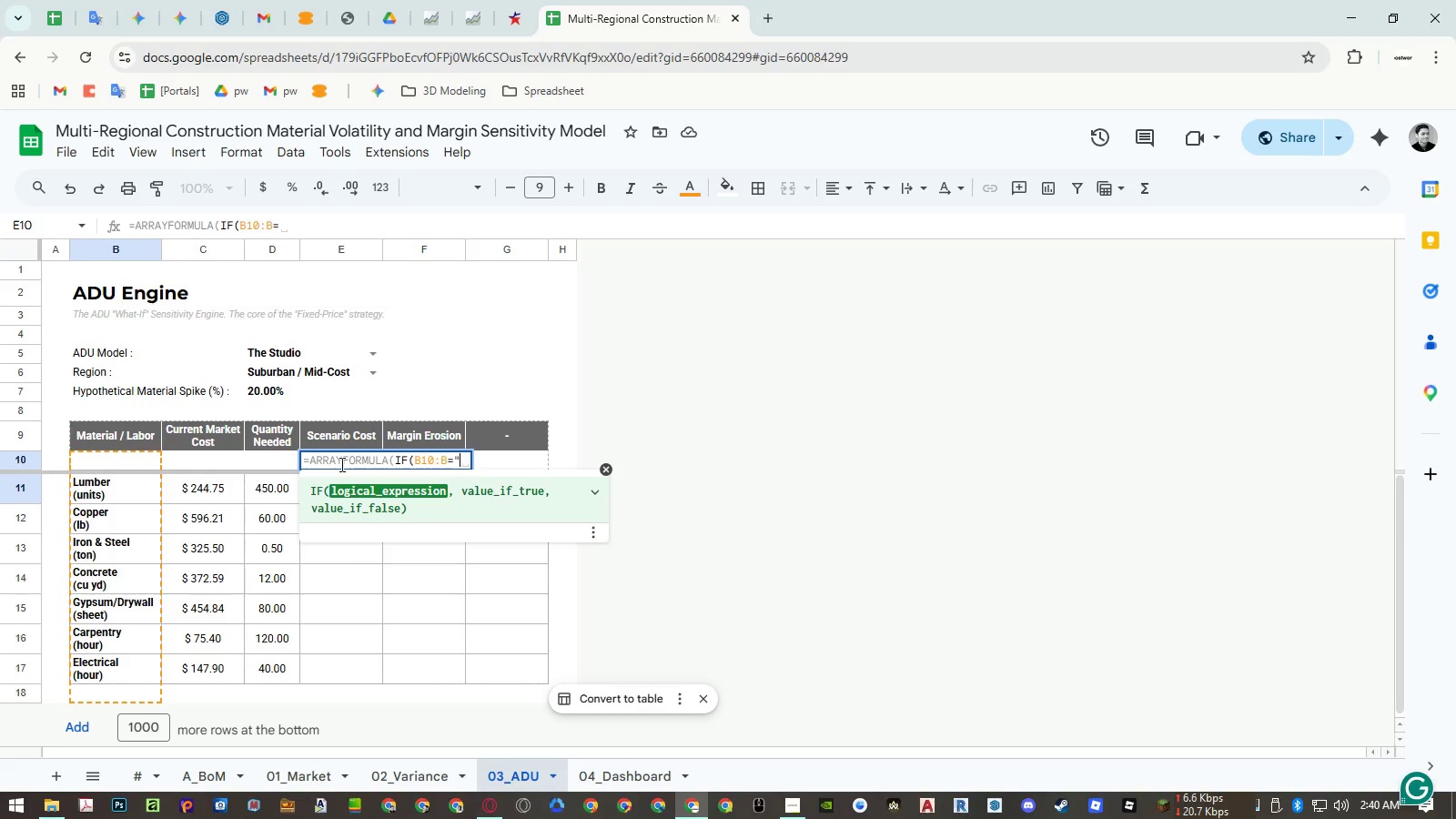 
key(Shift+Quote)
 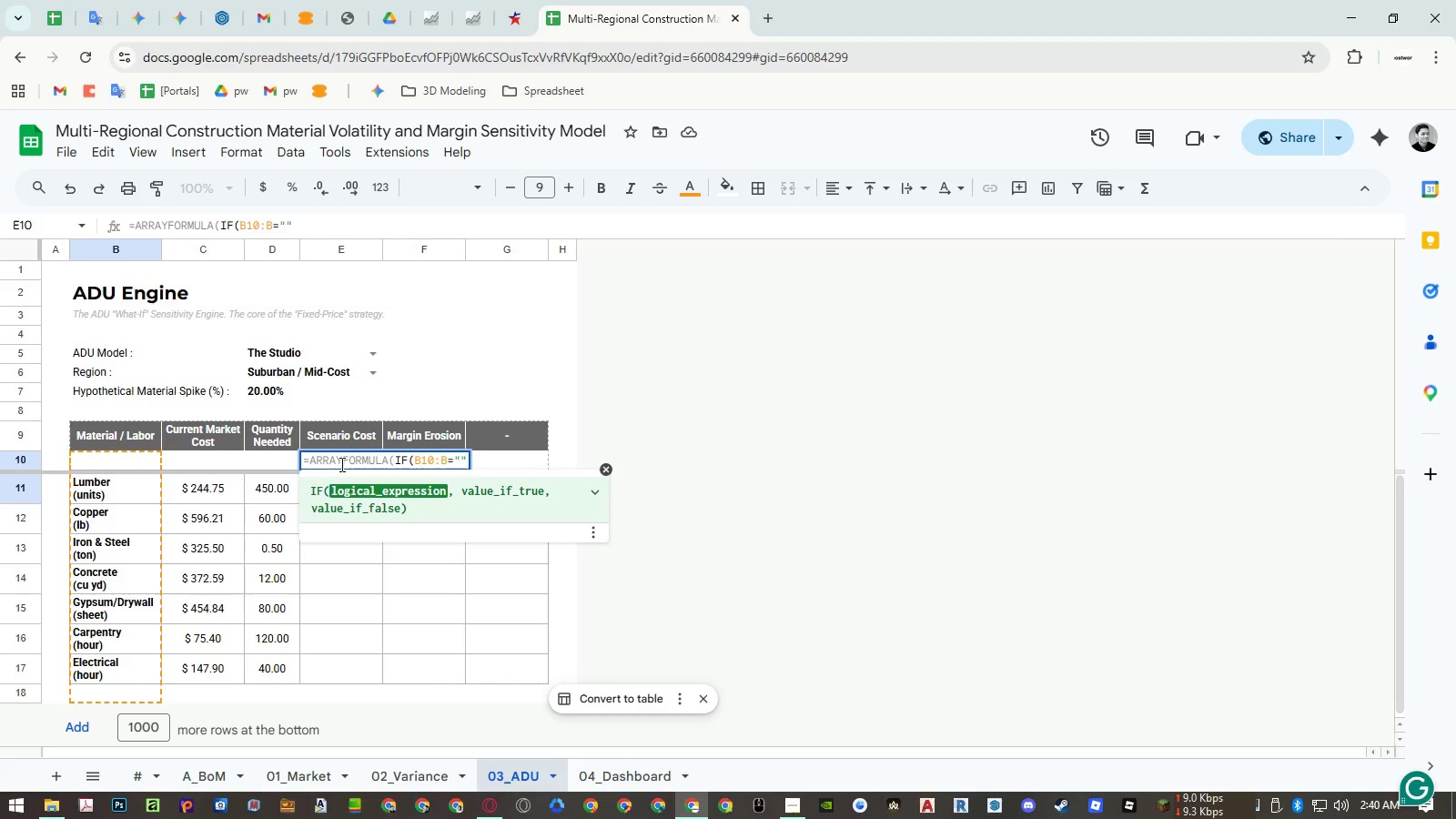 
key(Comma)
 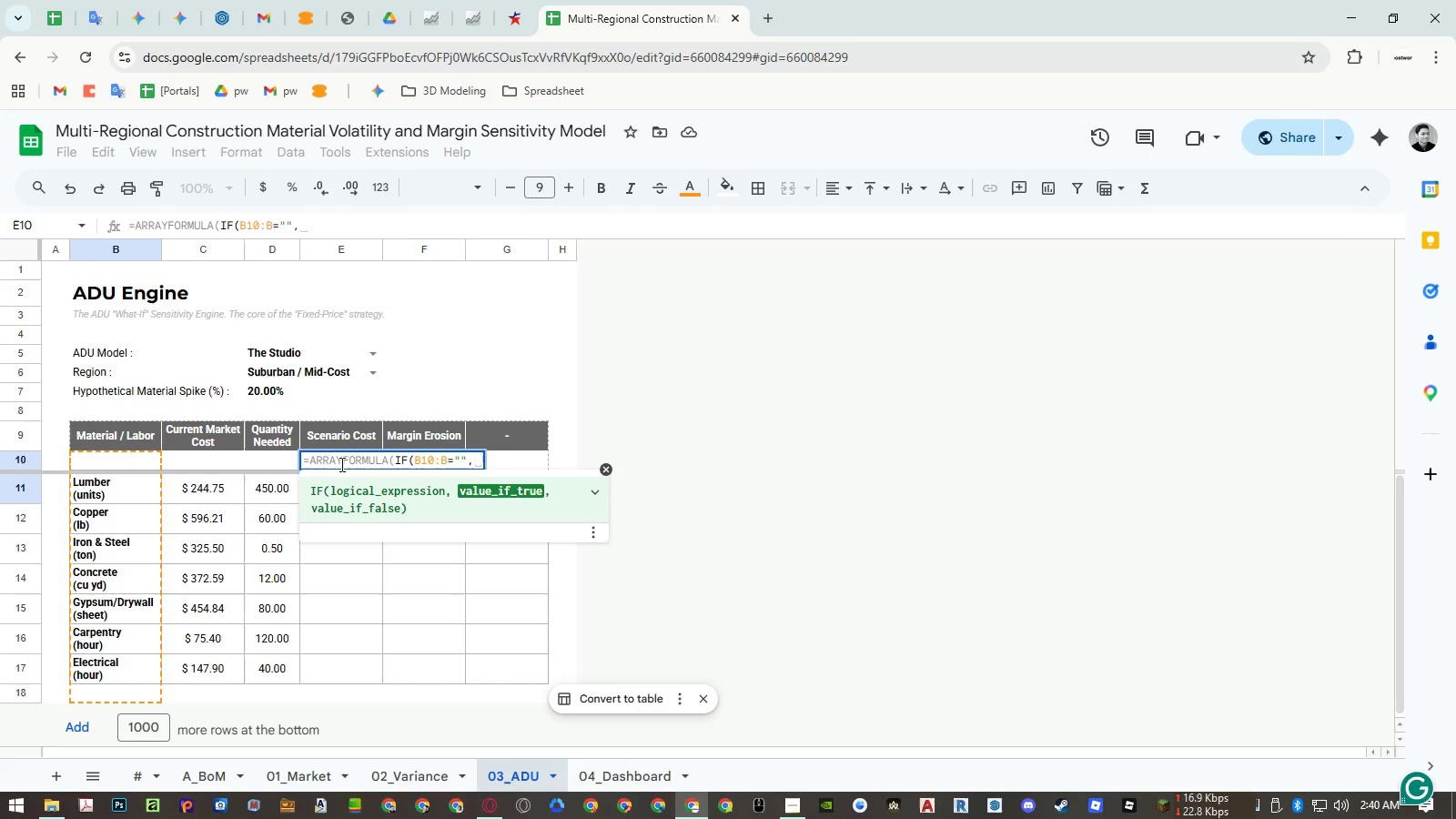 
key(Comma)
 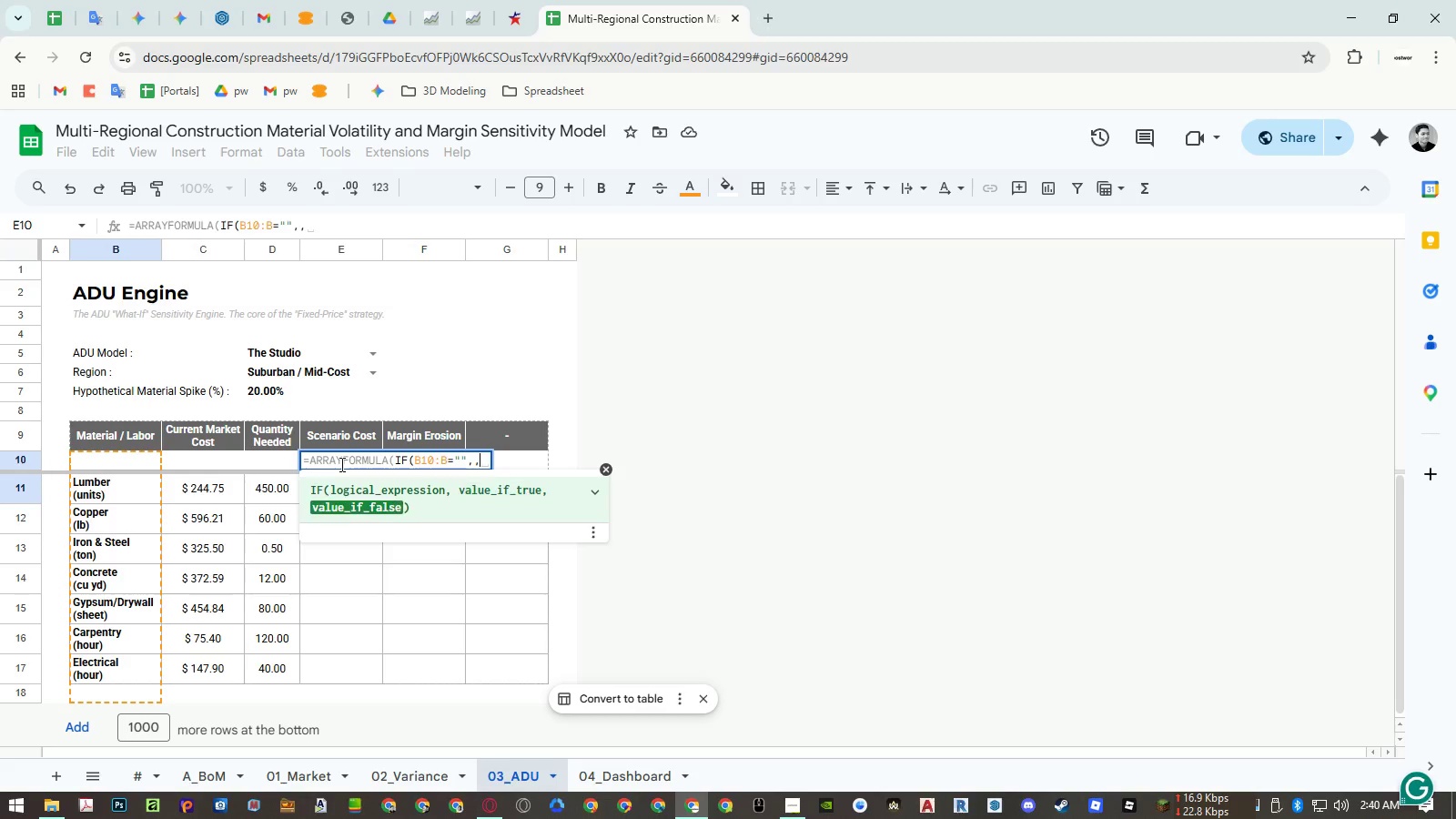 
key(Control+ControlLeft)
 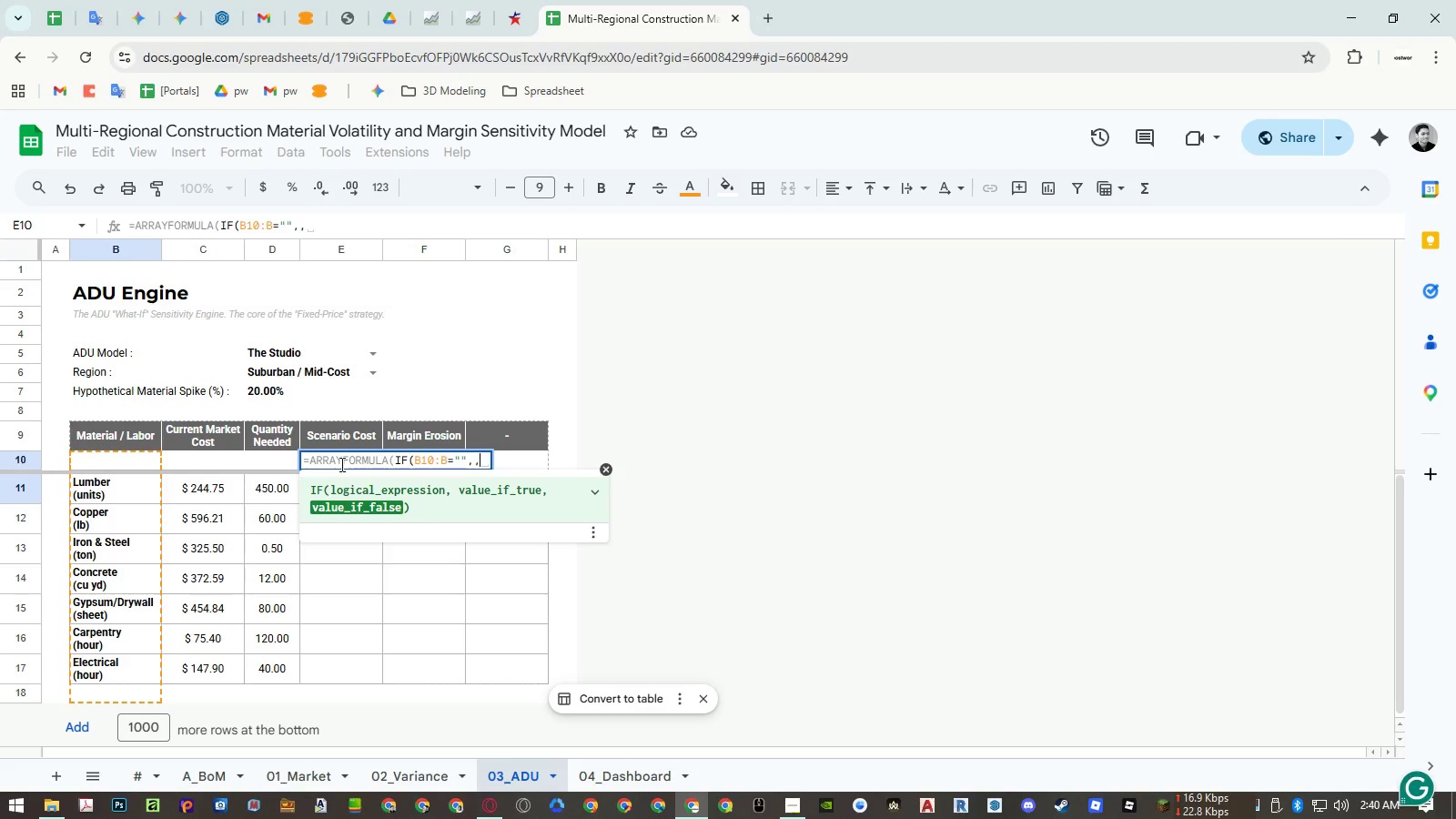 
key(Control+Enter)
 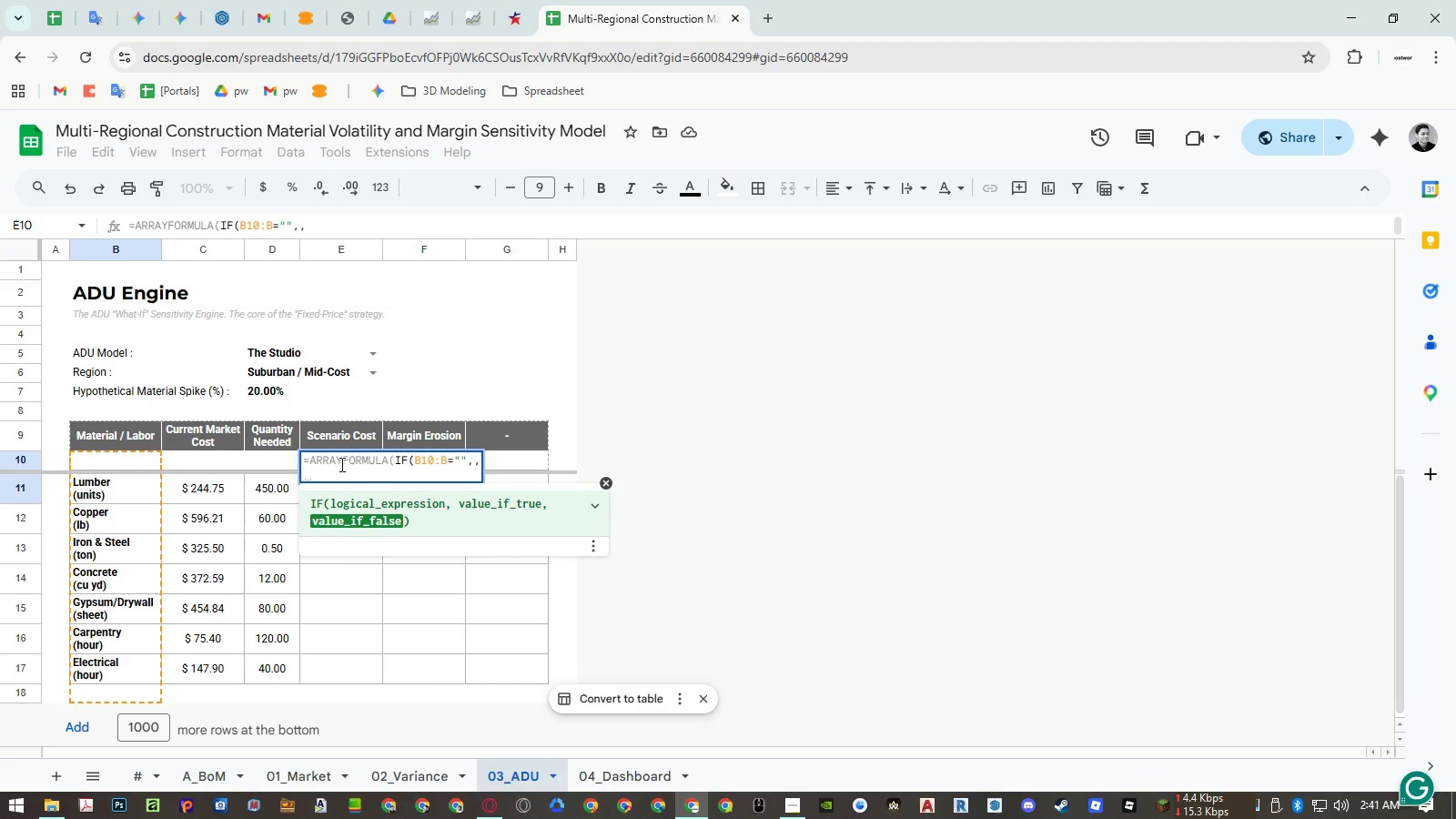 
key(ArrowLeft)
 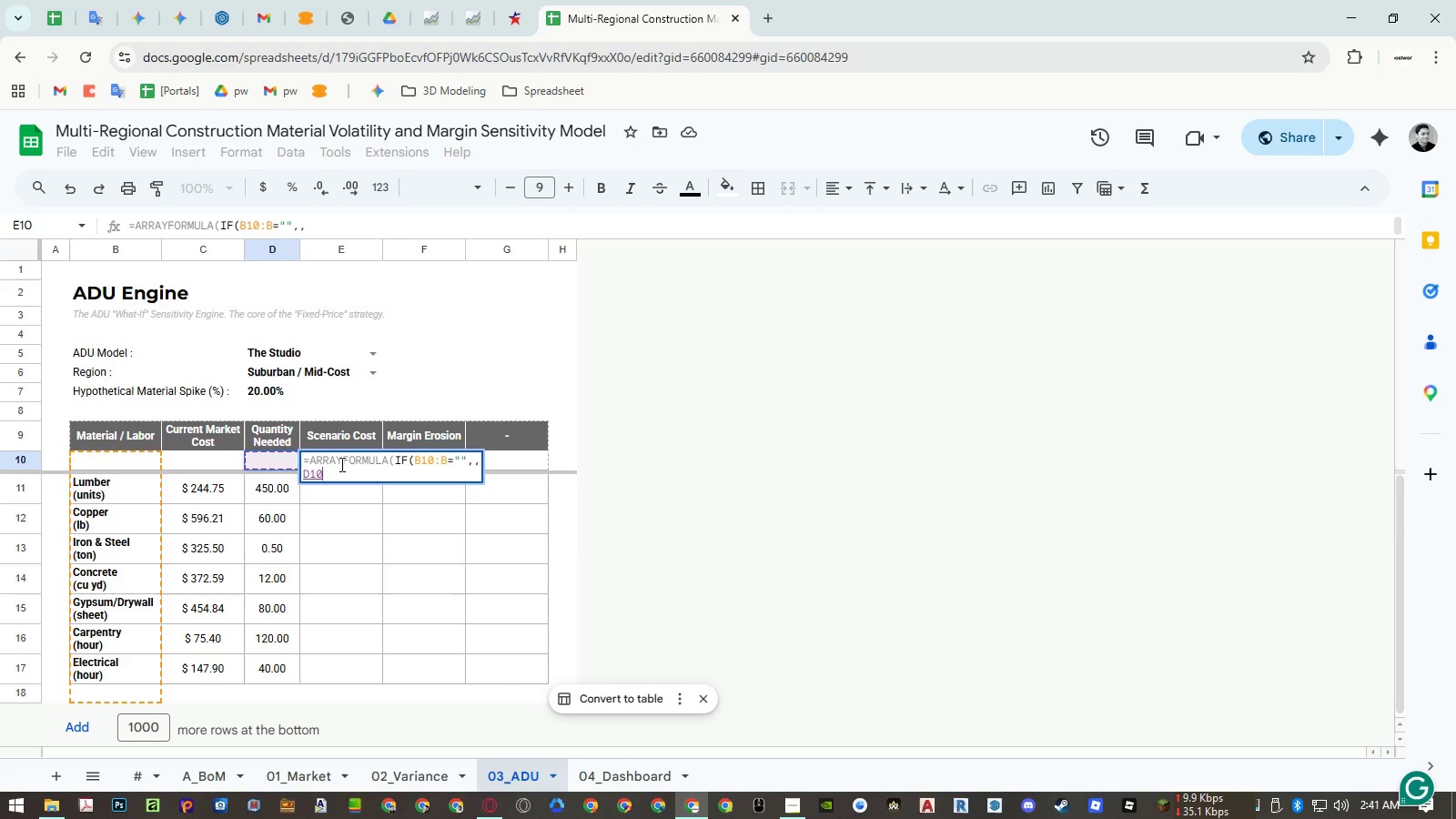 
key(ArrowLeft)
 